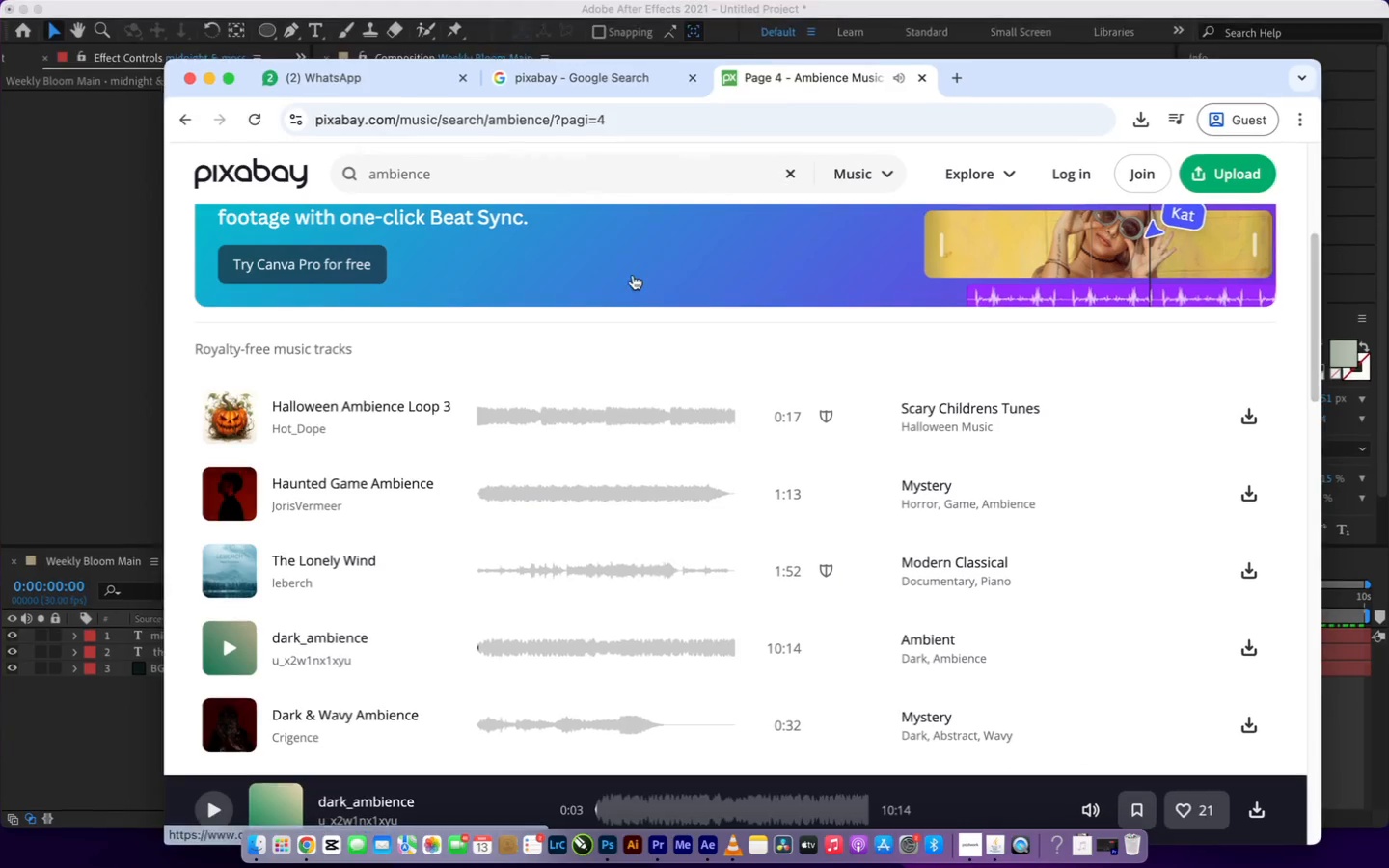 
key(Fn)
 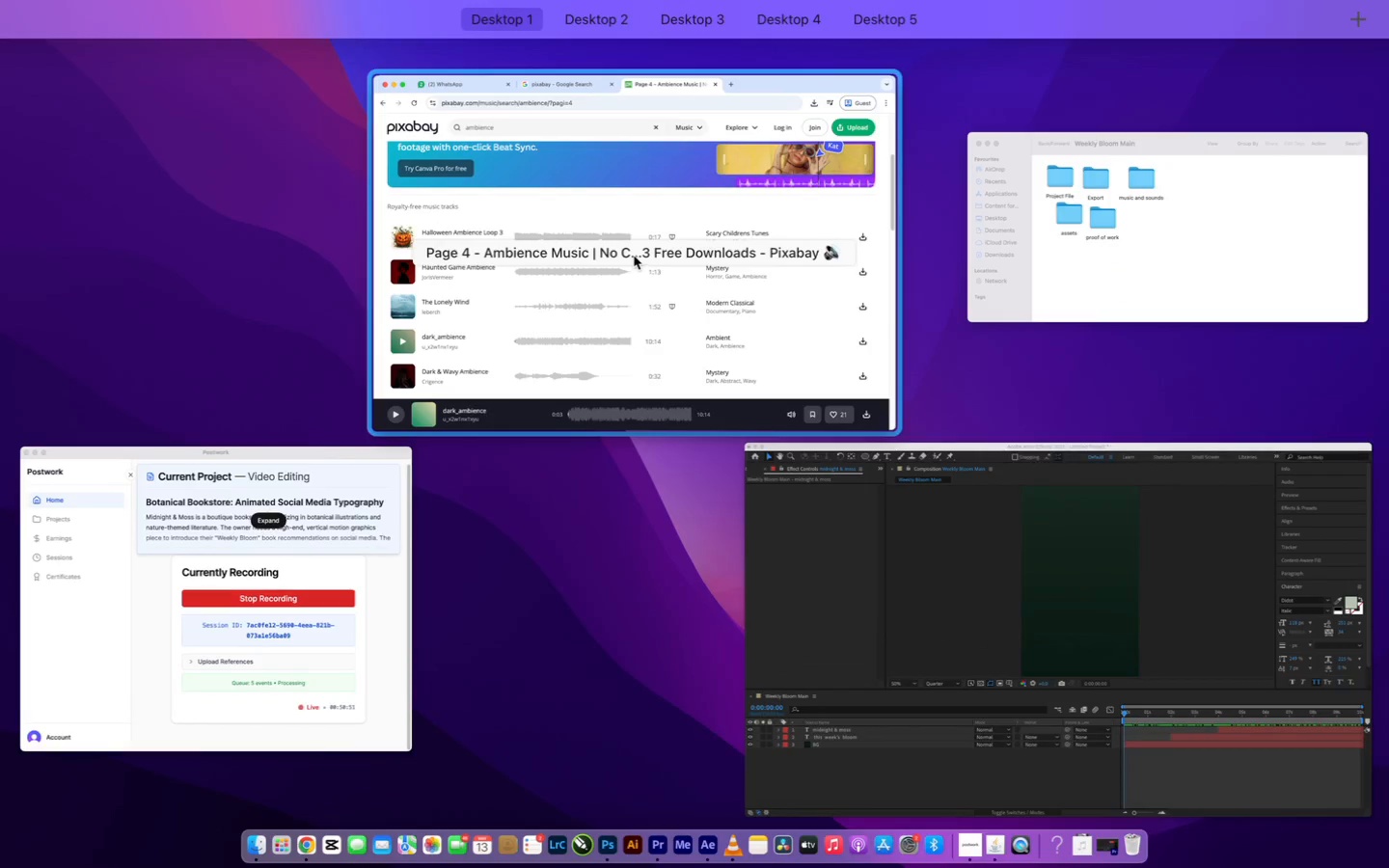 
left_click([635, 258])
 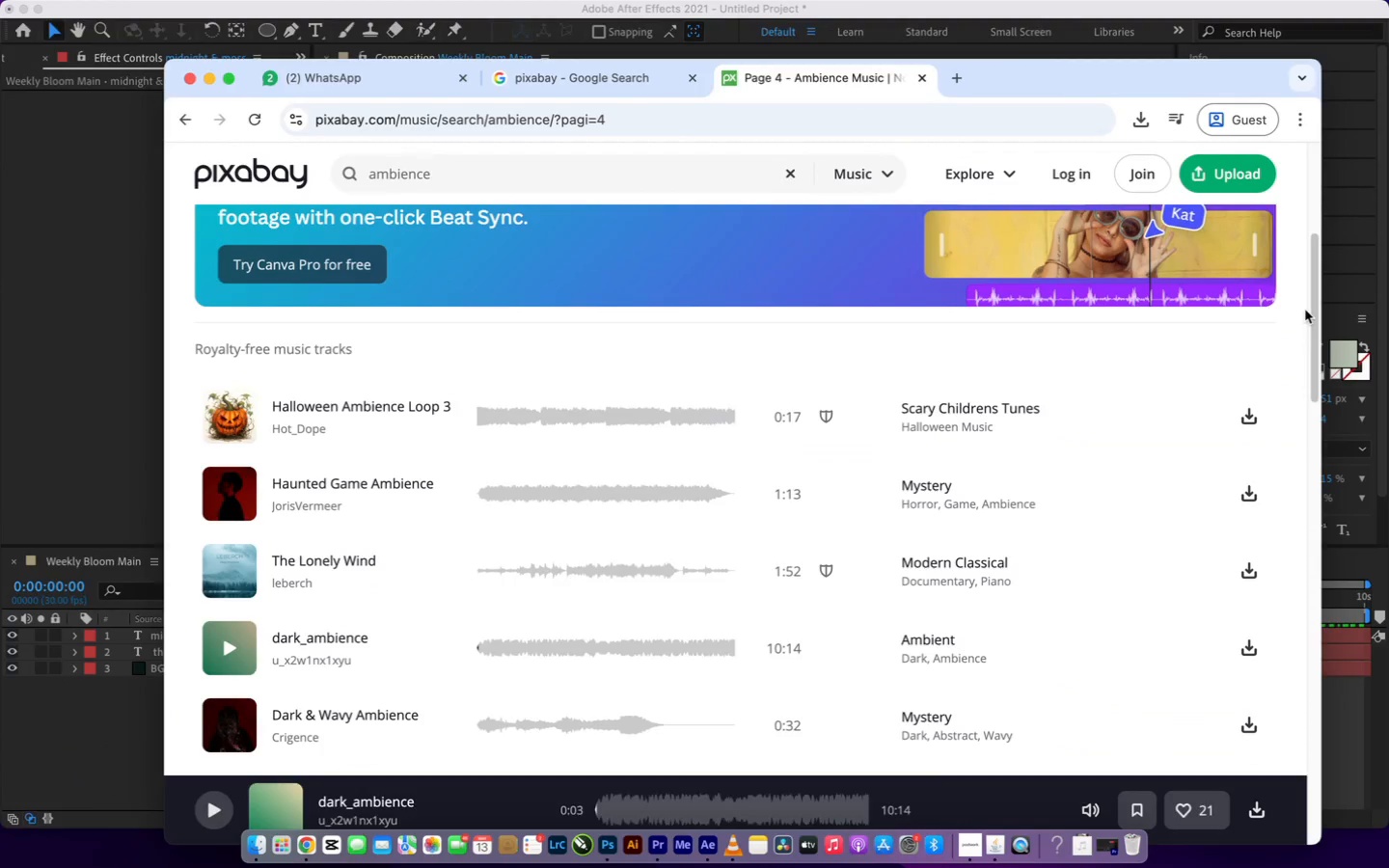 
left_click_drag(start_coordinate=[1310, 309], to_coordinate=[1323, 371])
 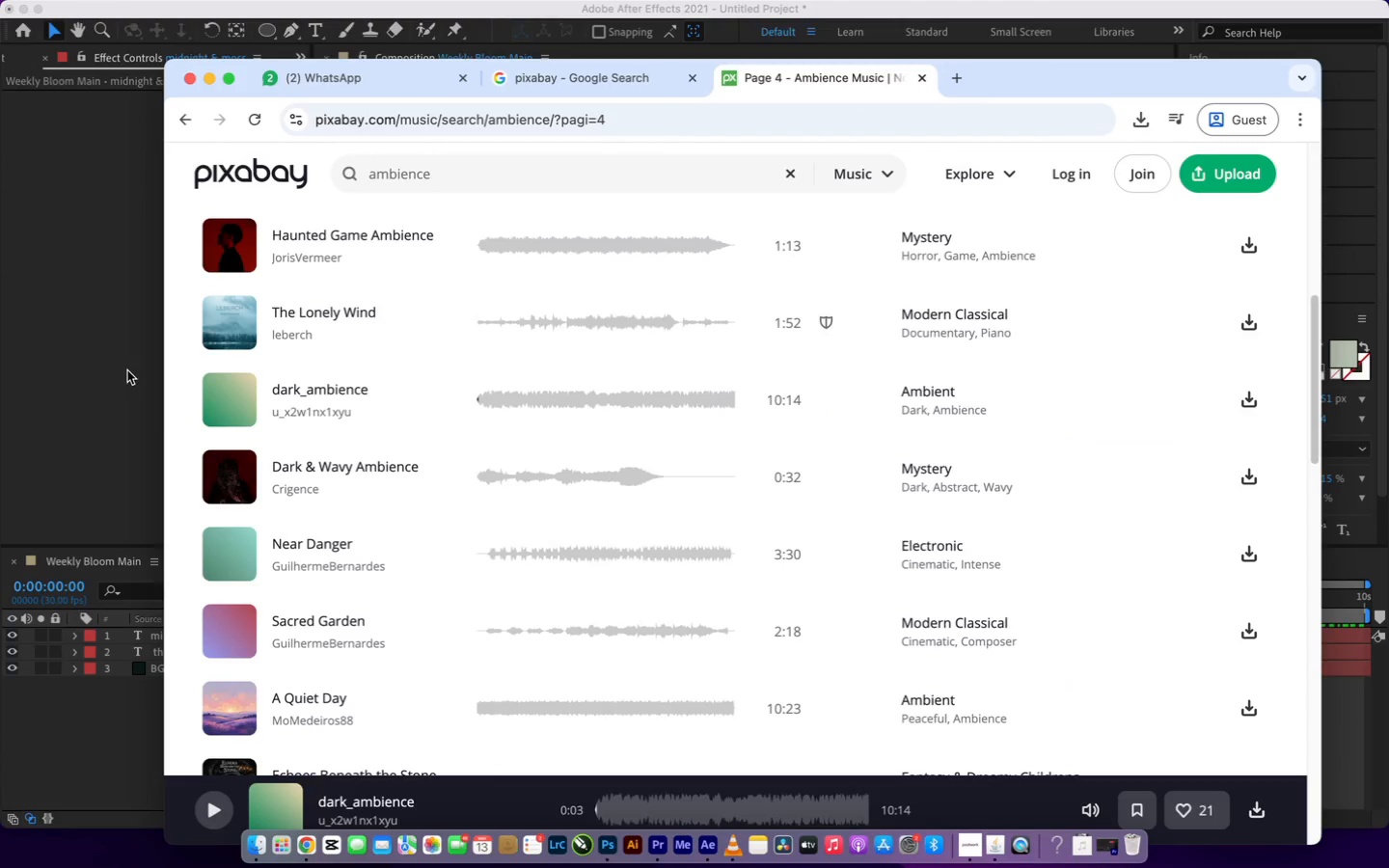 
left_click([99, 717])
 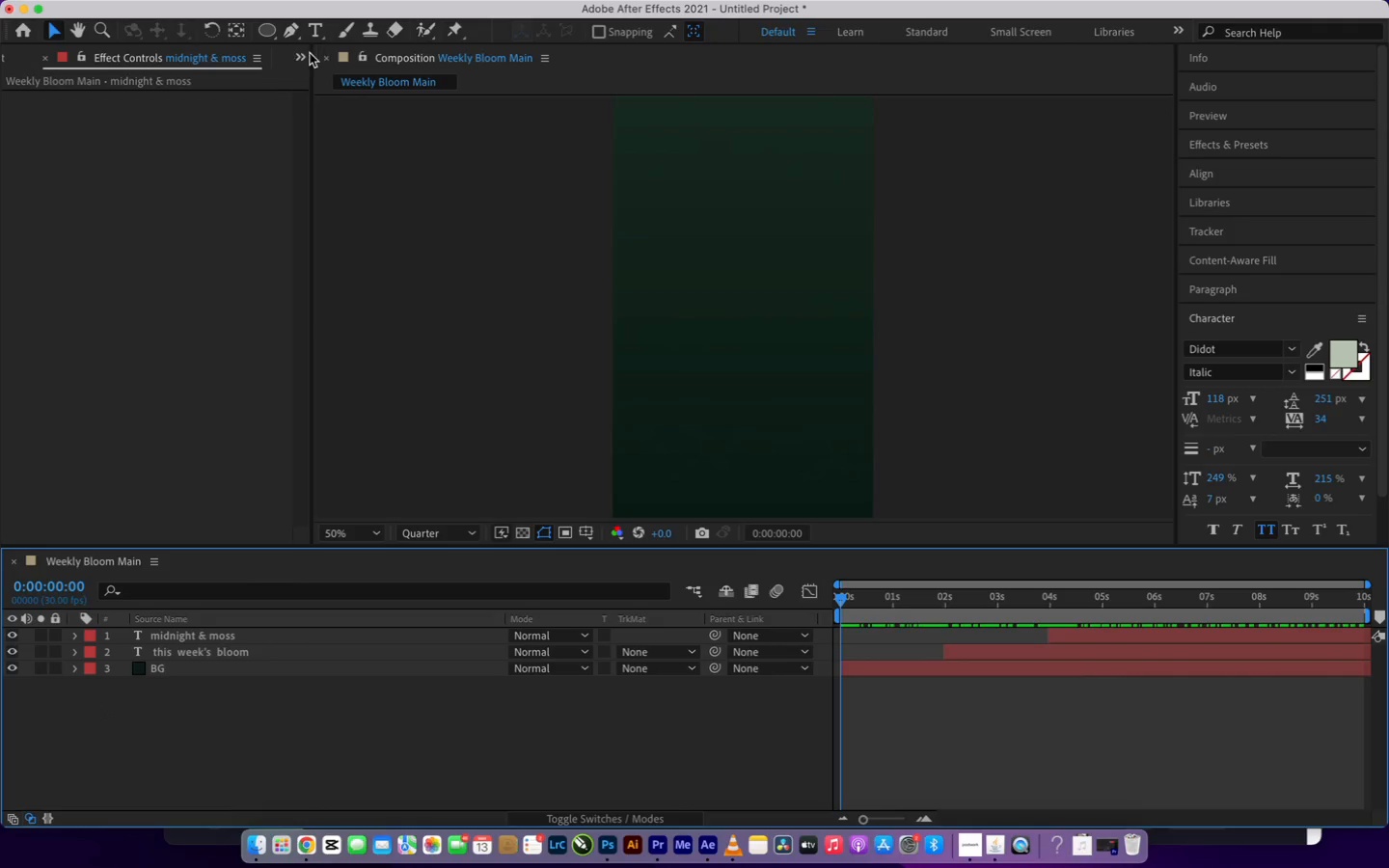 
left_click([303, 58])
 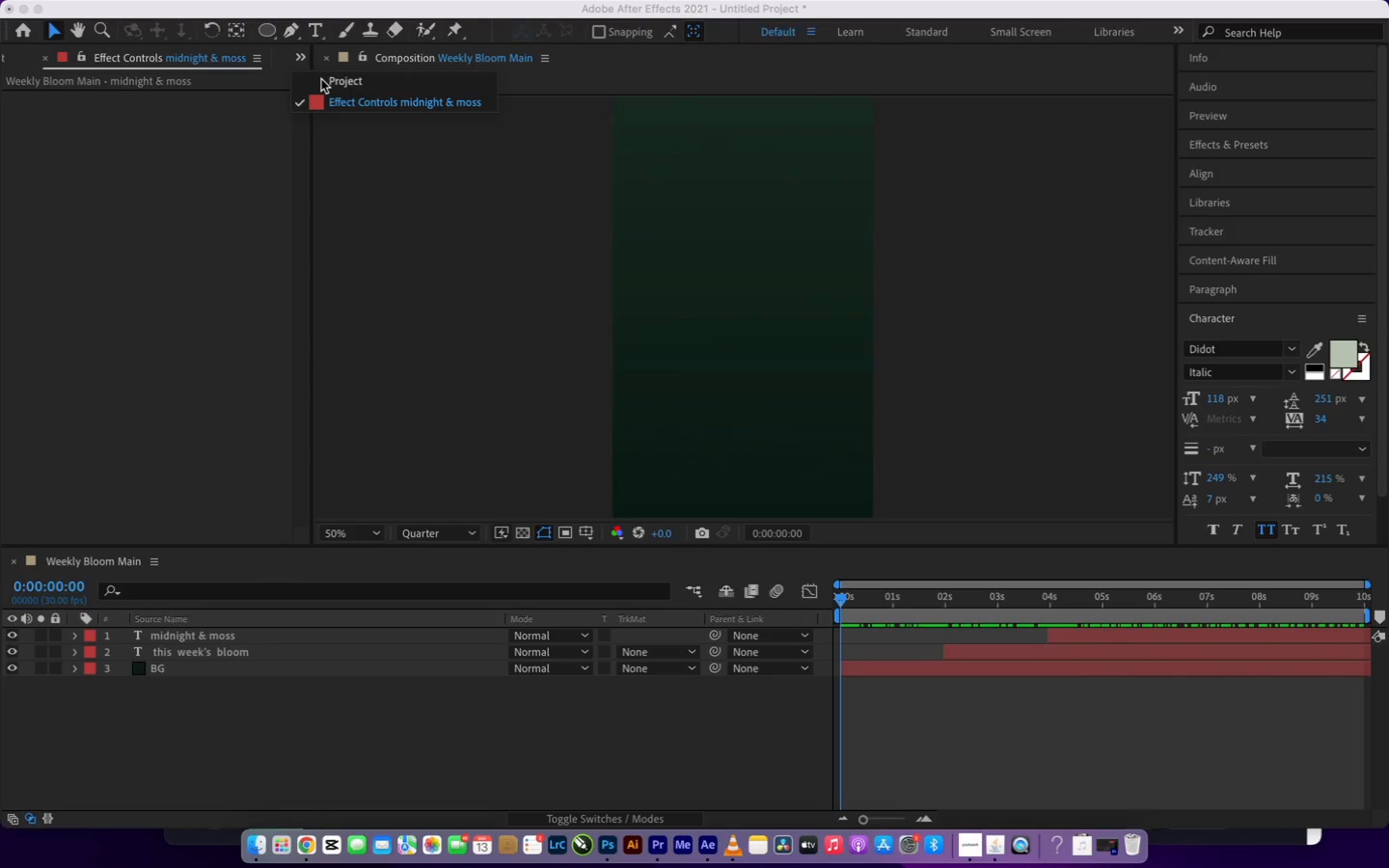 
left_click([327, 87])
 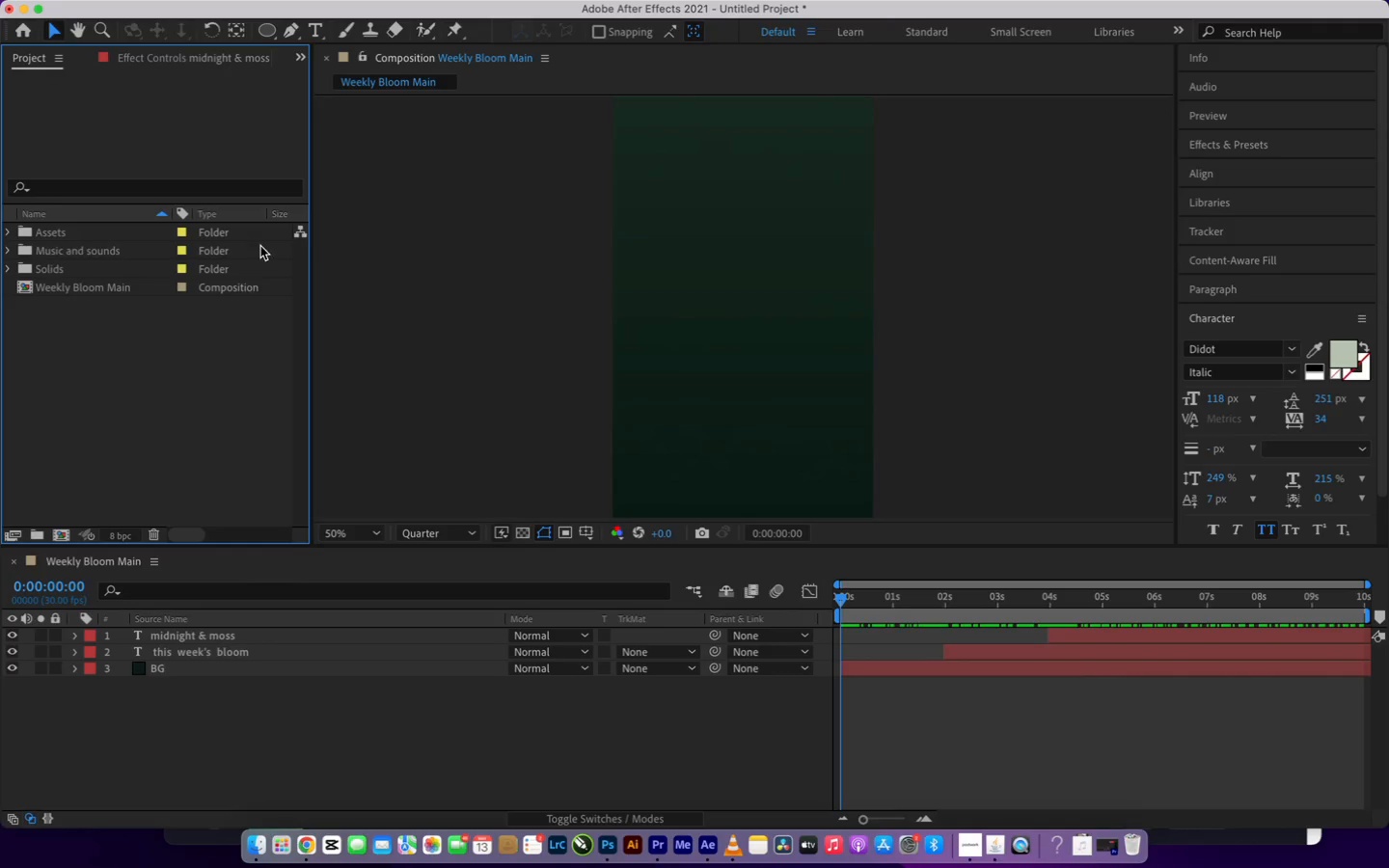 
left_click([219, 360])
 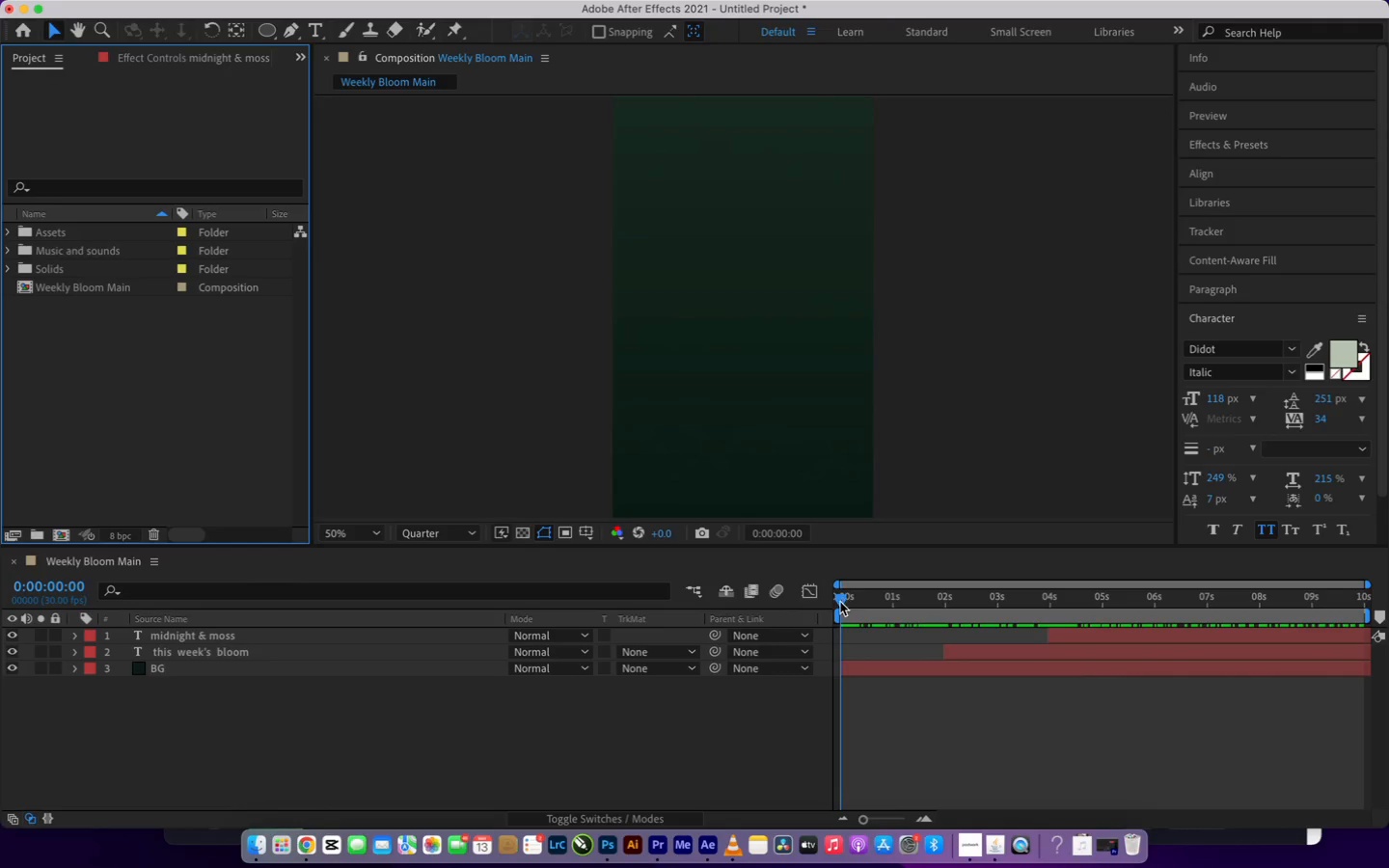 
left_click_drag(start_coordinate=[840, 602], to_coordinate=[762, 705])
 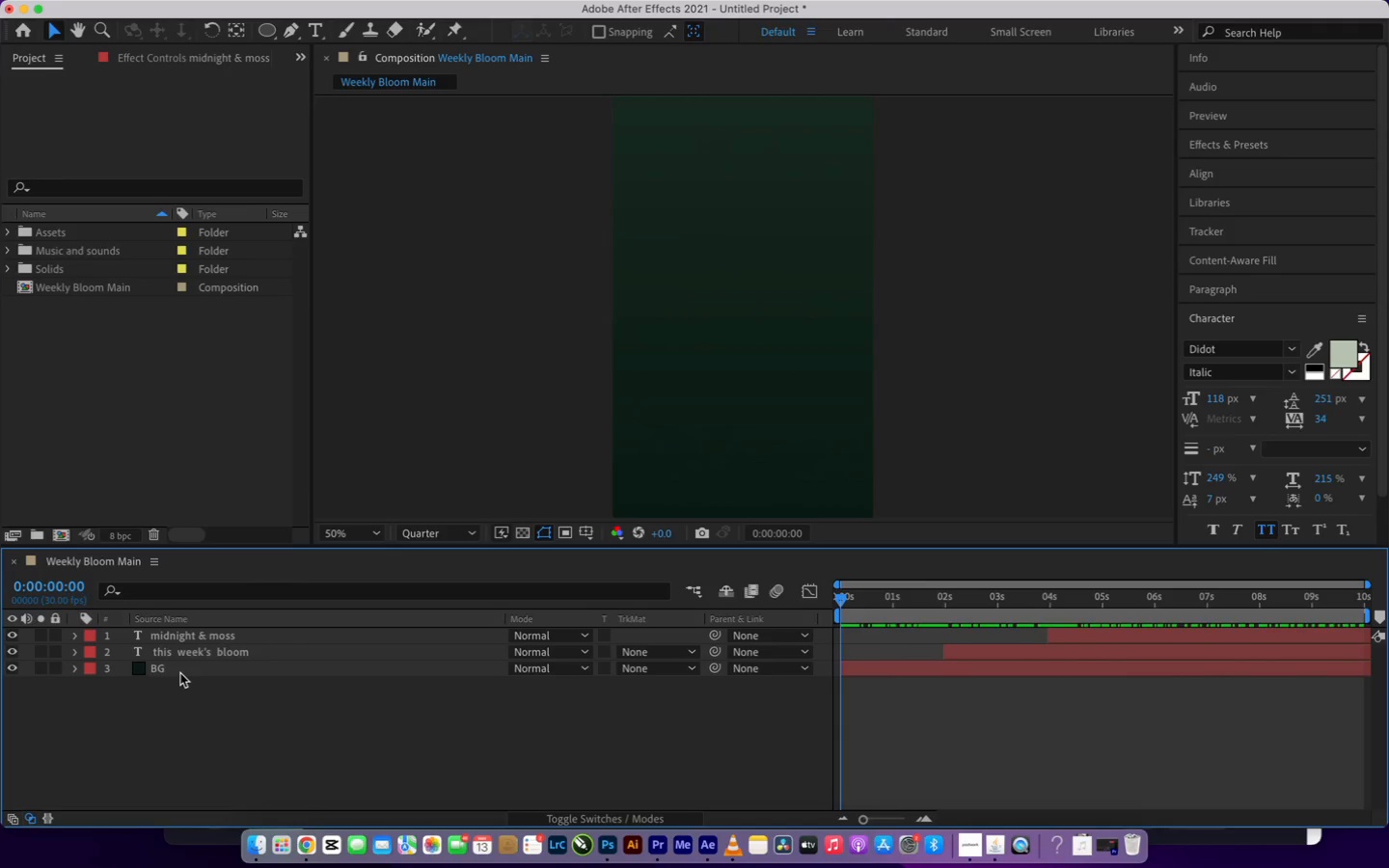 
left_click([181, 672])
 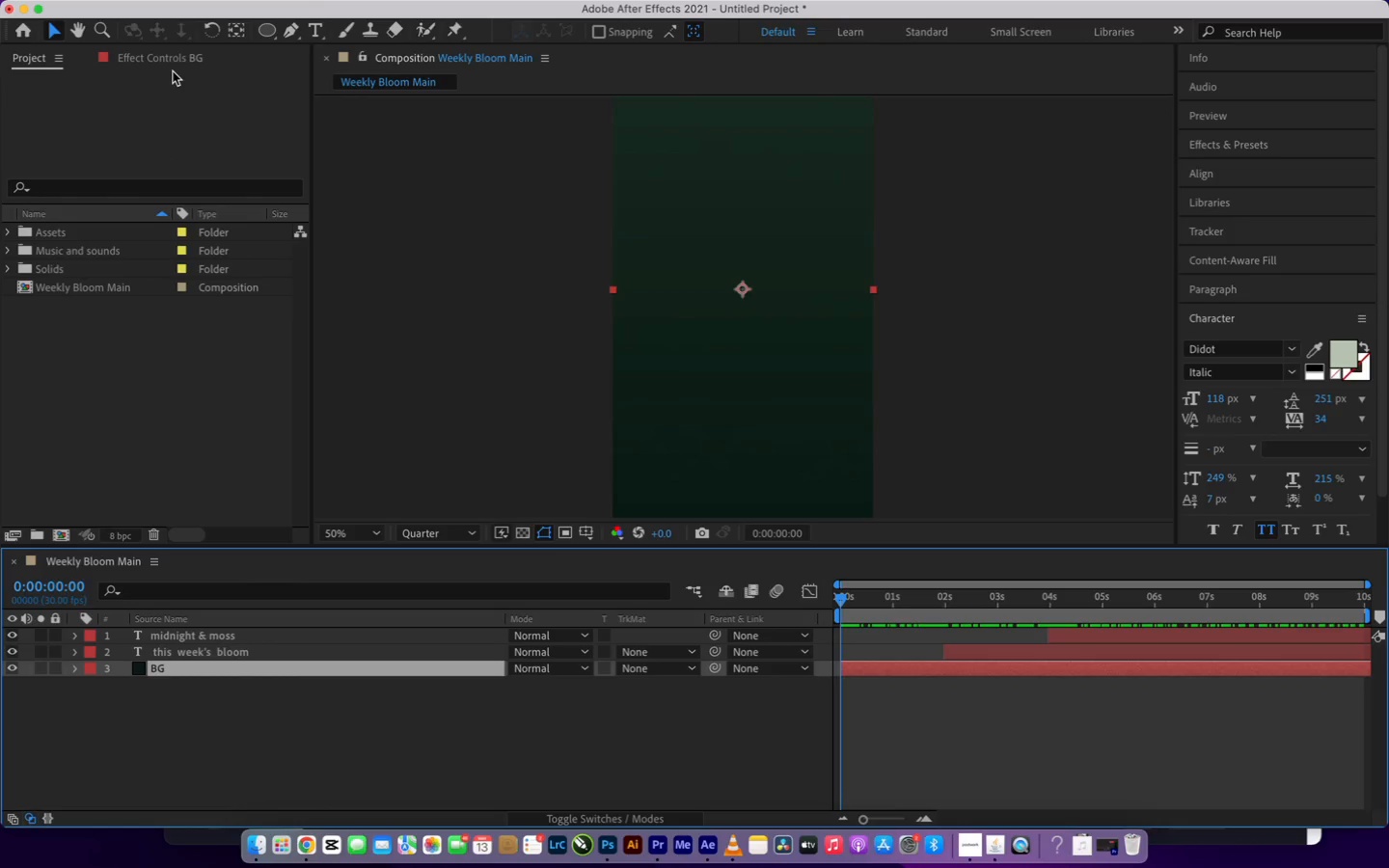 
left_click([184, 62])
 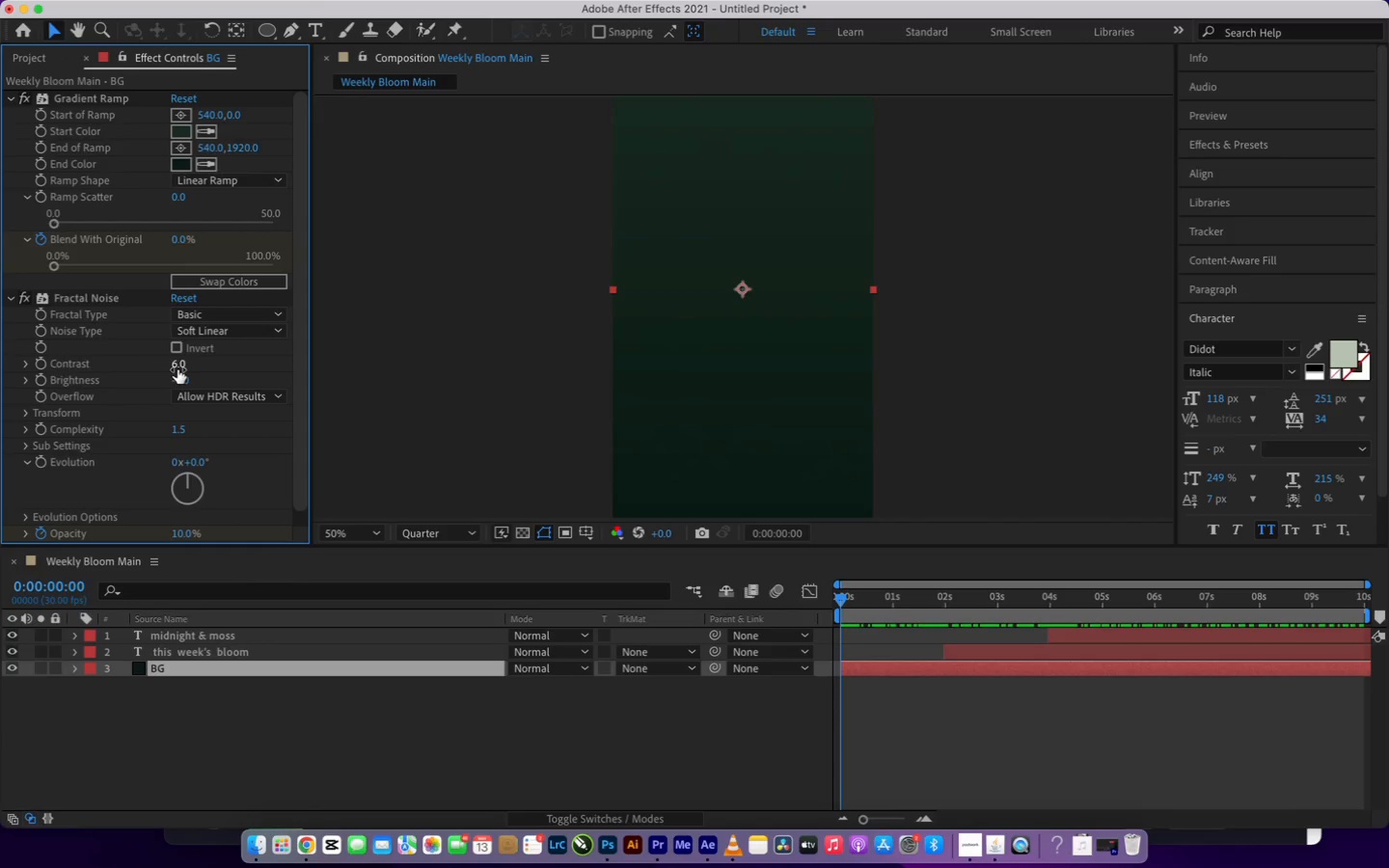 
left_click_drag(start_coordinate=[177, 365], to_coordinate=[223, 364])
 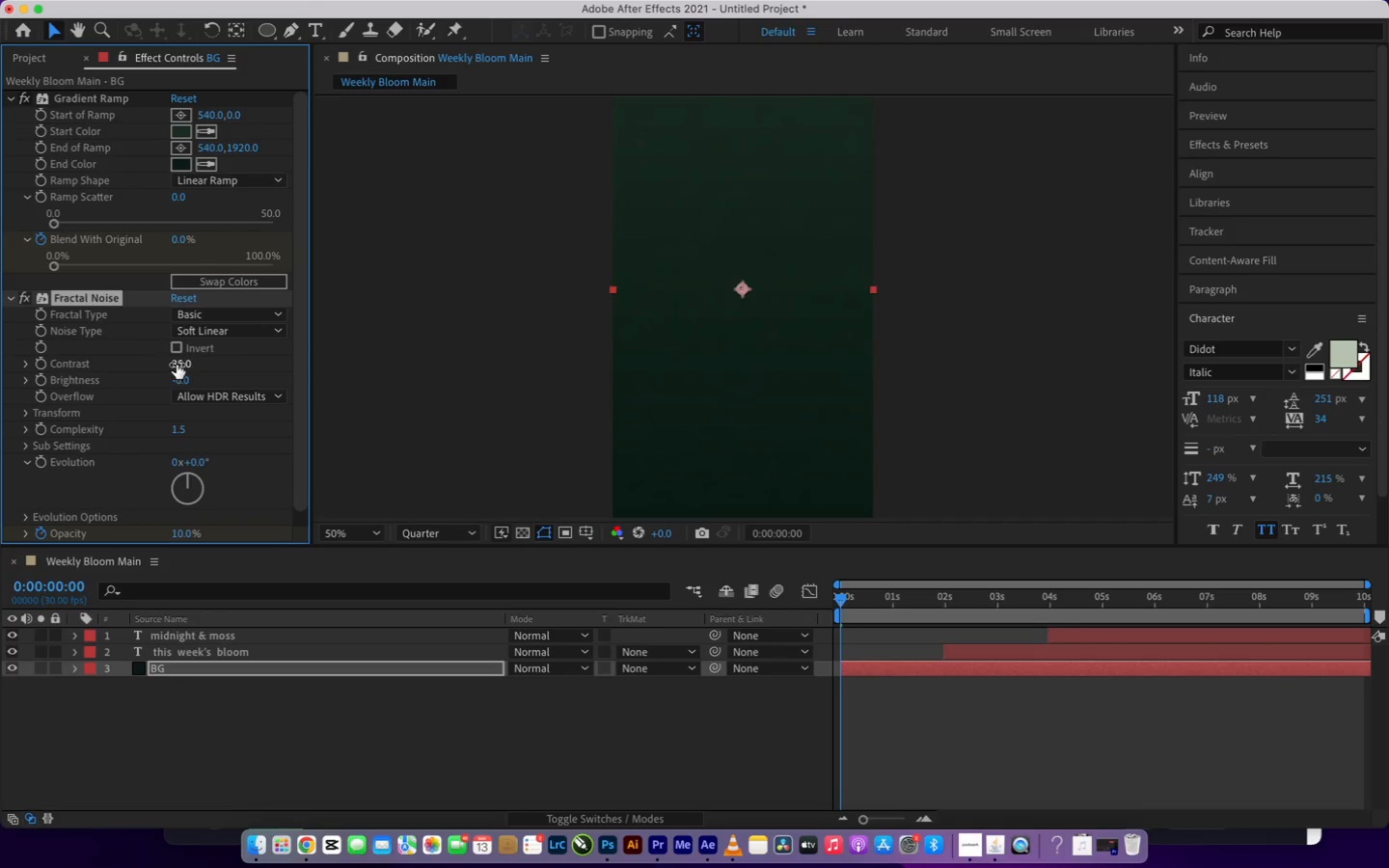 
left_click_drag(start_coordinate=[177, 365], to_coordinate=[176, 371])
 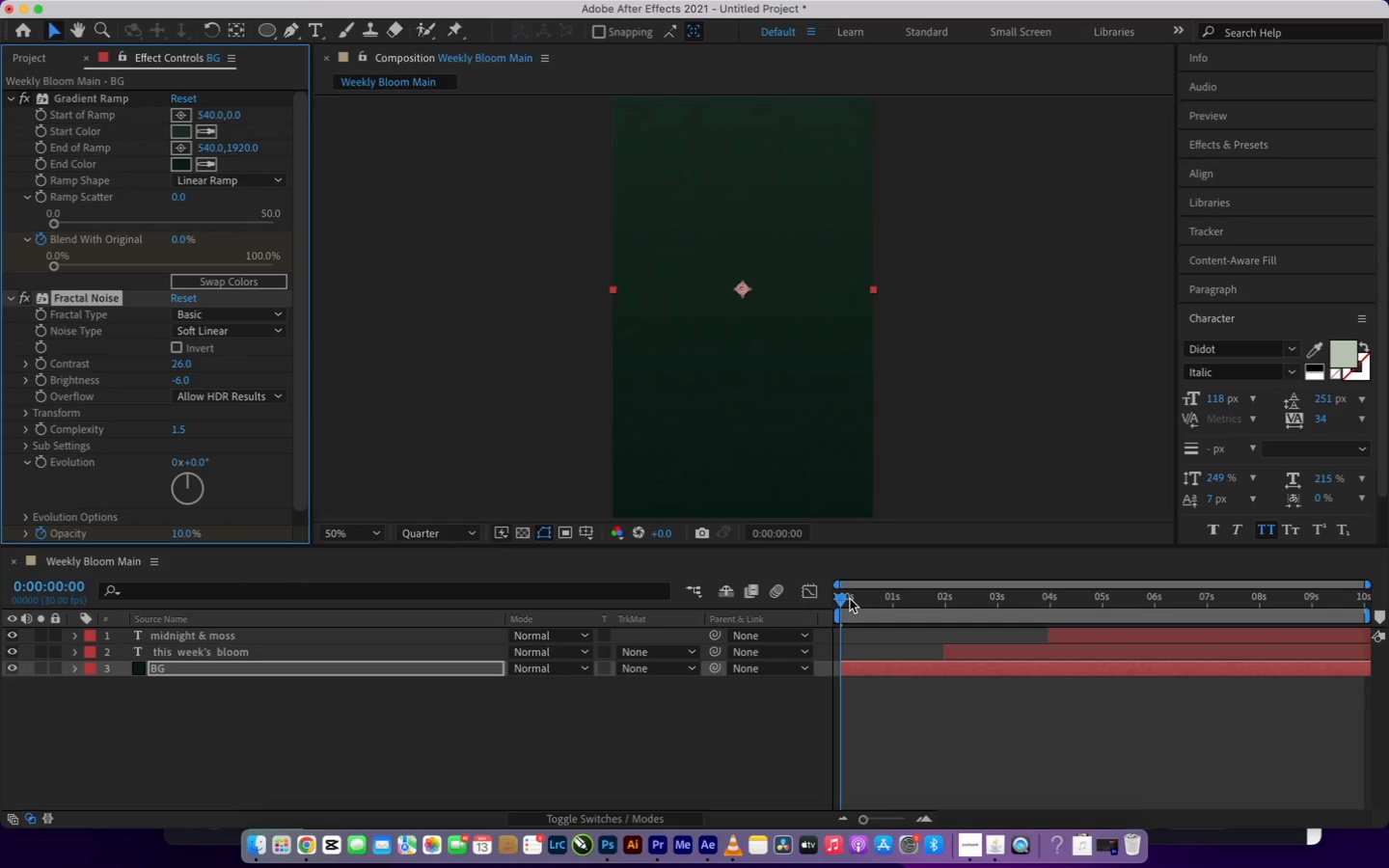 
left_click_drag(start_coordinate=[841, 600], to_coordinate=[793, 624])
 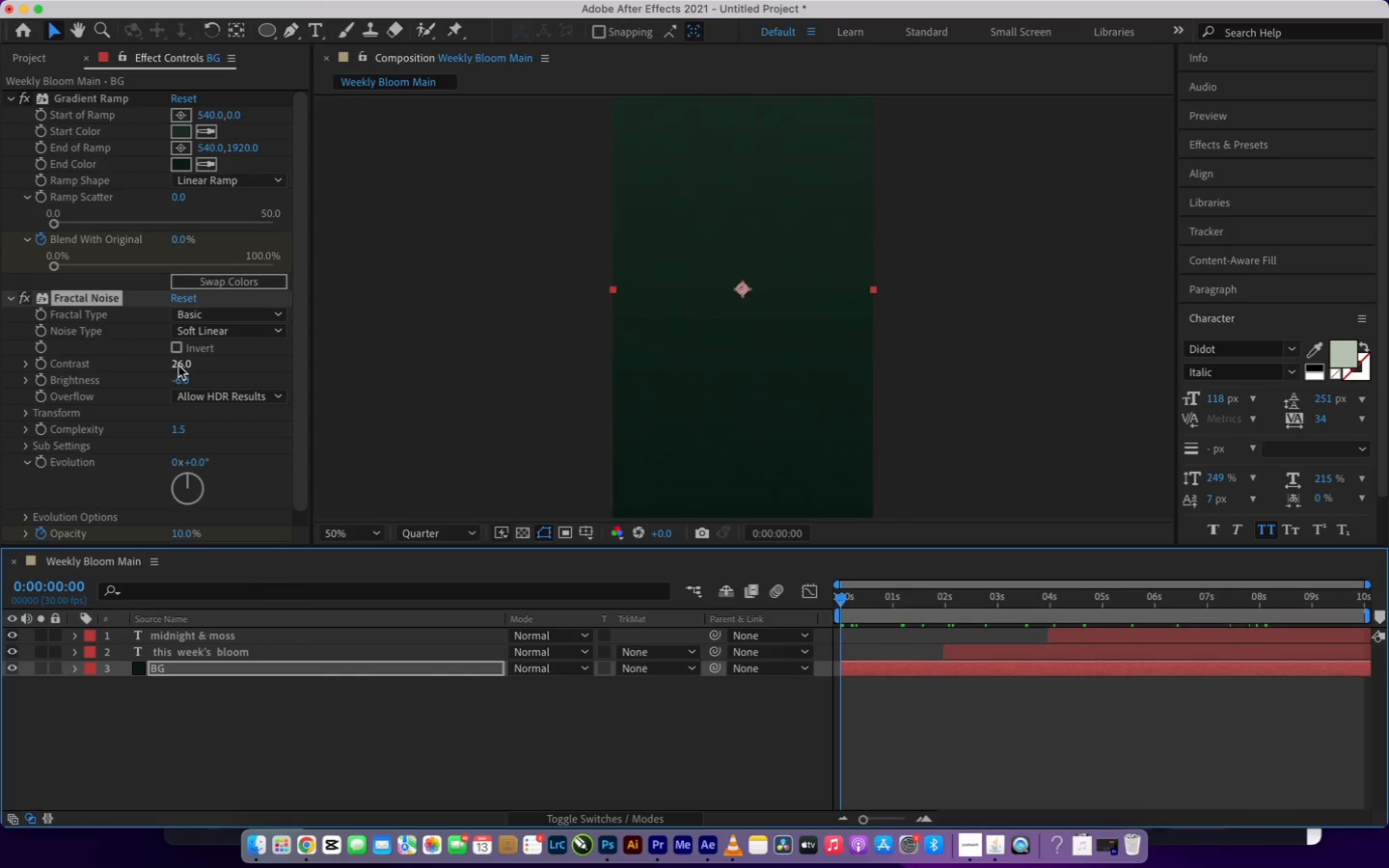 
wait(5.06)
 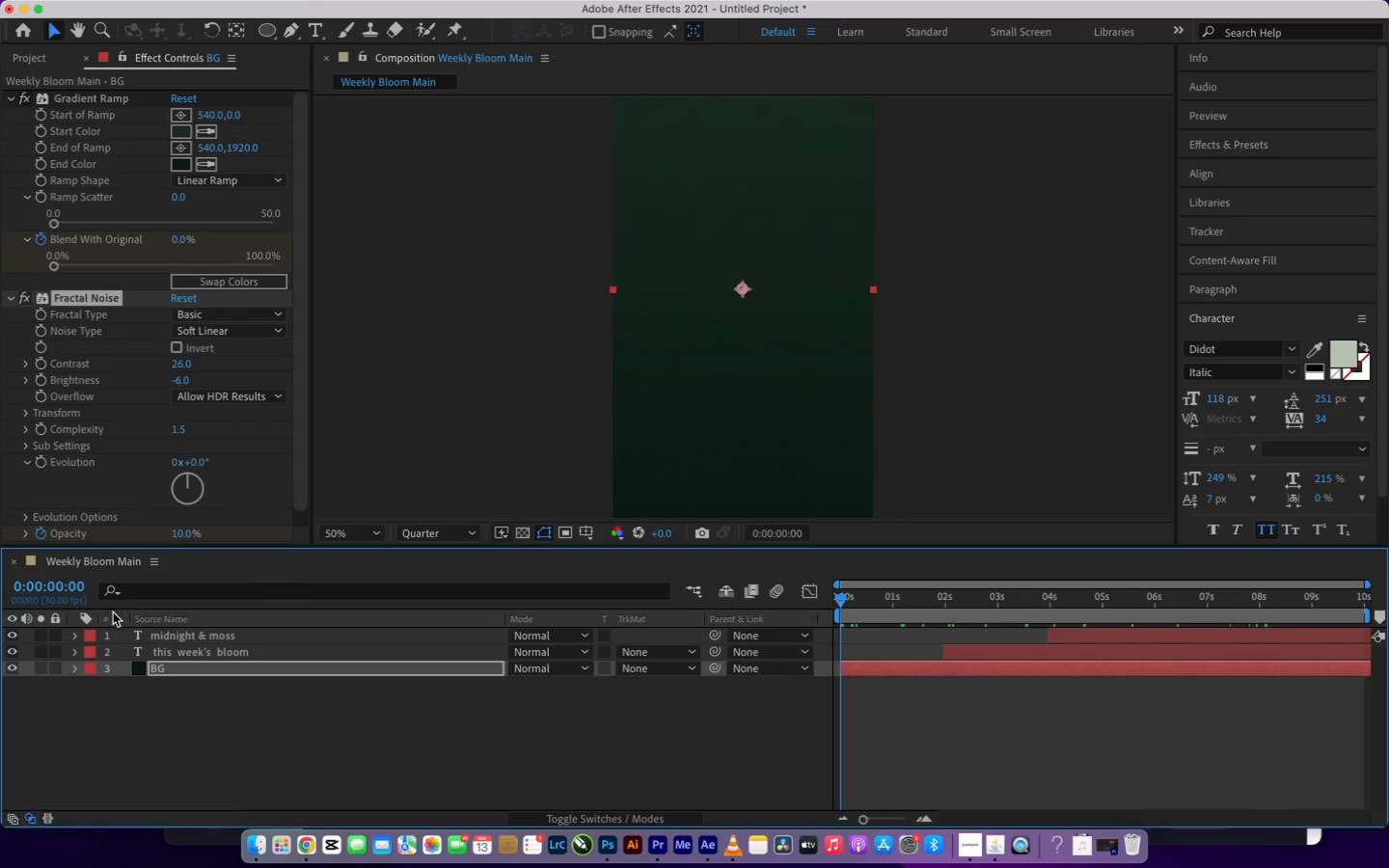 
left_click([179, 364])
 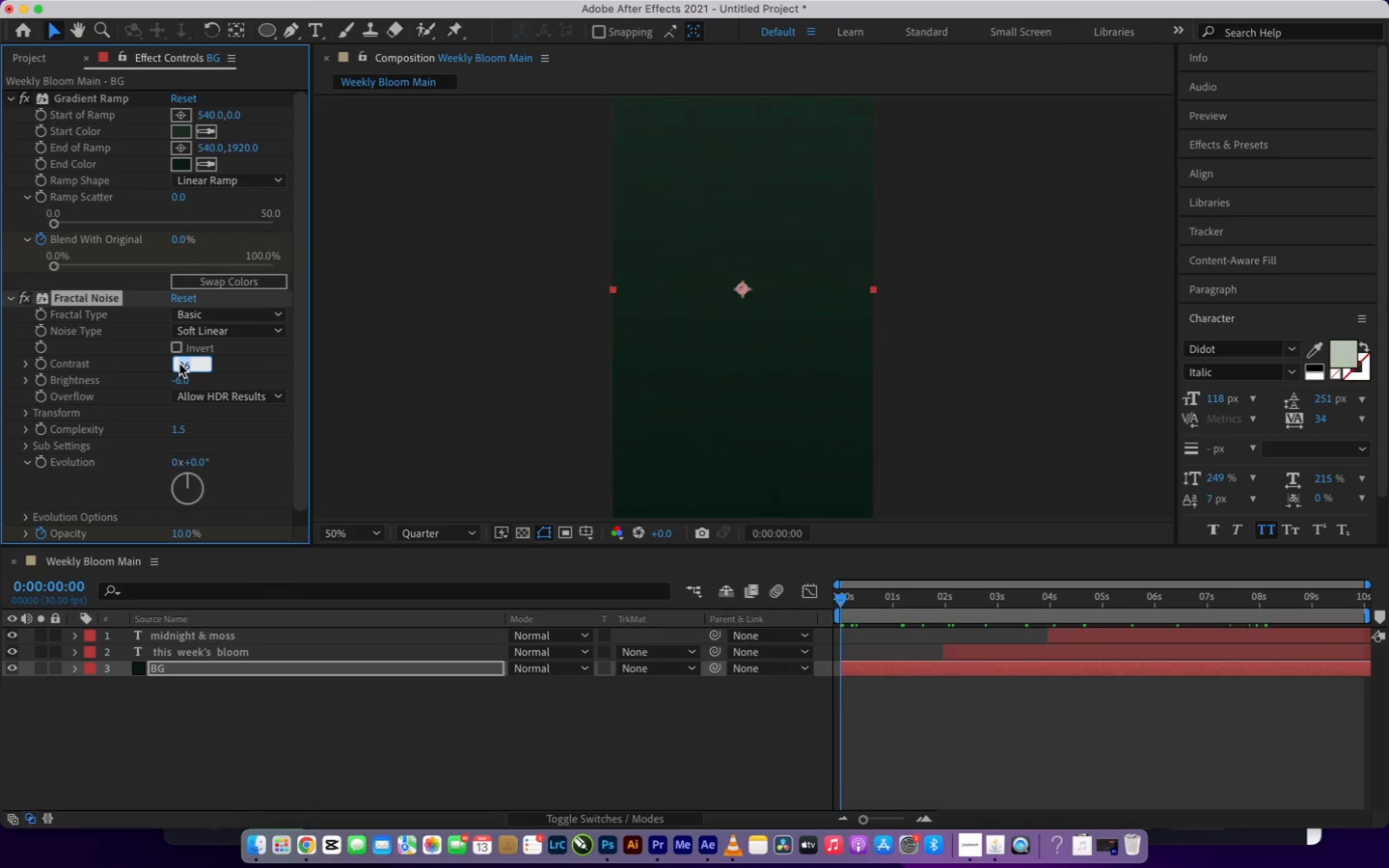 
type(20)
 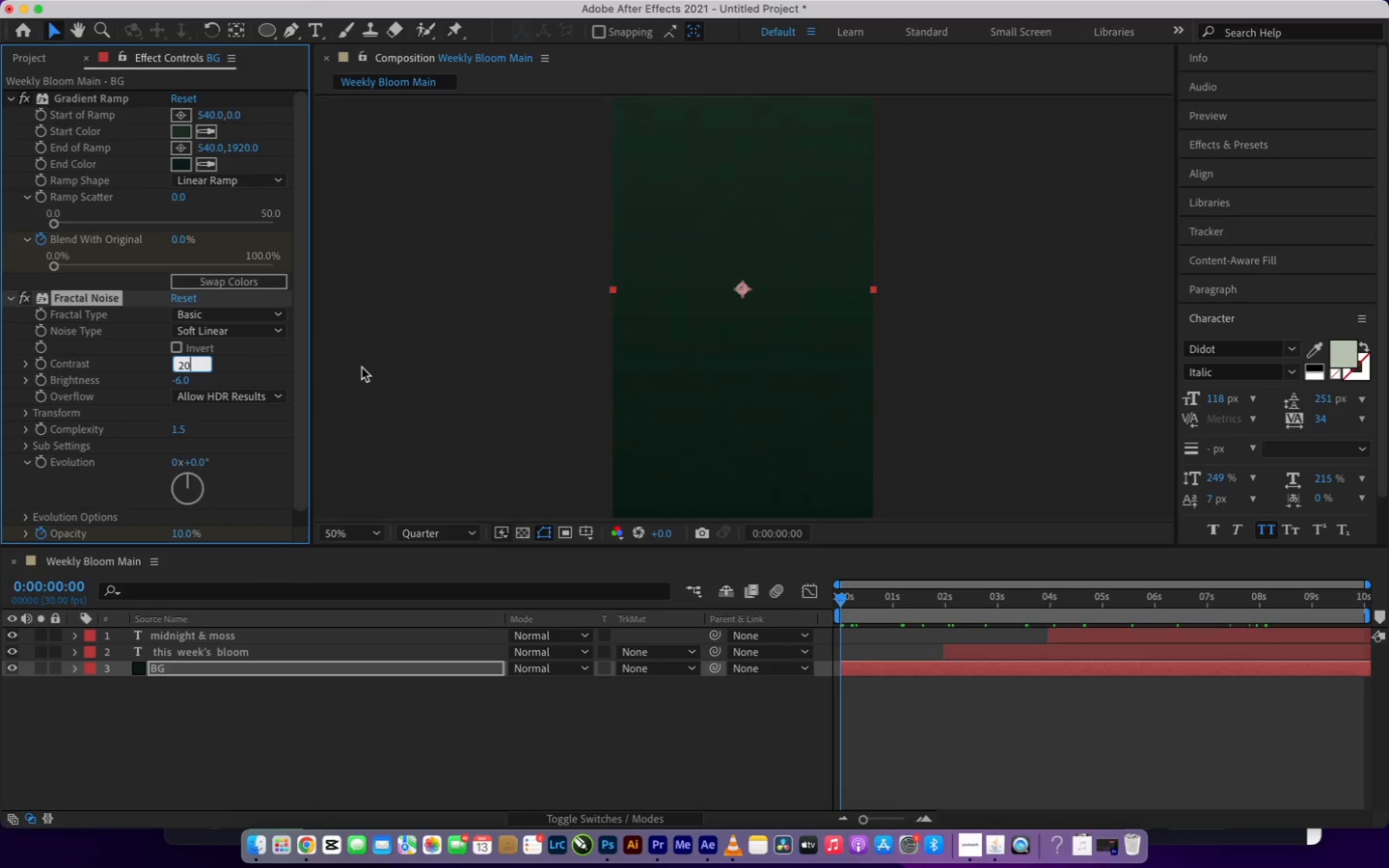 
left_click([362, 367])
 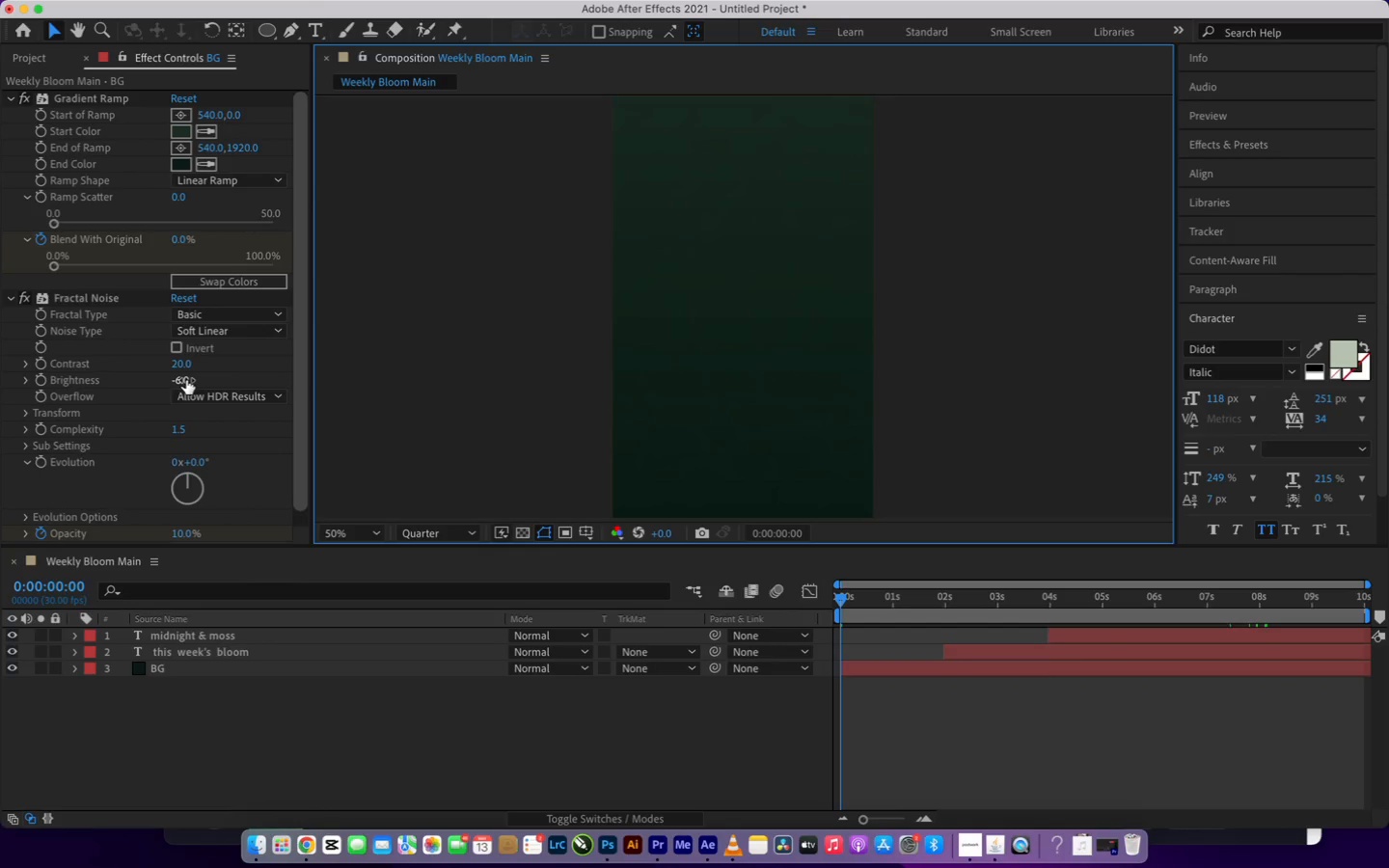 
left_click_drag(start_coordinate=[186, 380], to_coordinate=[179, 393])
 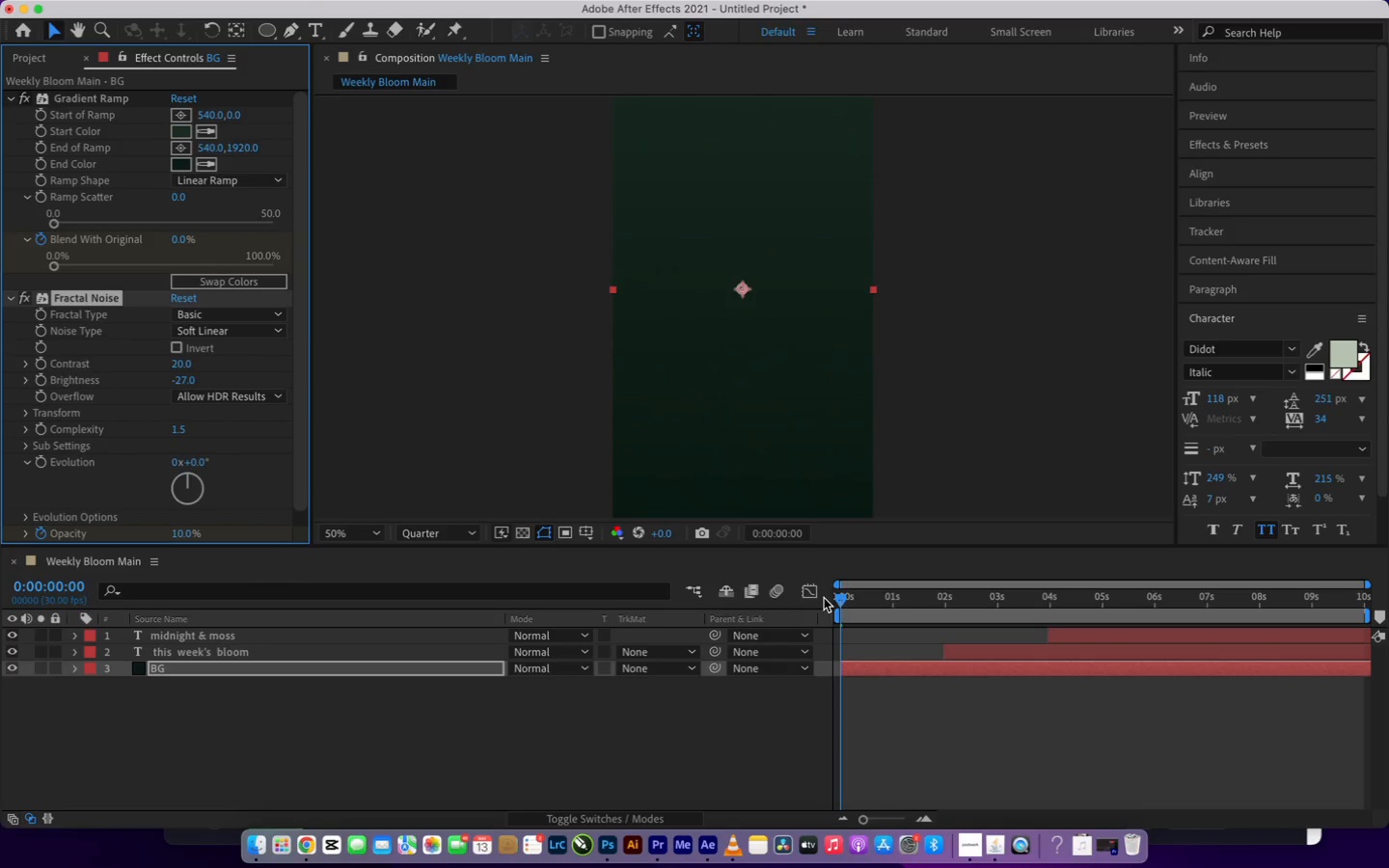 
left_click_drag(start_coordinate=[839, 600], to_coordinate=[1201, 666])
 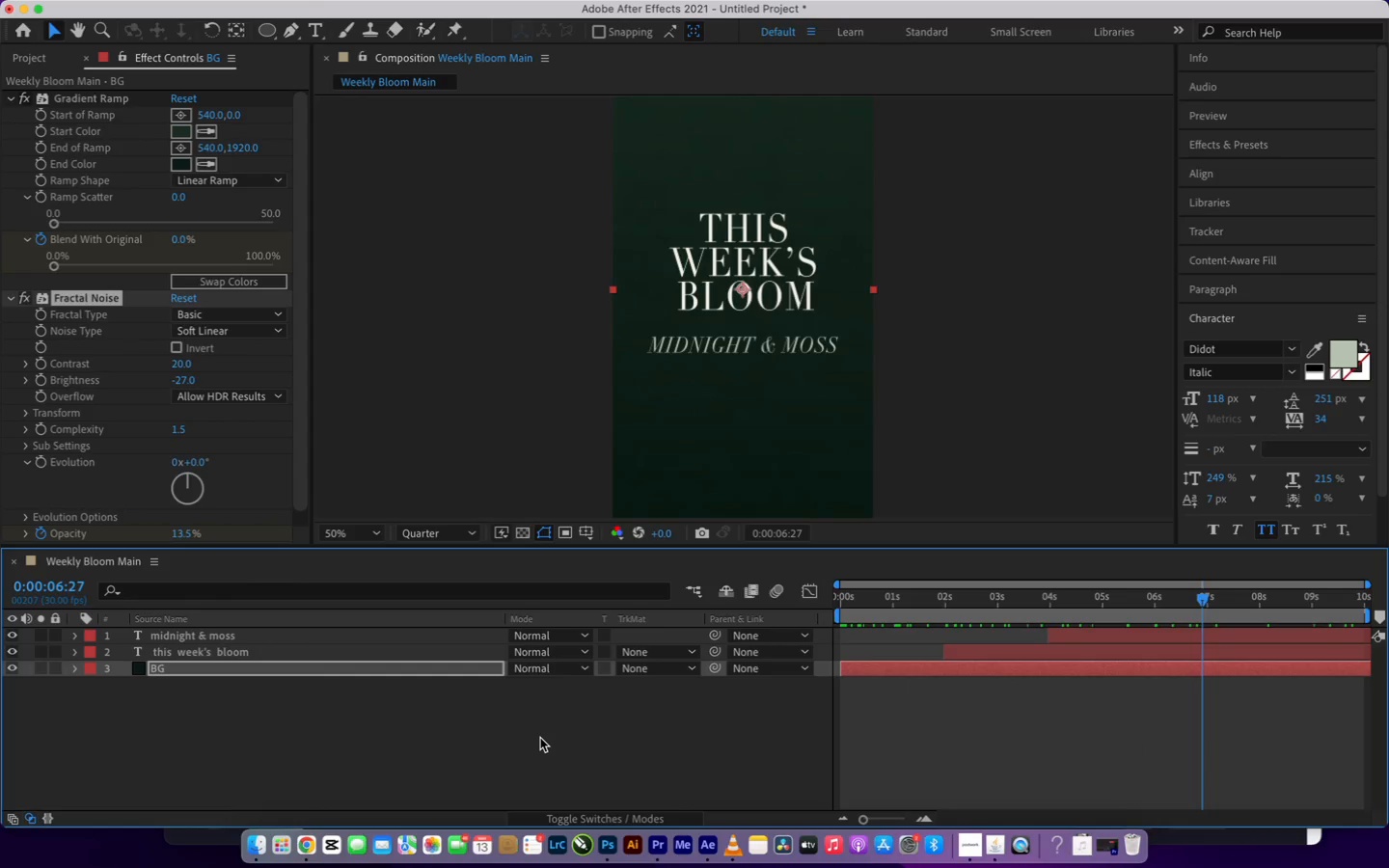 
left_click([540, 738])
 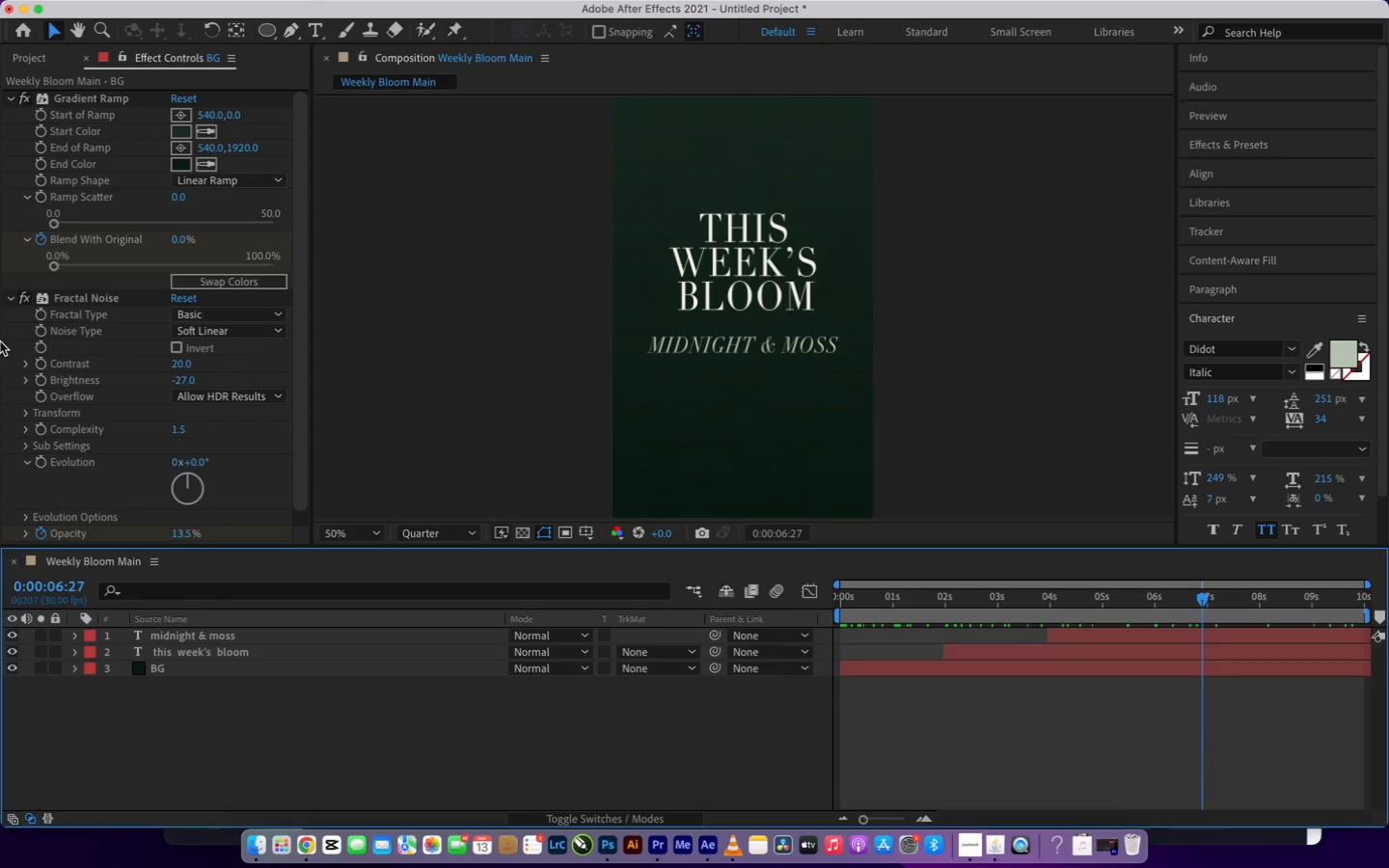 
wait(5.68)
 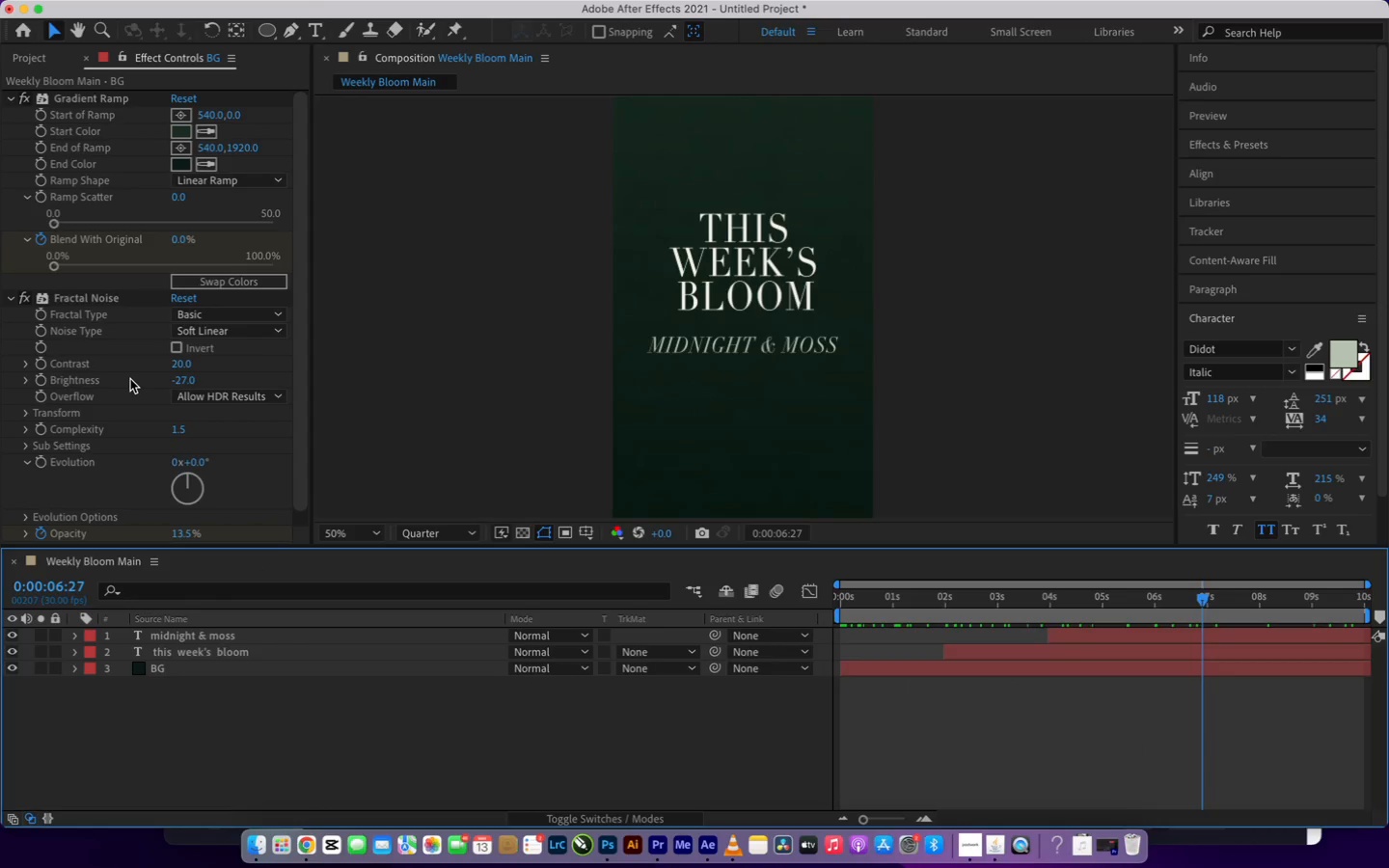 
left_click([35, 59])
 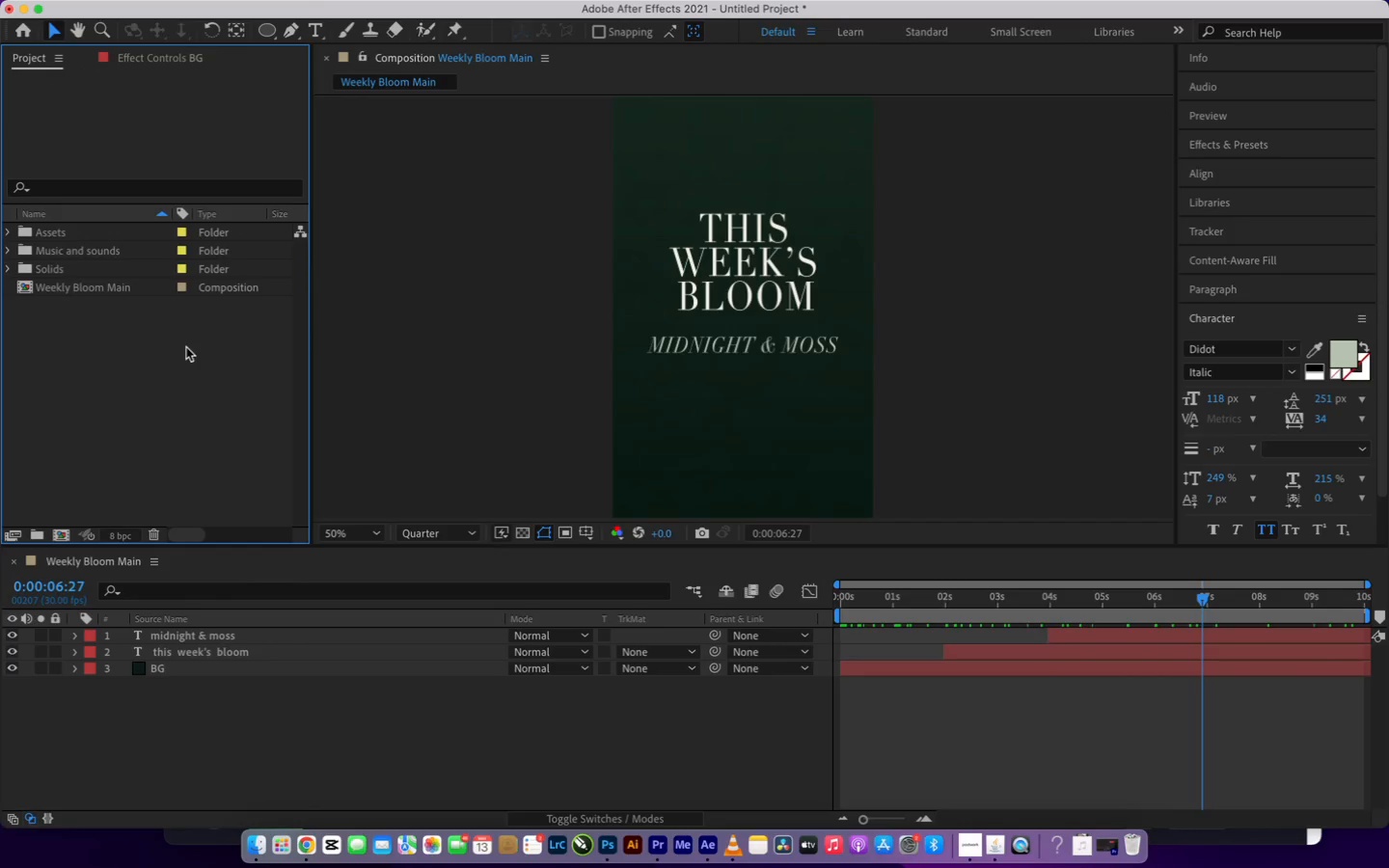 
right_click([186, 348])
 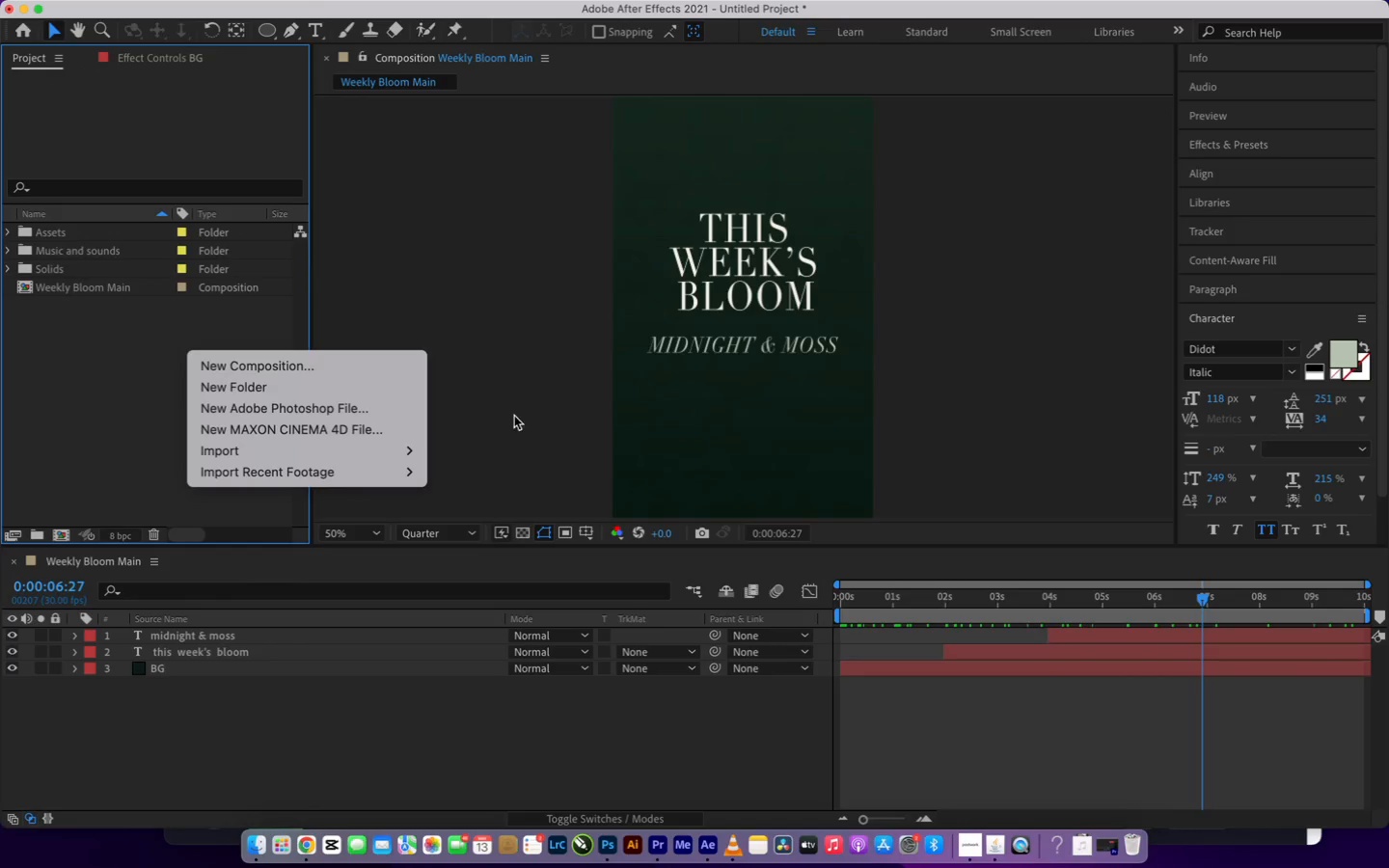 
wait(5.13)
 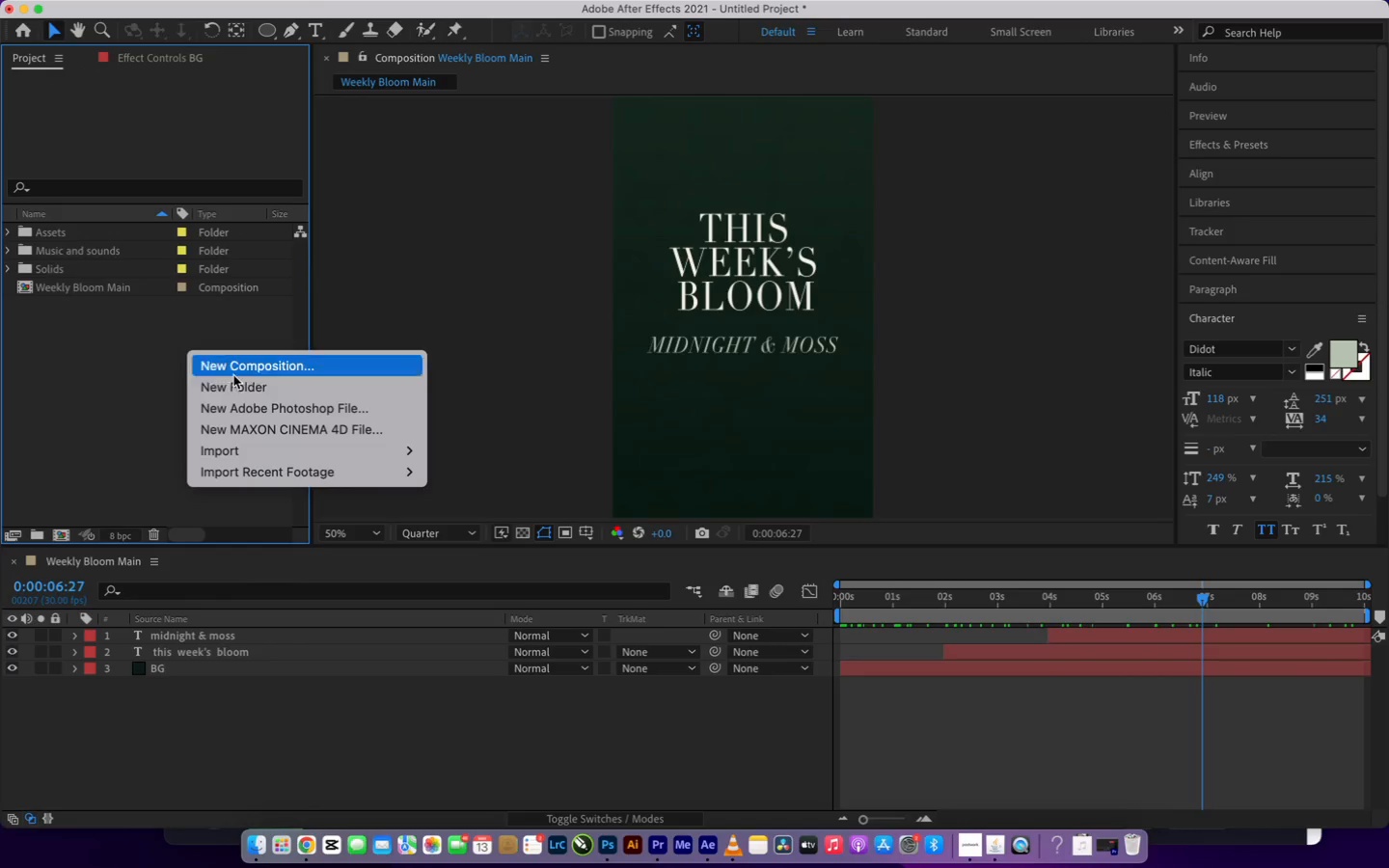 
left_click([464, 449])
 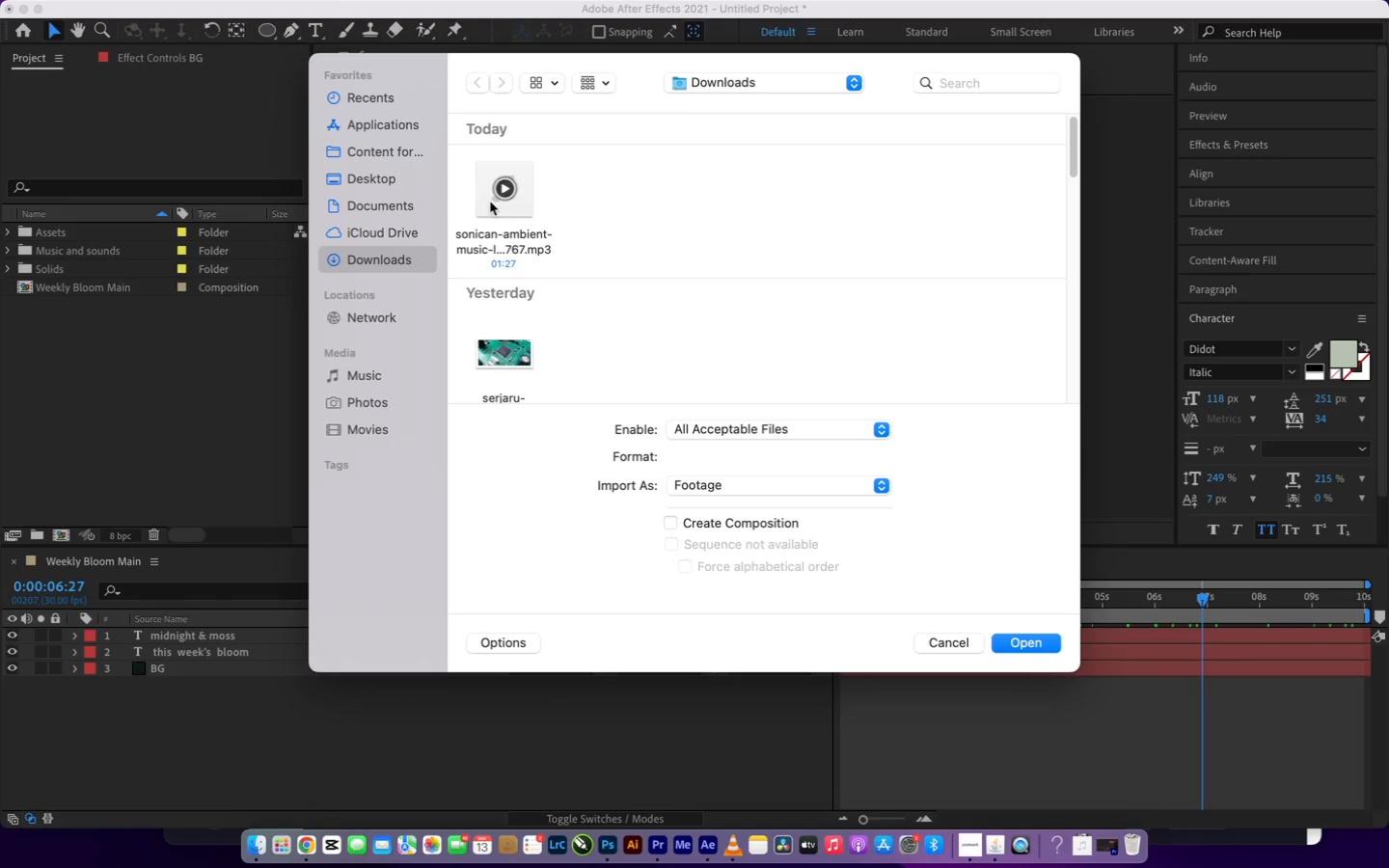 
wait(7.51)
 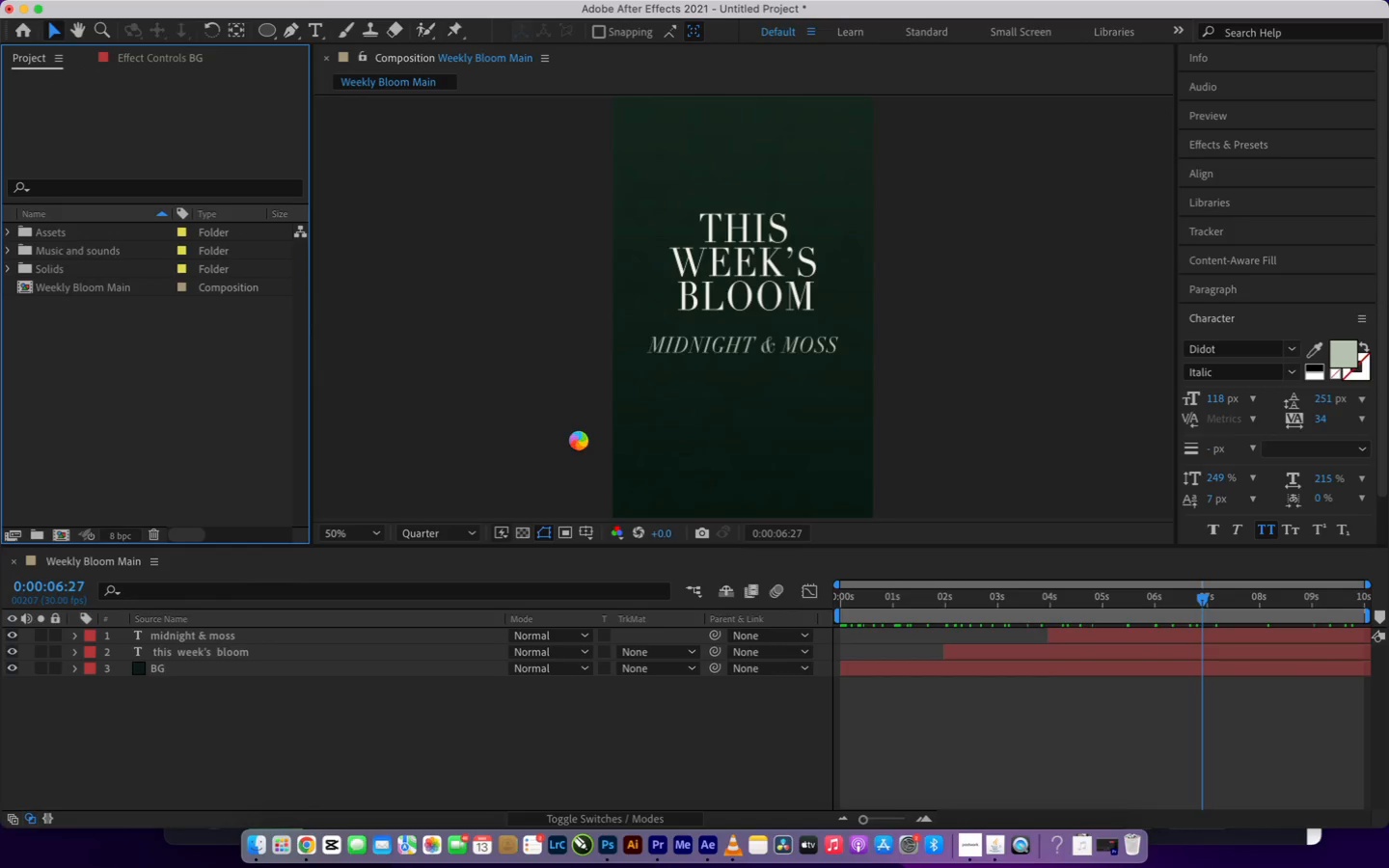 
left_click([376, 182])
 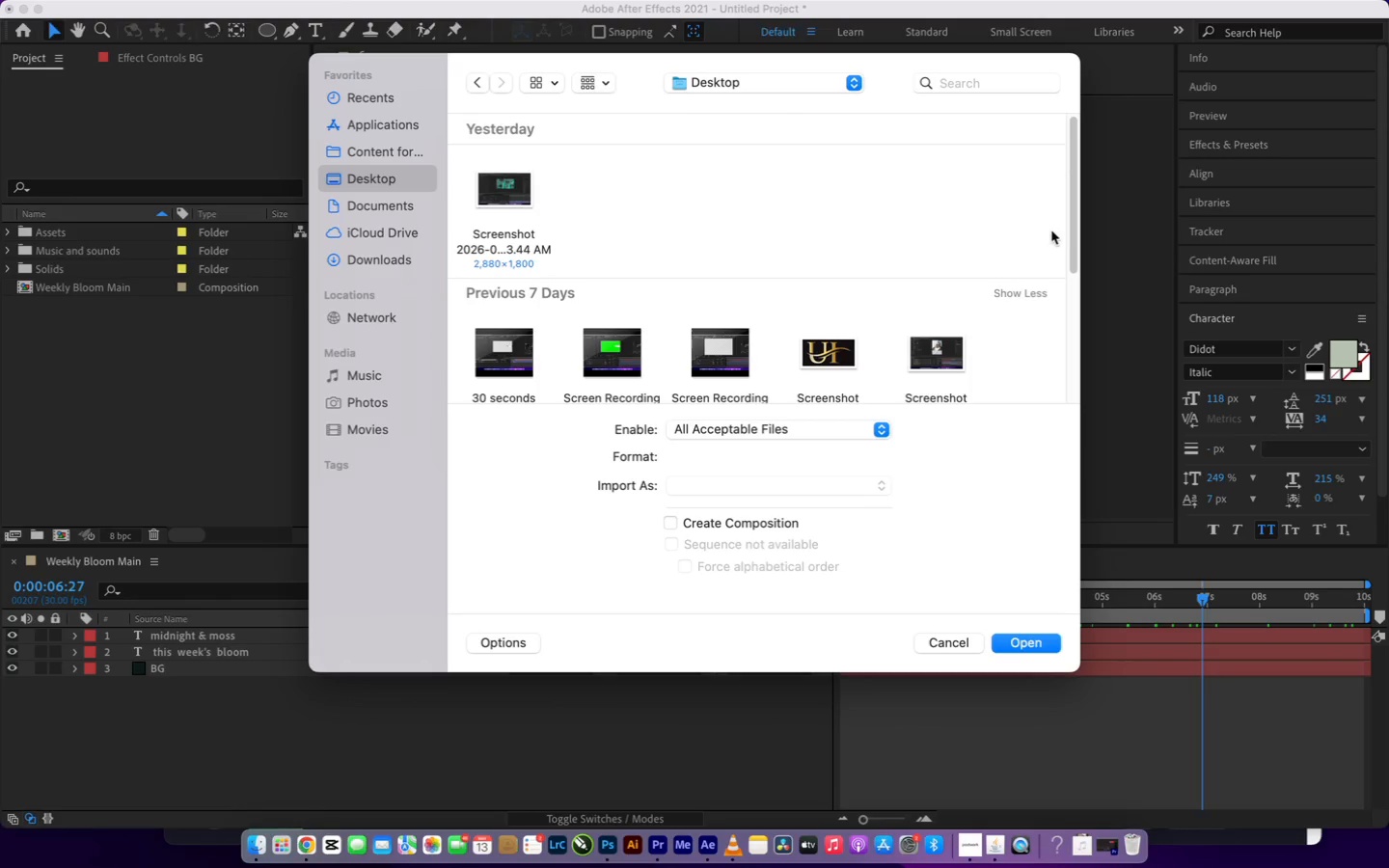 
left_click_drag(start_coordinate=[1071, 230], to_coordinate=[1079, 368])
 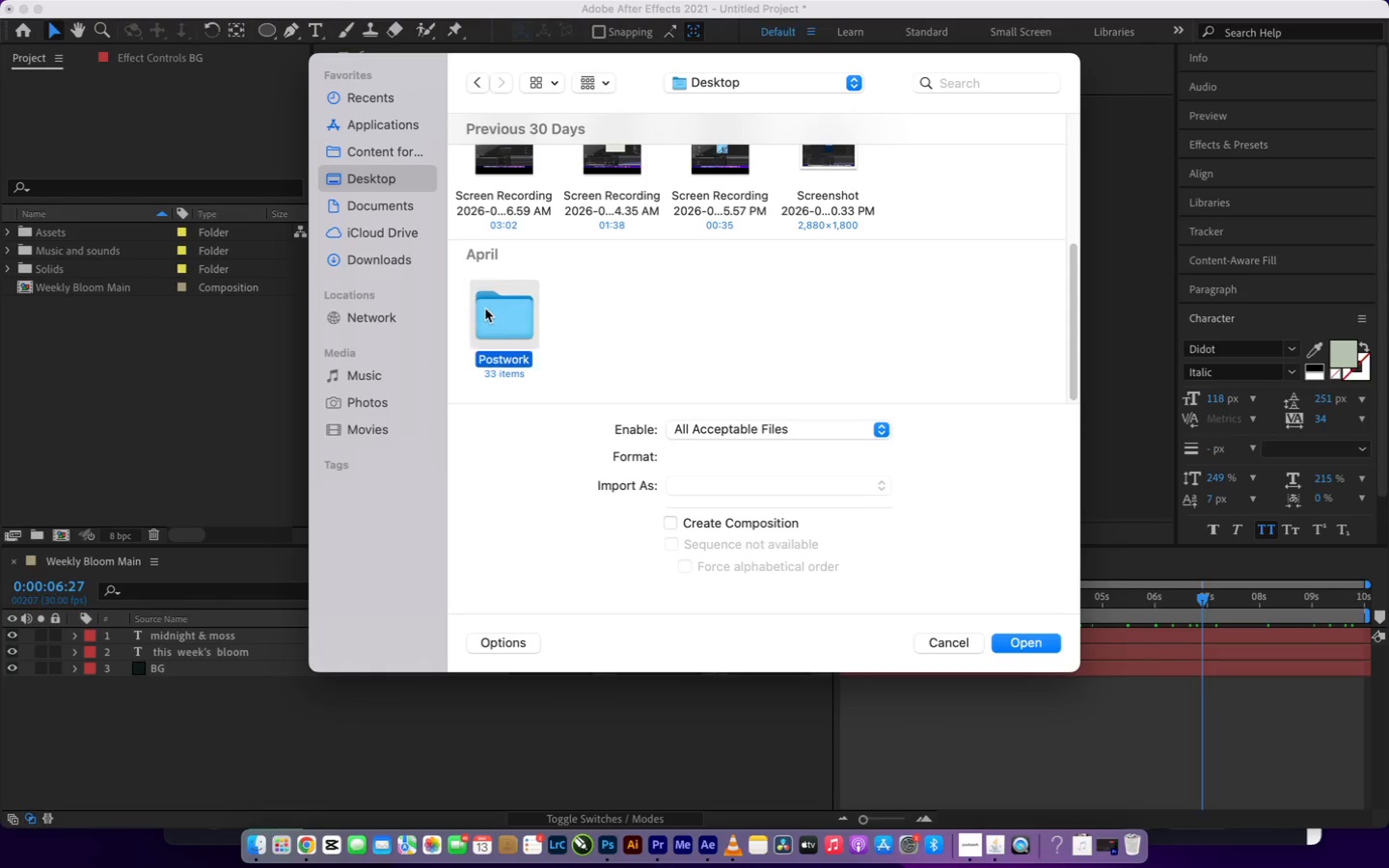 
double_click([485, 309])
 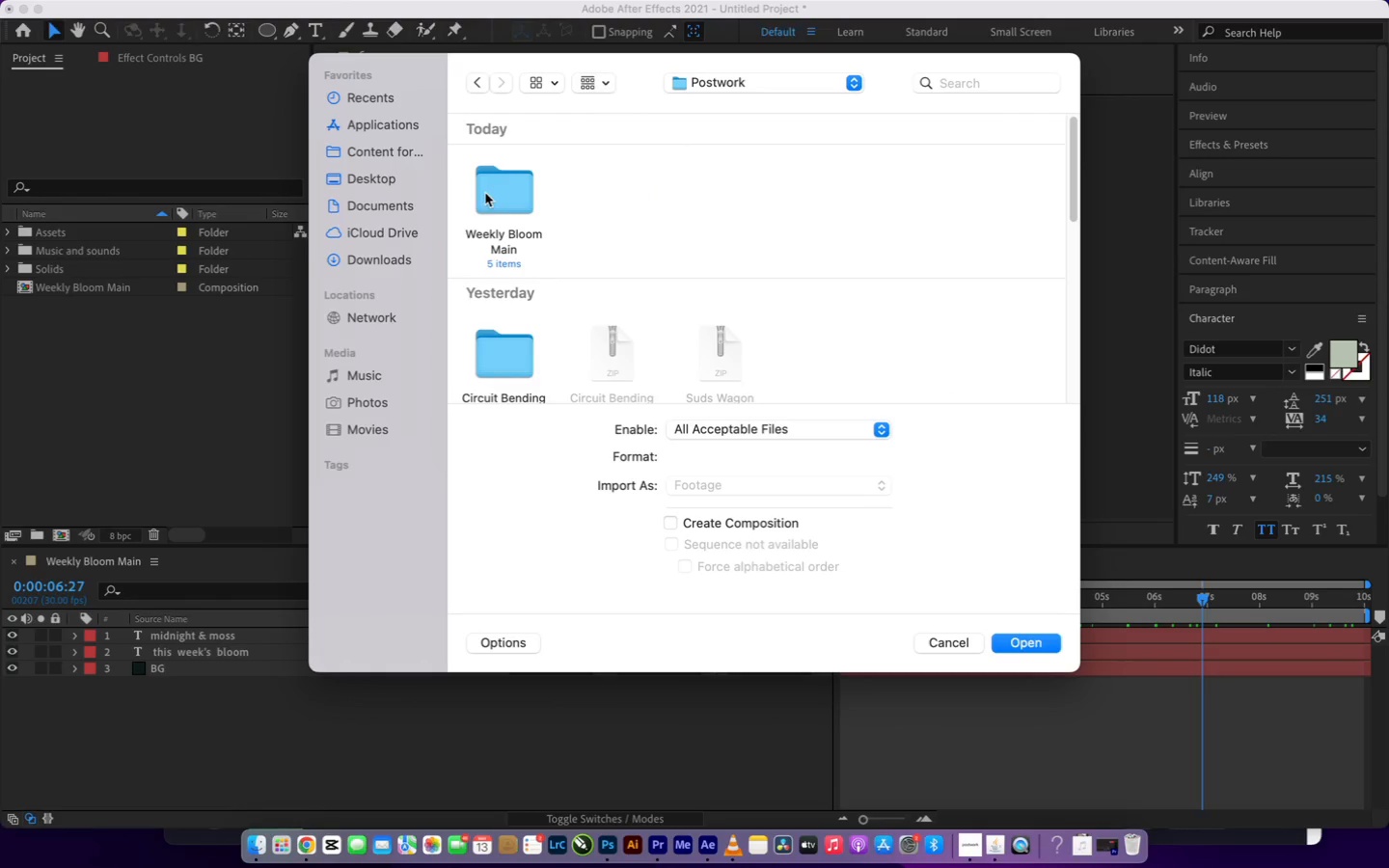 
double_click([485, 191])
 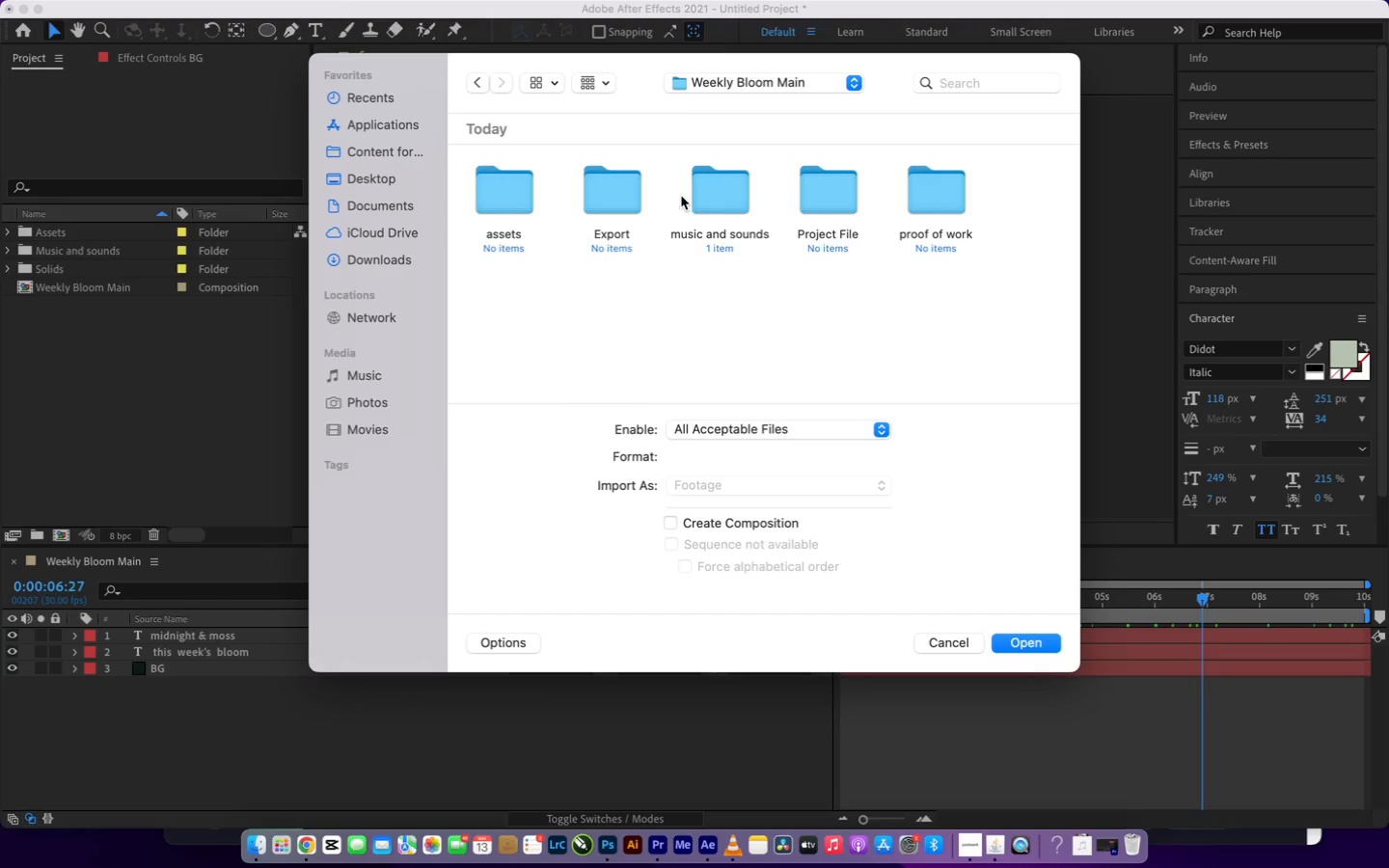 
double_click([724, 198])
 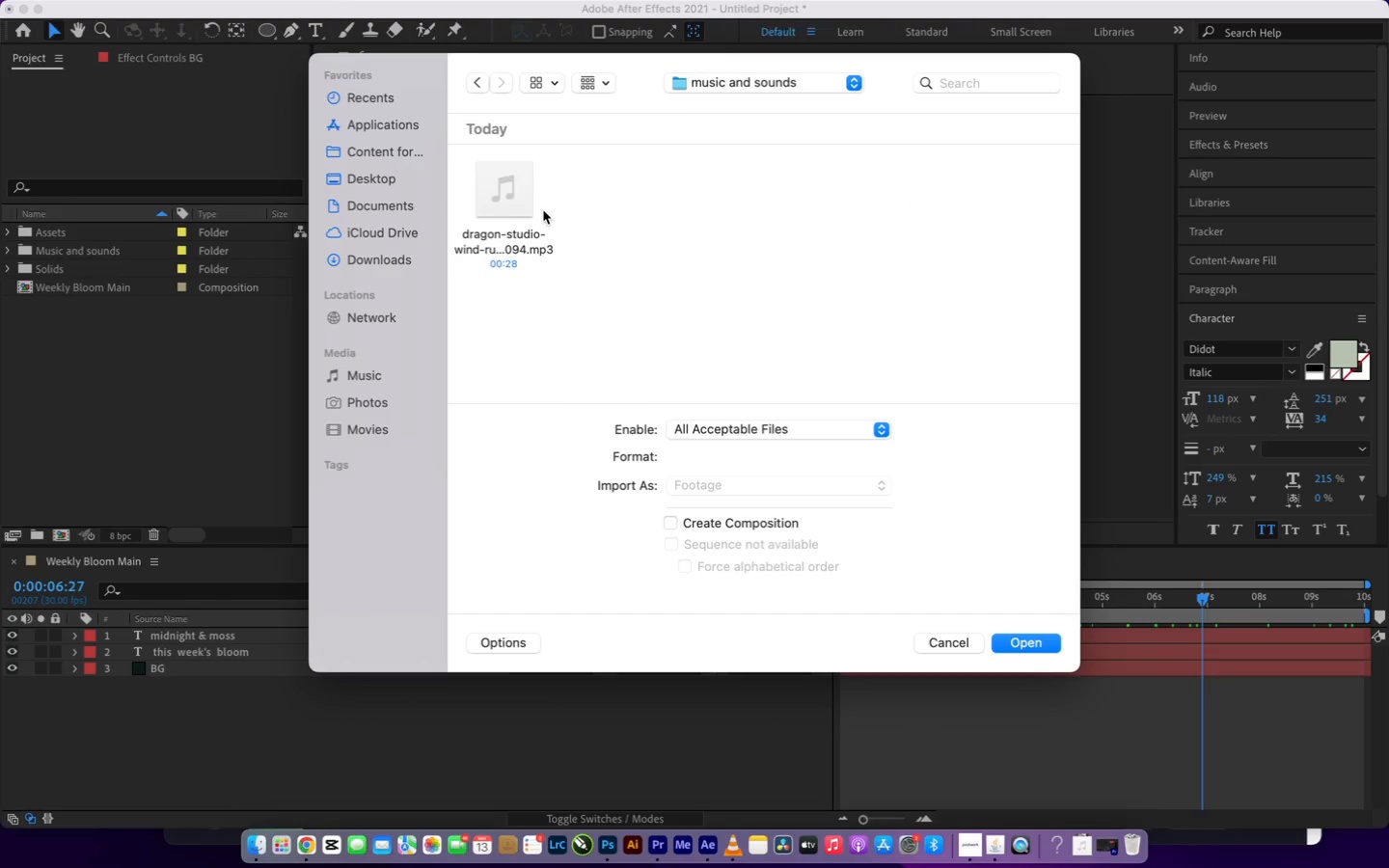 
left_click([512, 202])
 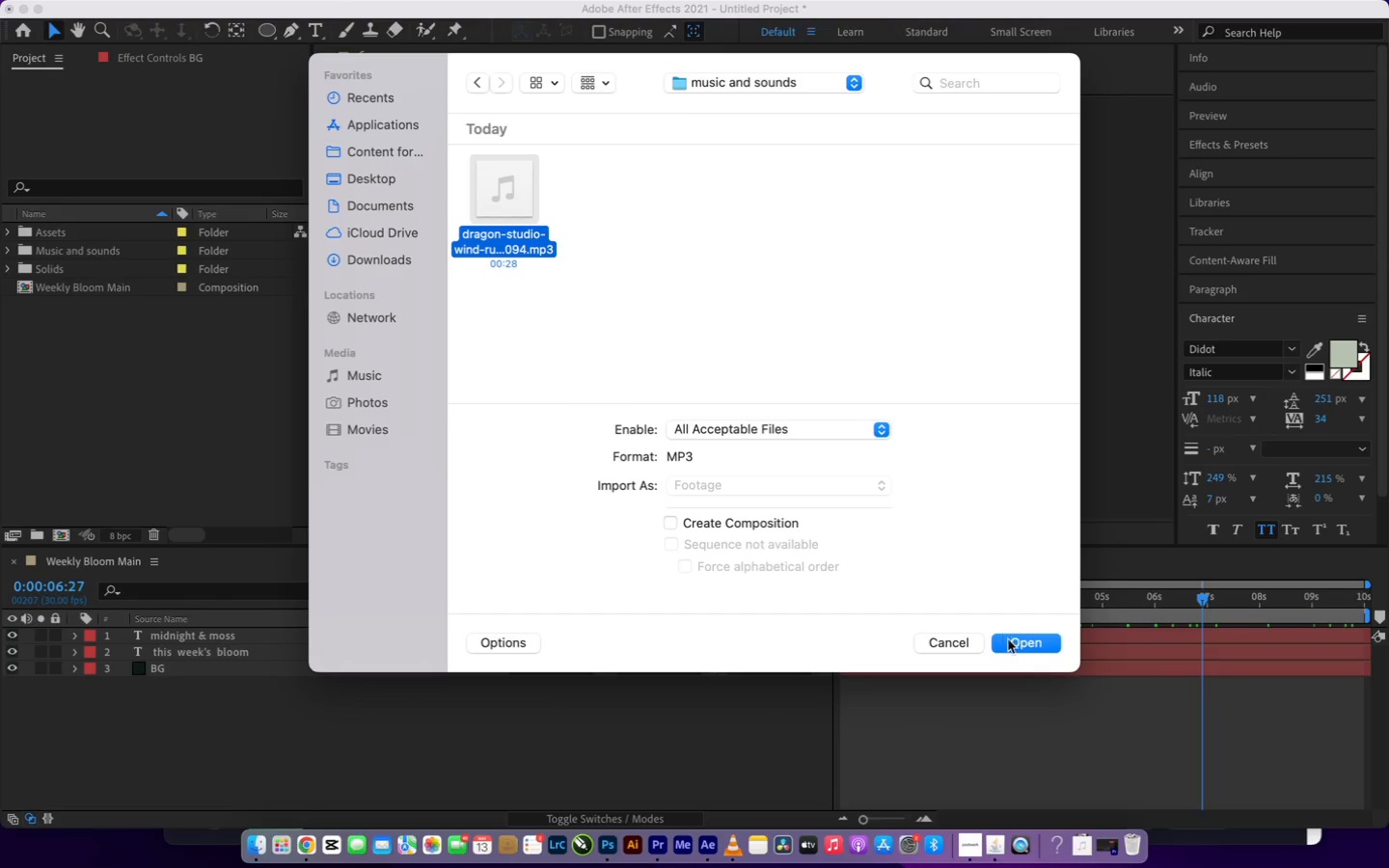 
left_click([1012, 644])
 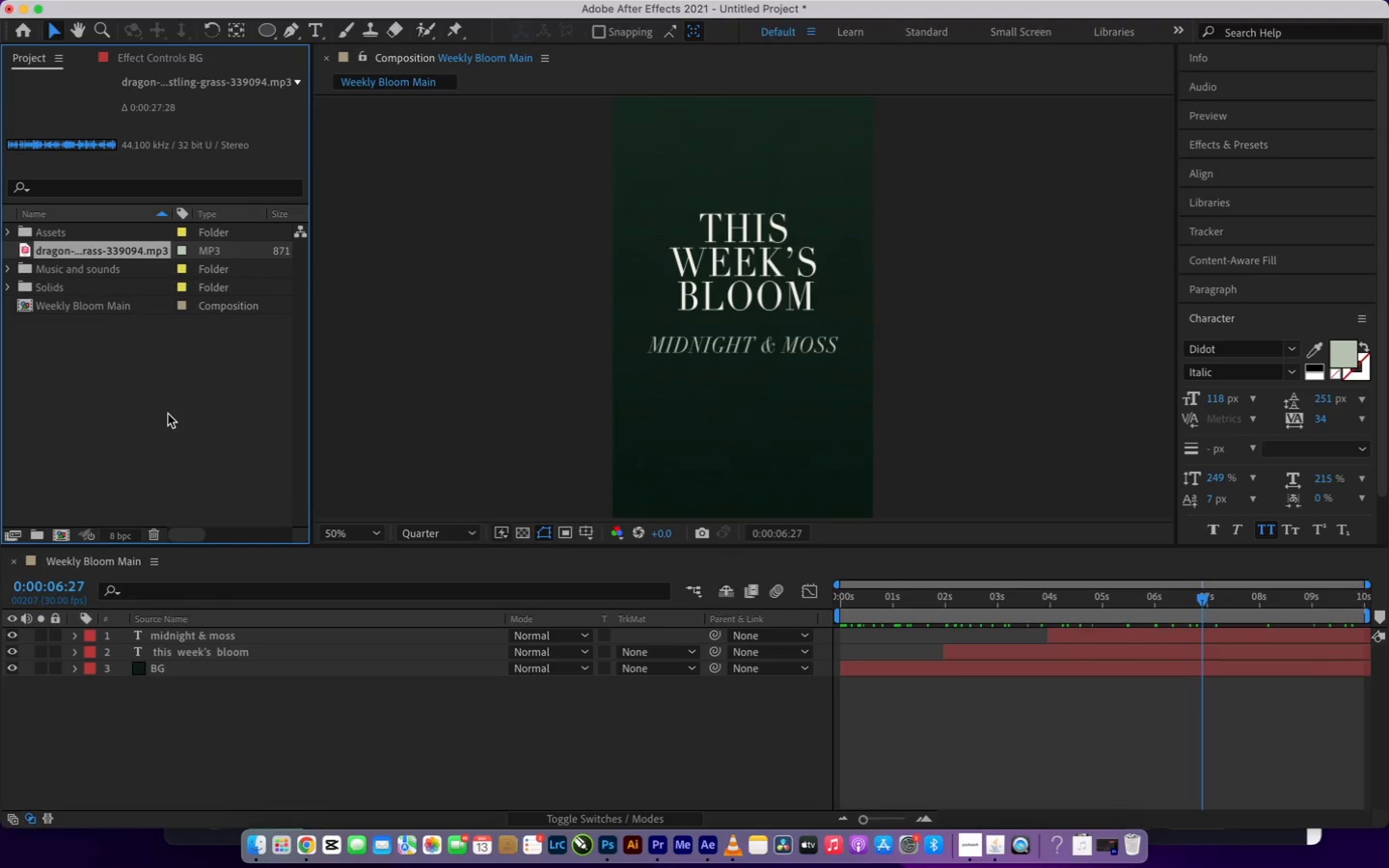 
wait(7.34)
 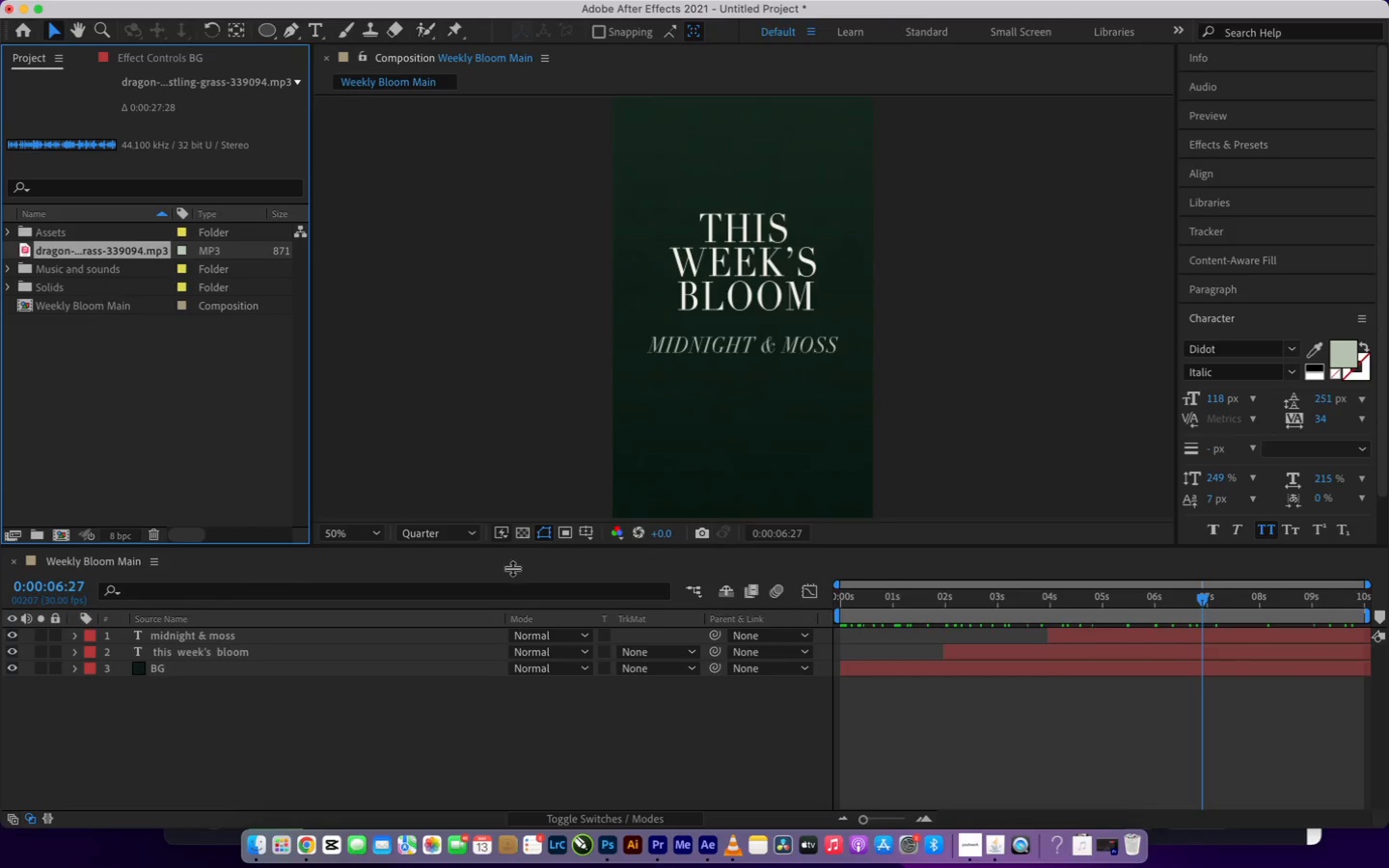 
left_click_drag(start_coordinate=[78, 251], to_coordinate=[188, 708])
 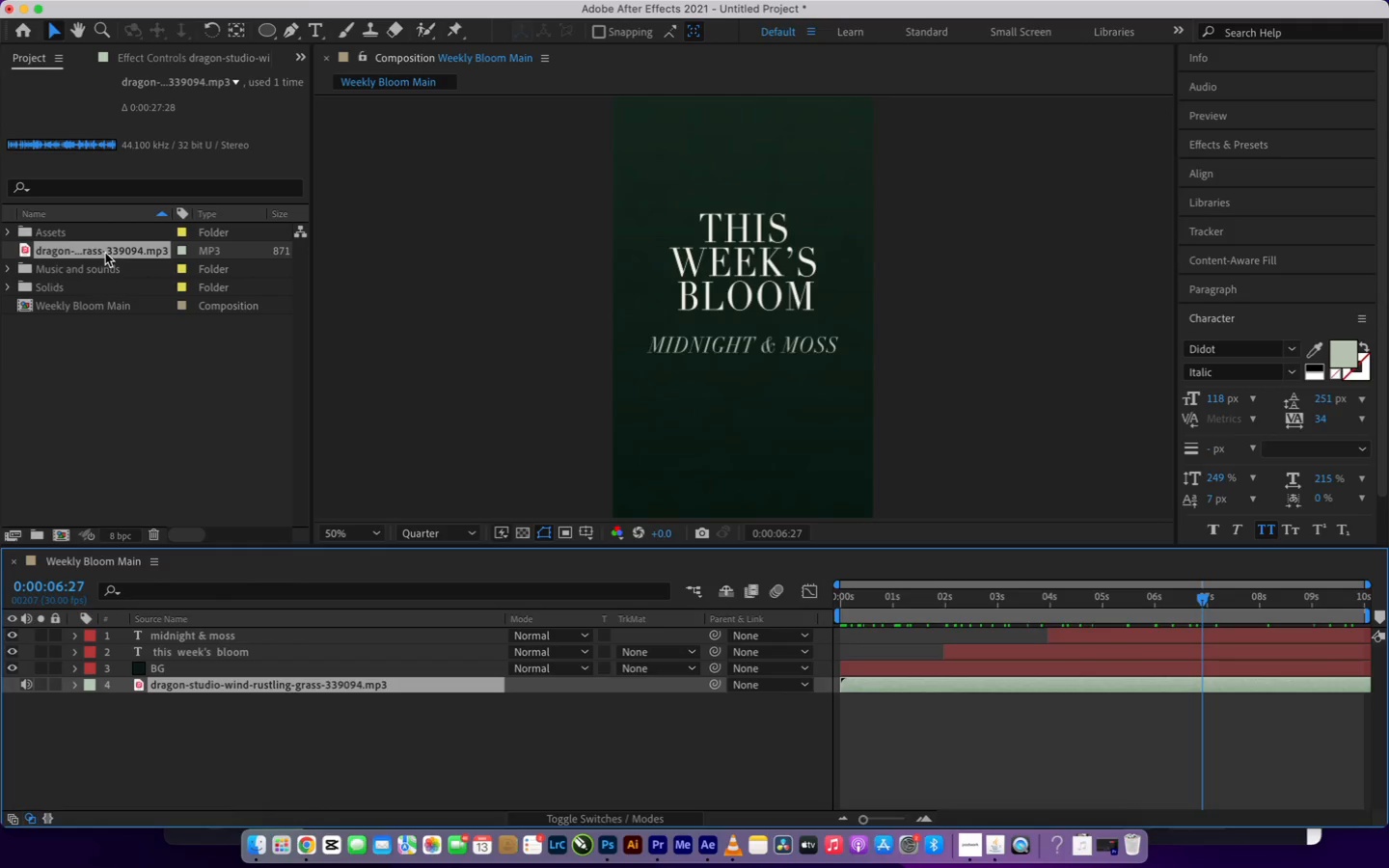 
left_click_drag(start_coordinate=[105, 251], to_coordinate=[114, 268])
 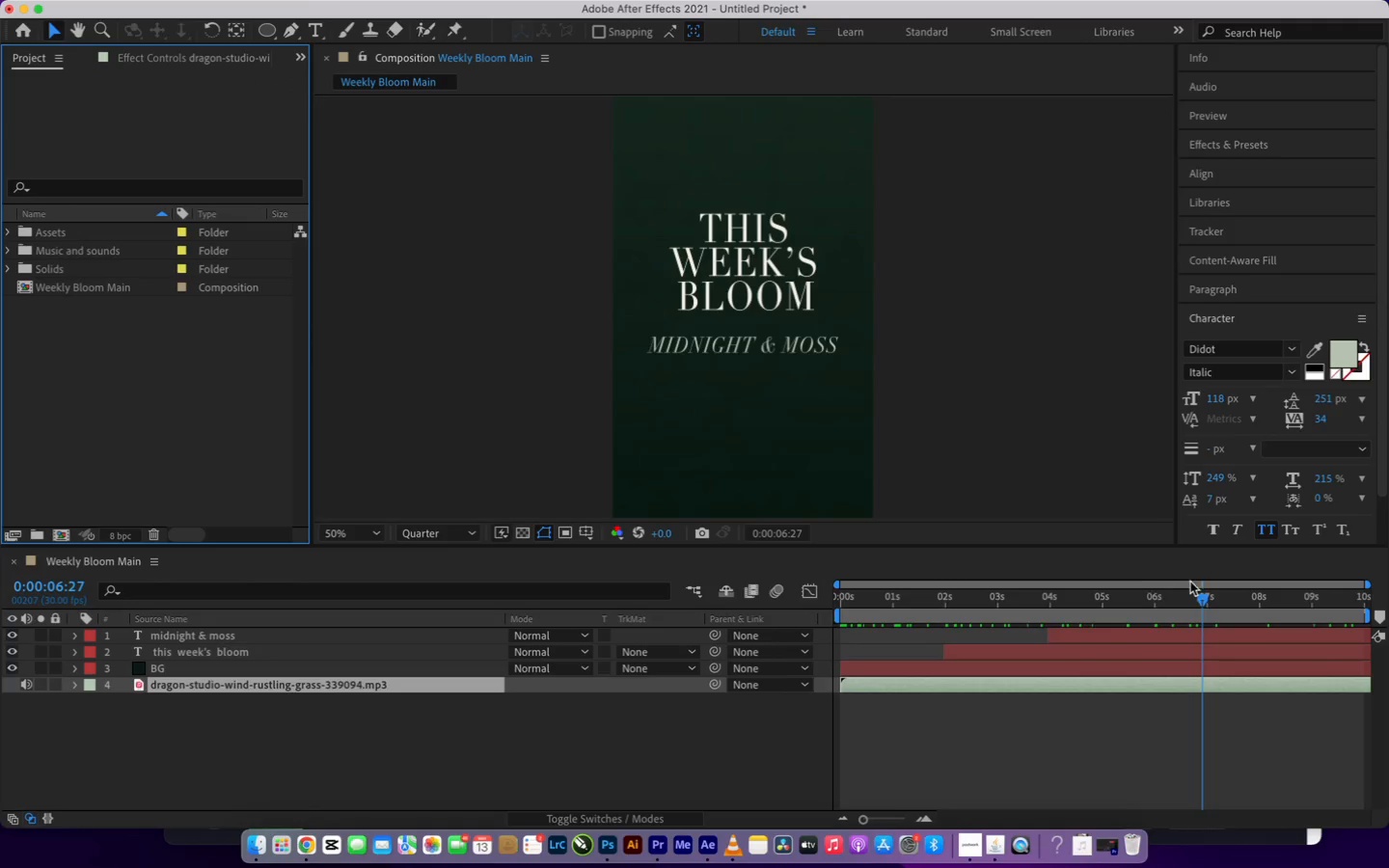 
left_click_drag(start_coordinate=[1203, 597], to_coordinate=[736, 664])
 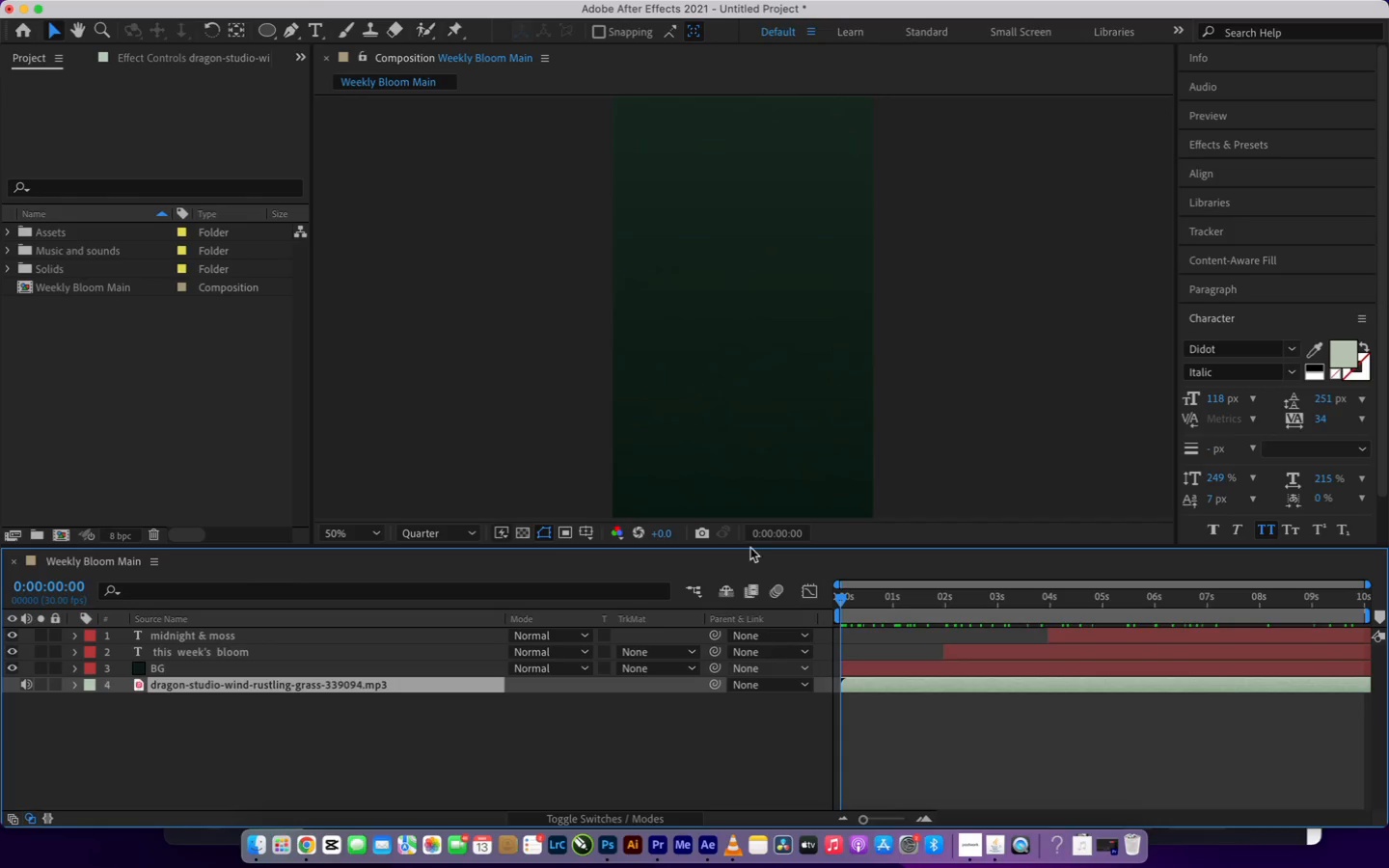 
hold_key(key=Space, duration=0.31)
 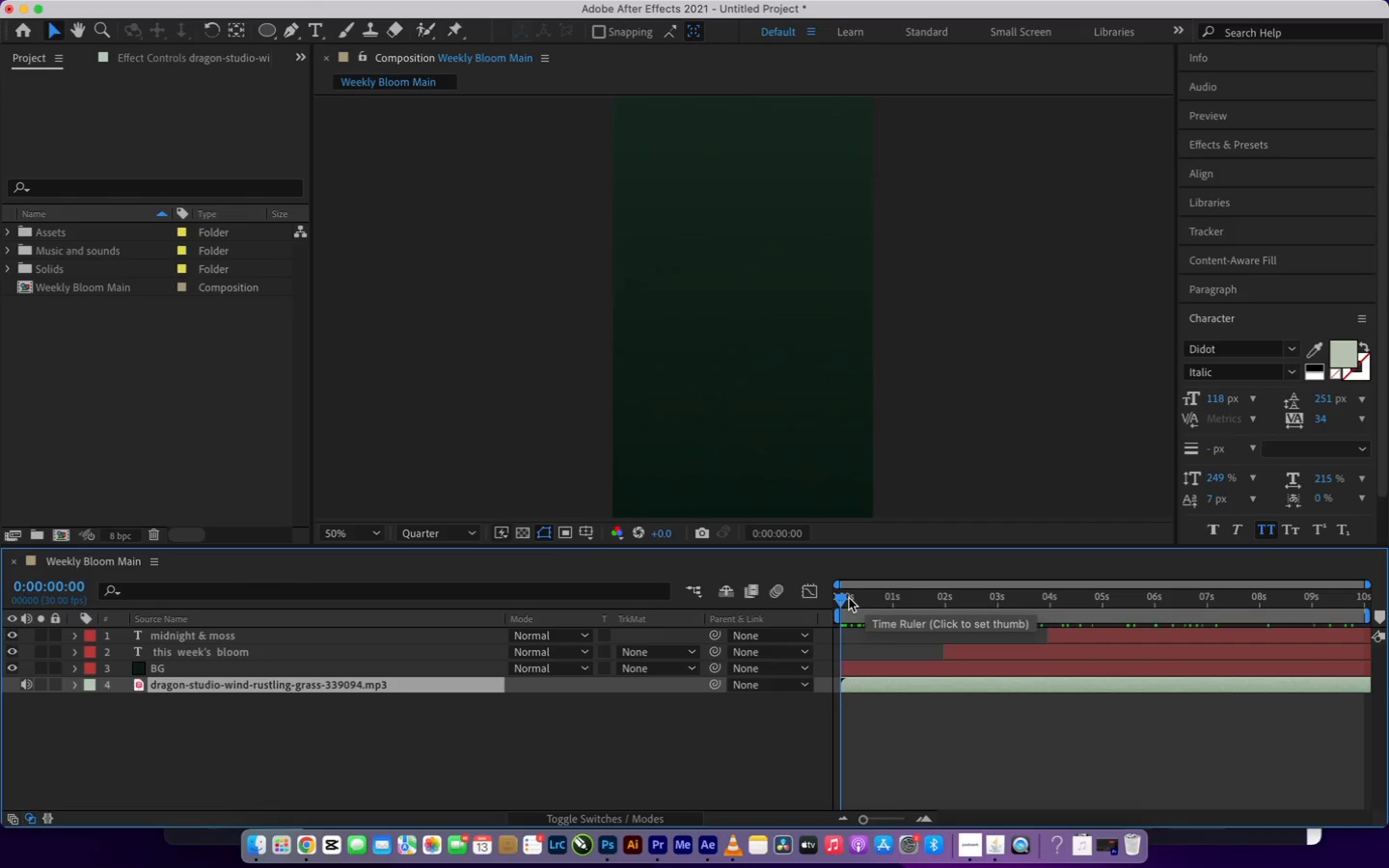 
key(Space)
 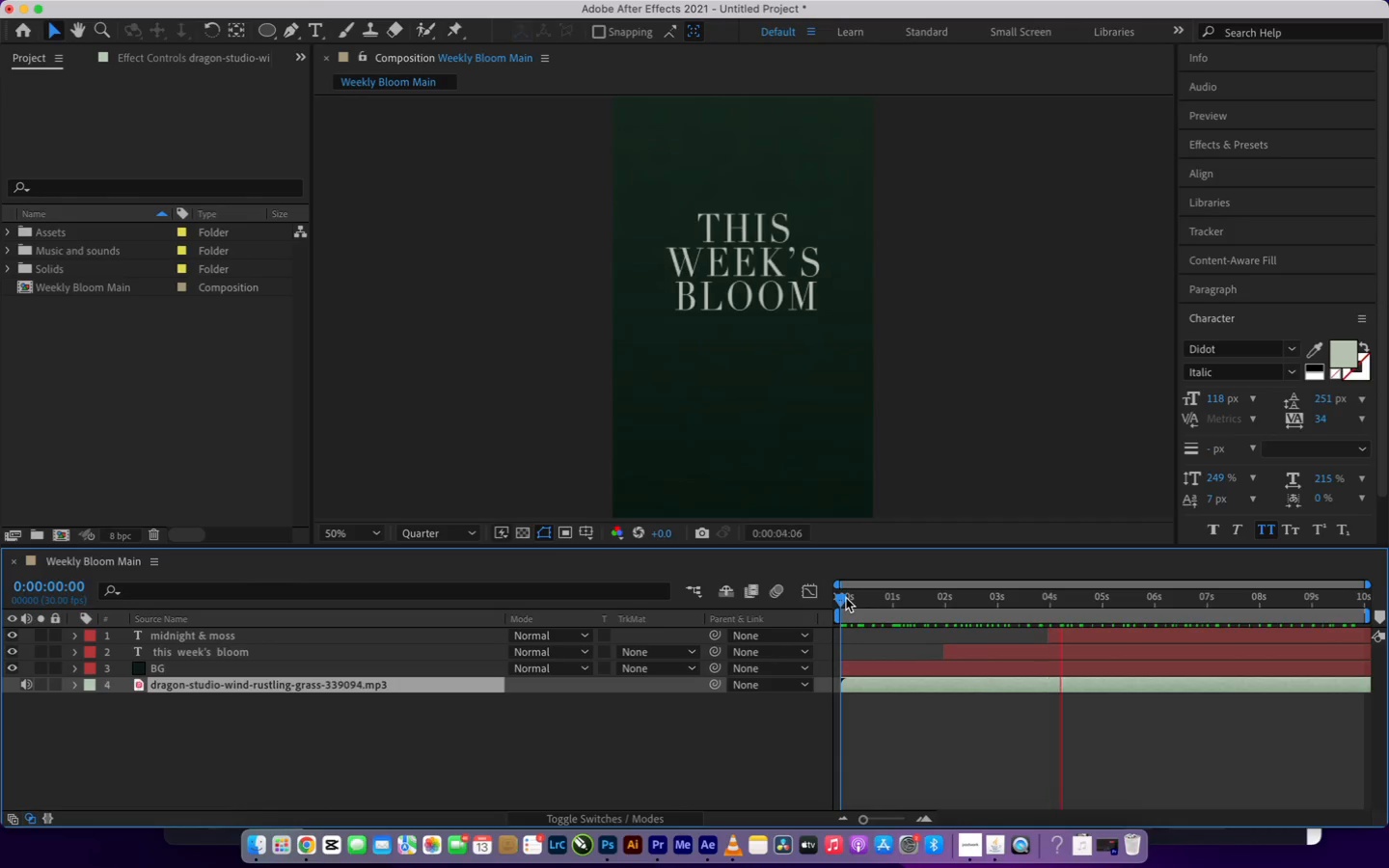 
wait(6.7)
 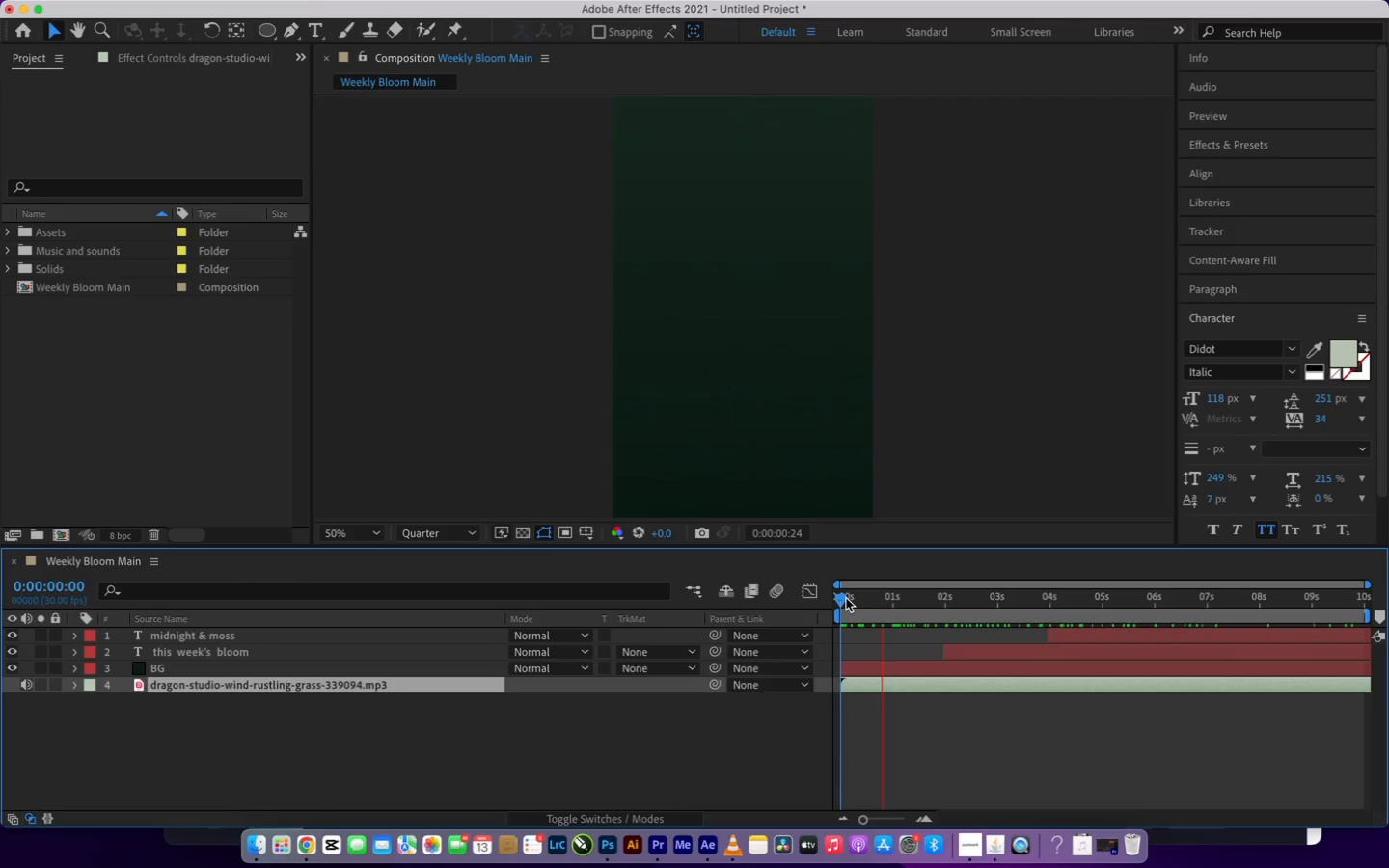 
right_click([846, 598])
 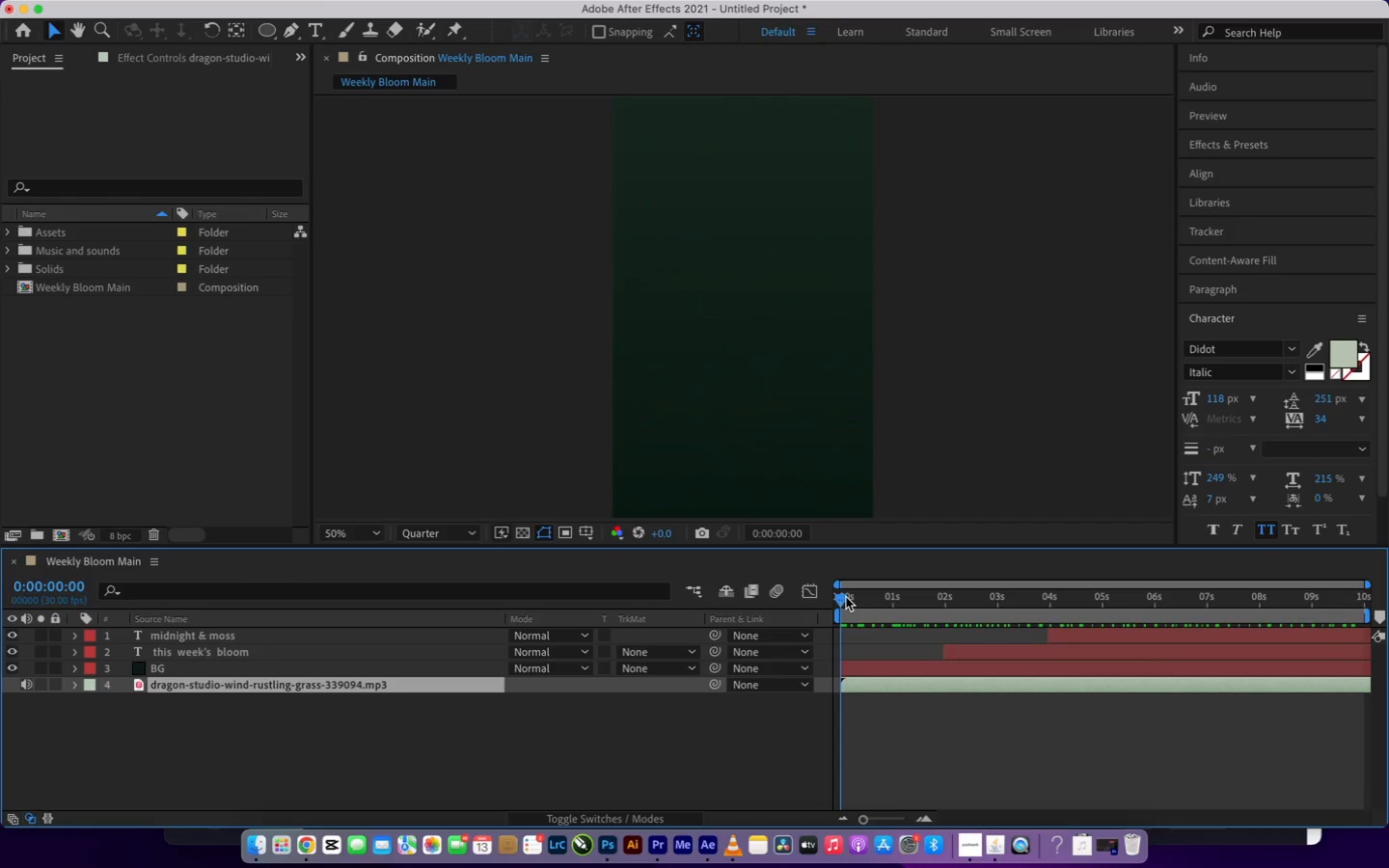 
left_click_drag(start_coordinate=[846, 597], to_coordinate=[836, 601])
 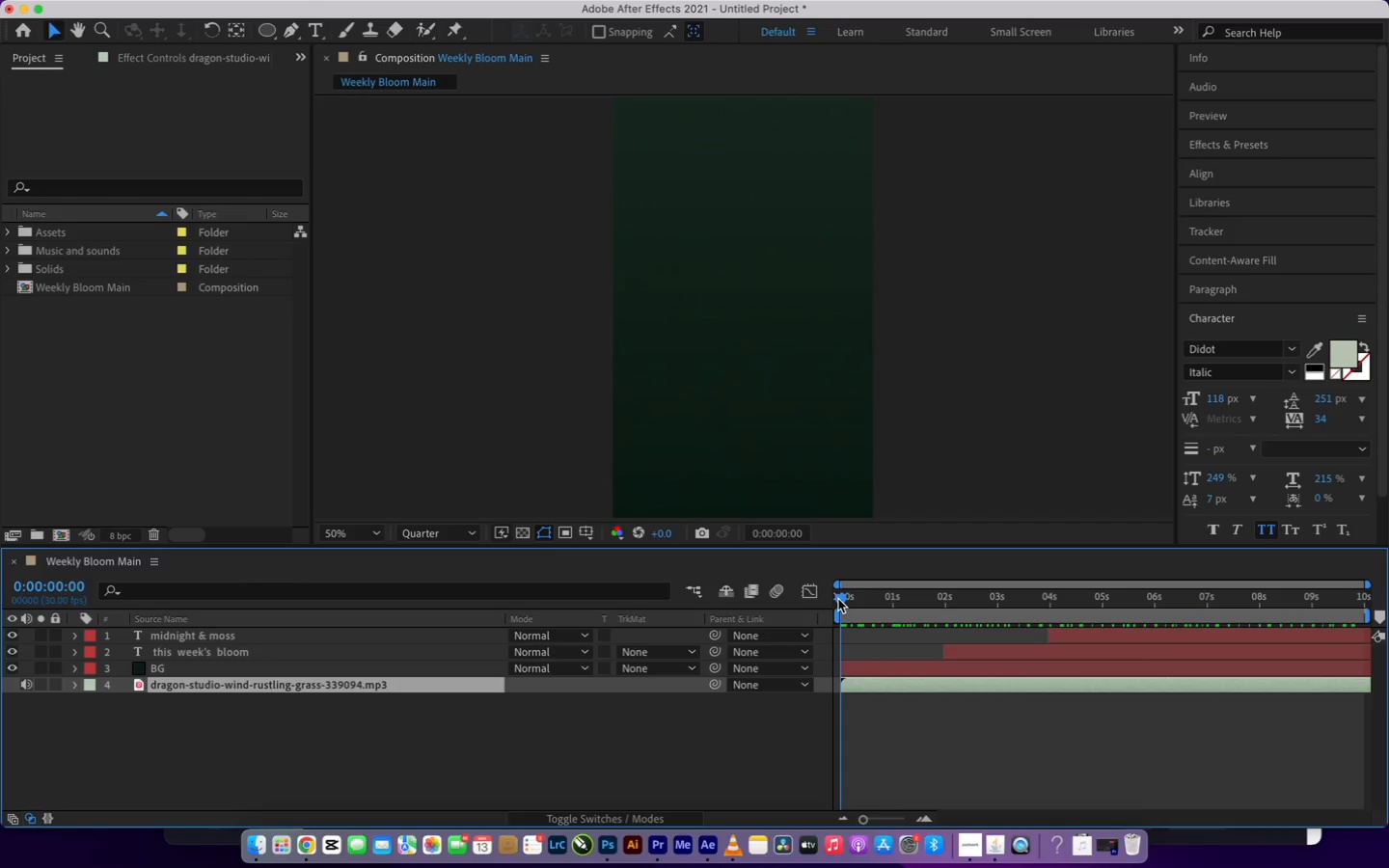 
key(Space)
 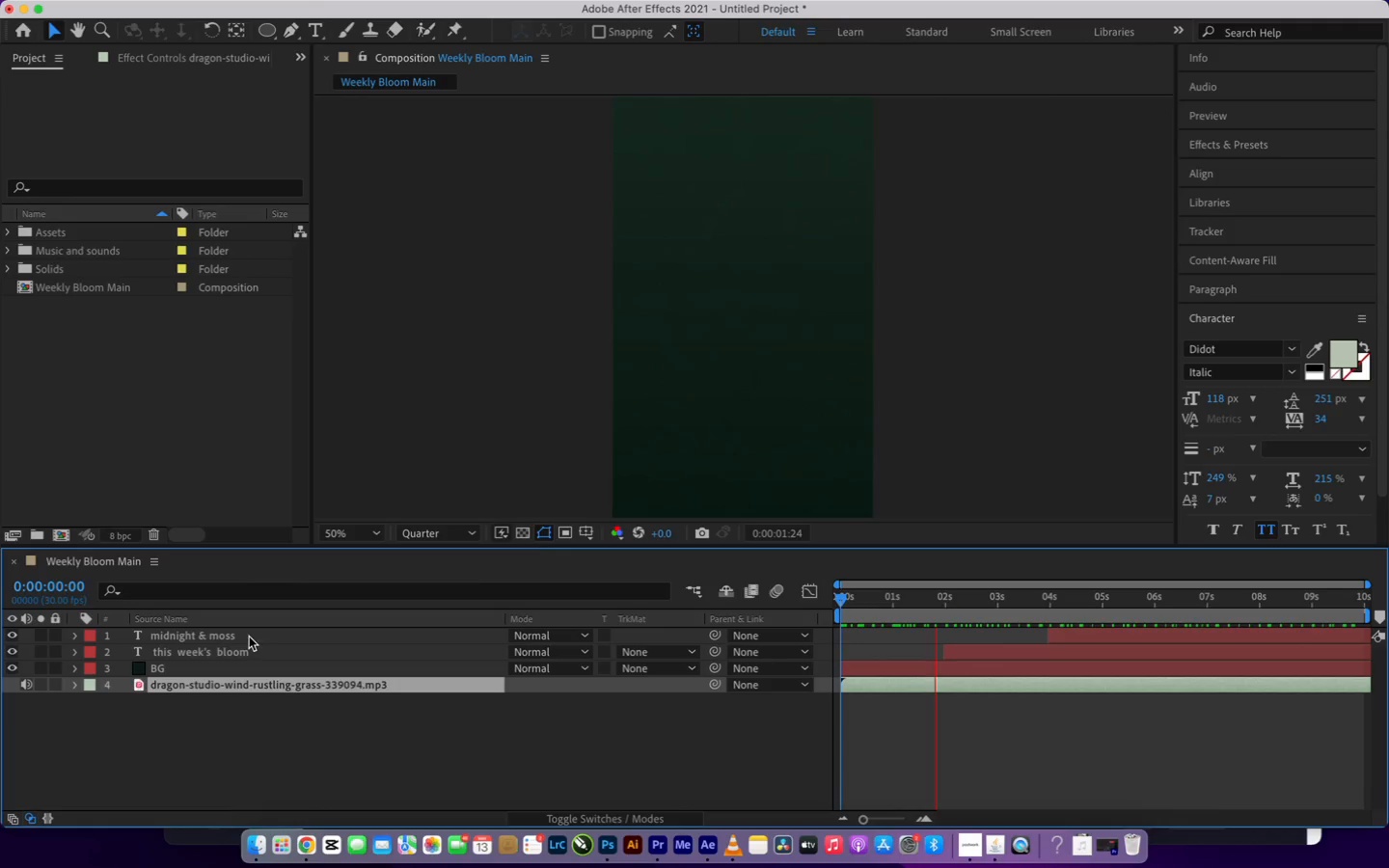 
wait(18.11)
 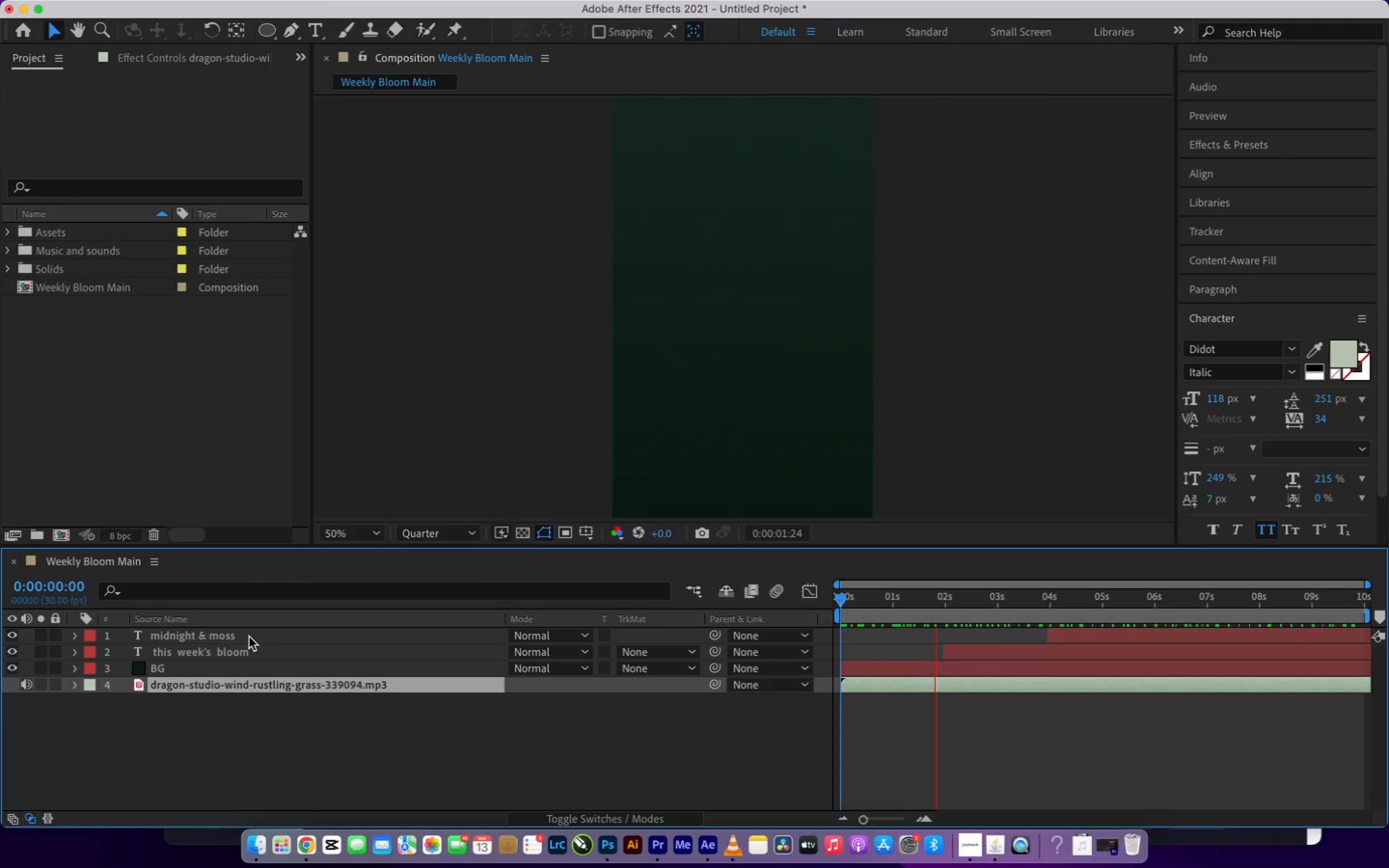 
left_click_drag(start_coordinate=[840, 604], to_coordinate=[1274, 614])
 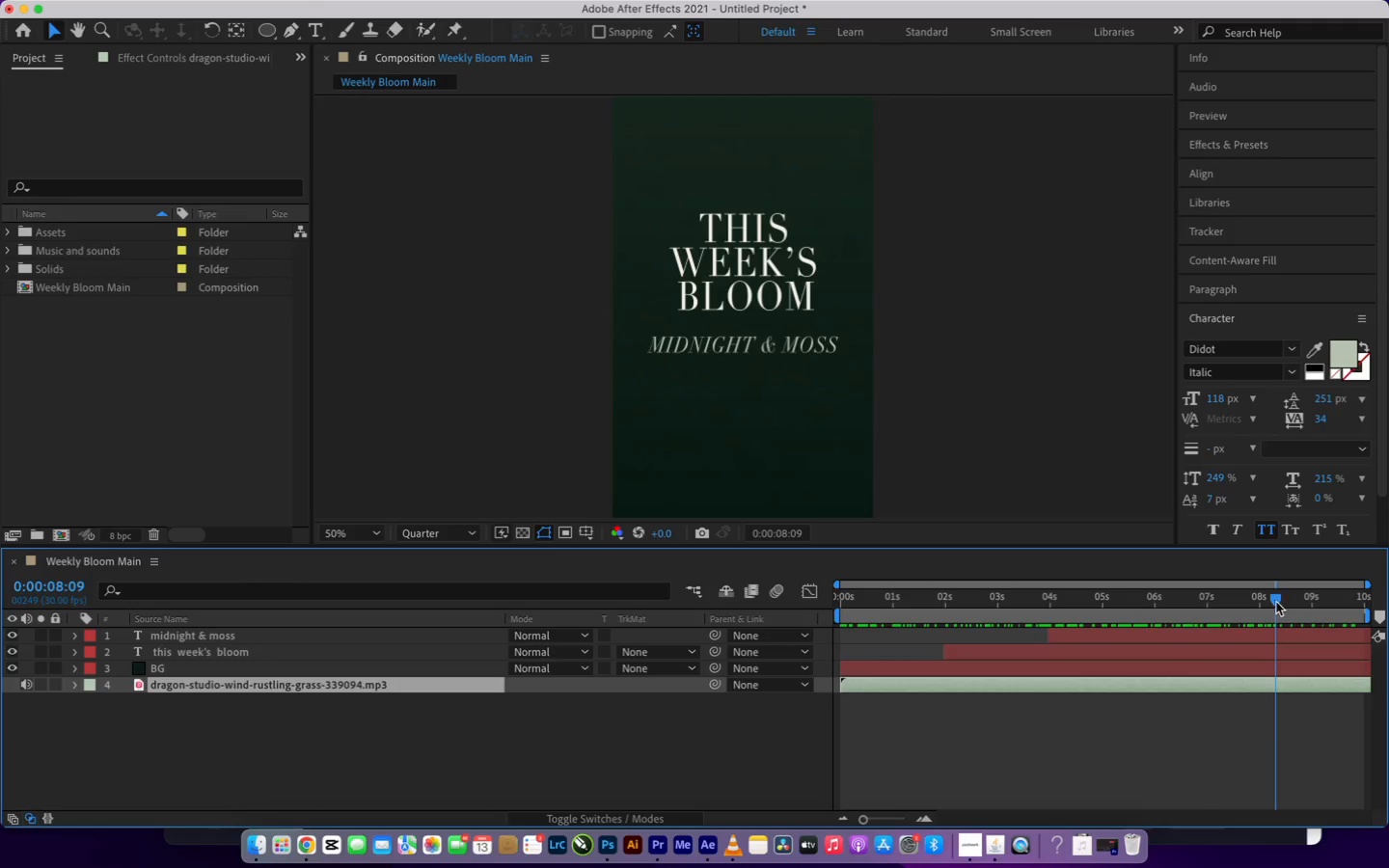 
left_click_drag(start_coordinate=[1276, 602], to_coordinate=[897, 631])
 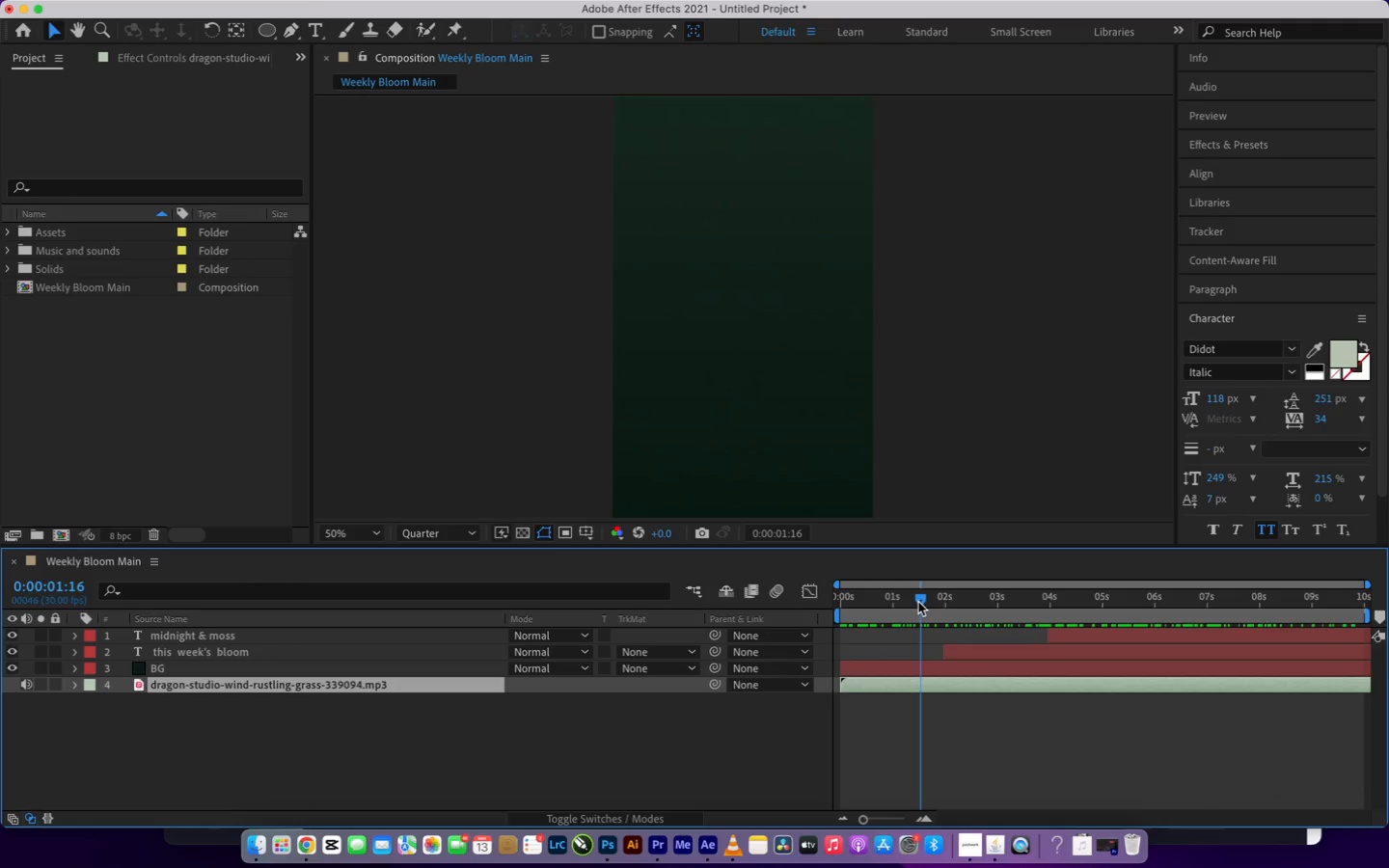 
left_click_drag(start_coordinate=[918, 602], to_coordinate=[990, 638])
 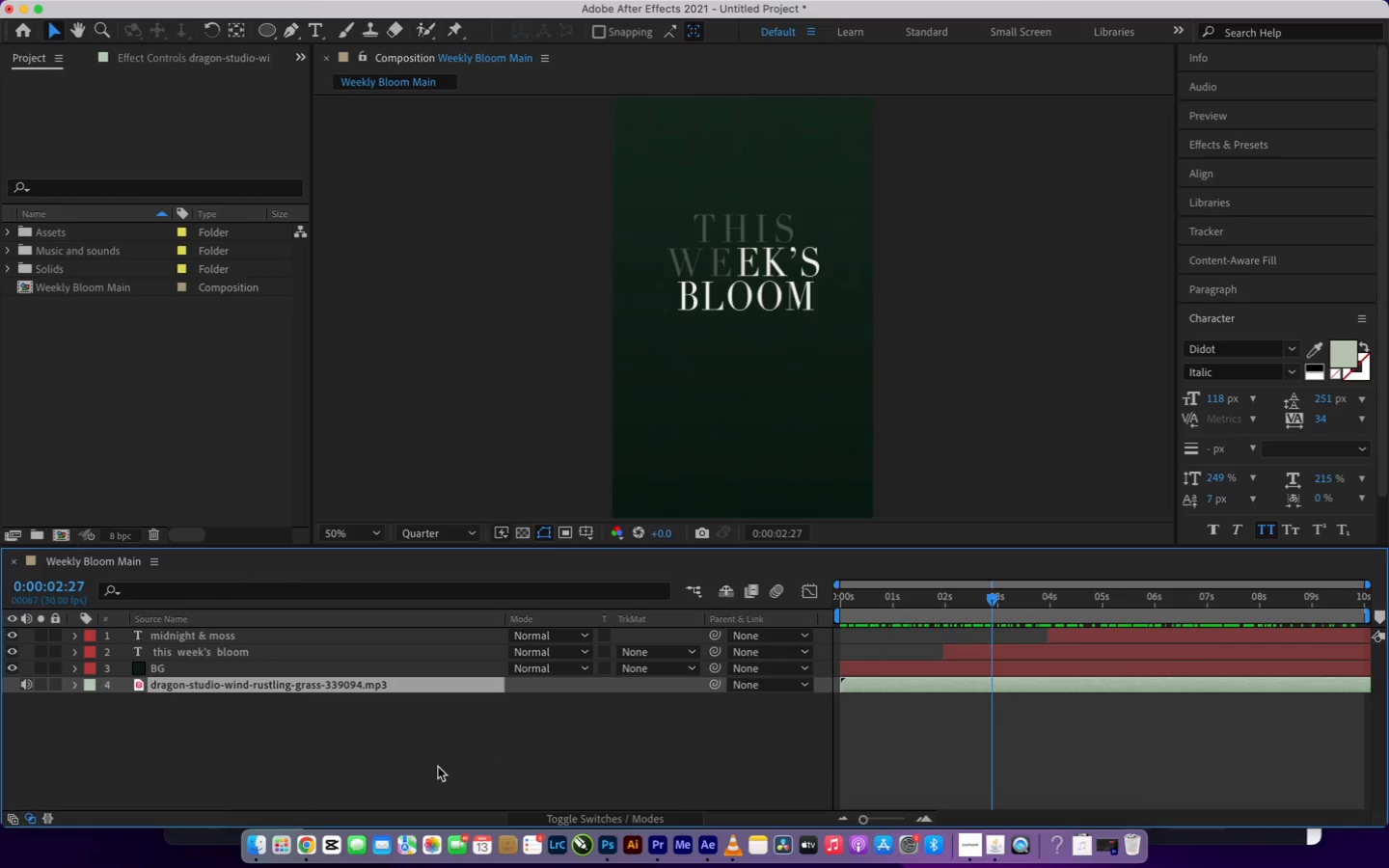 
left_click([432, 768])
 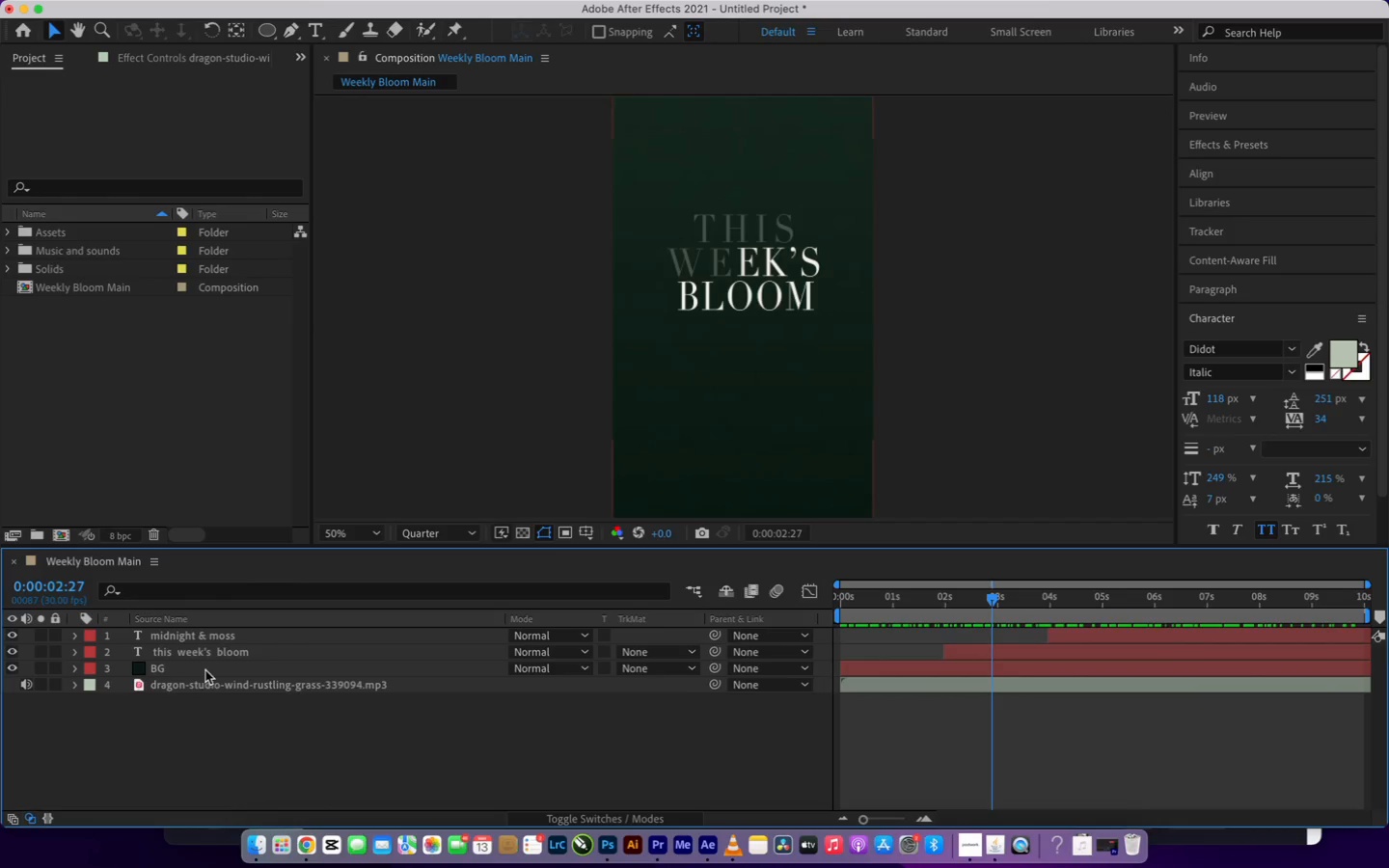 
left_click([211, 685])
 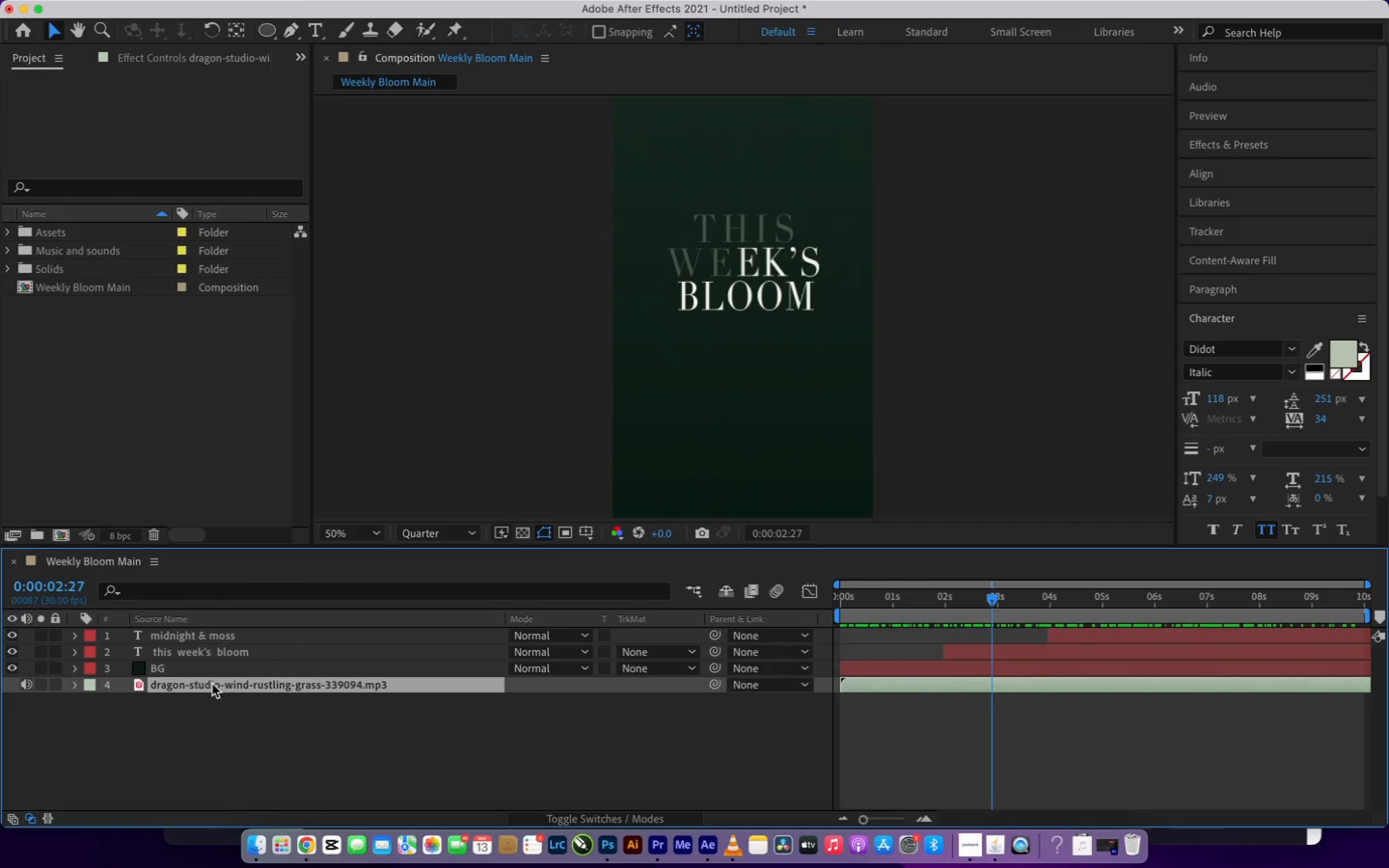 
wait(5.22)
 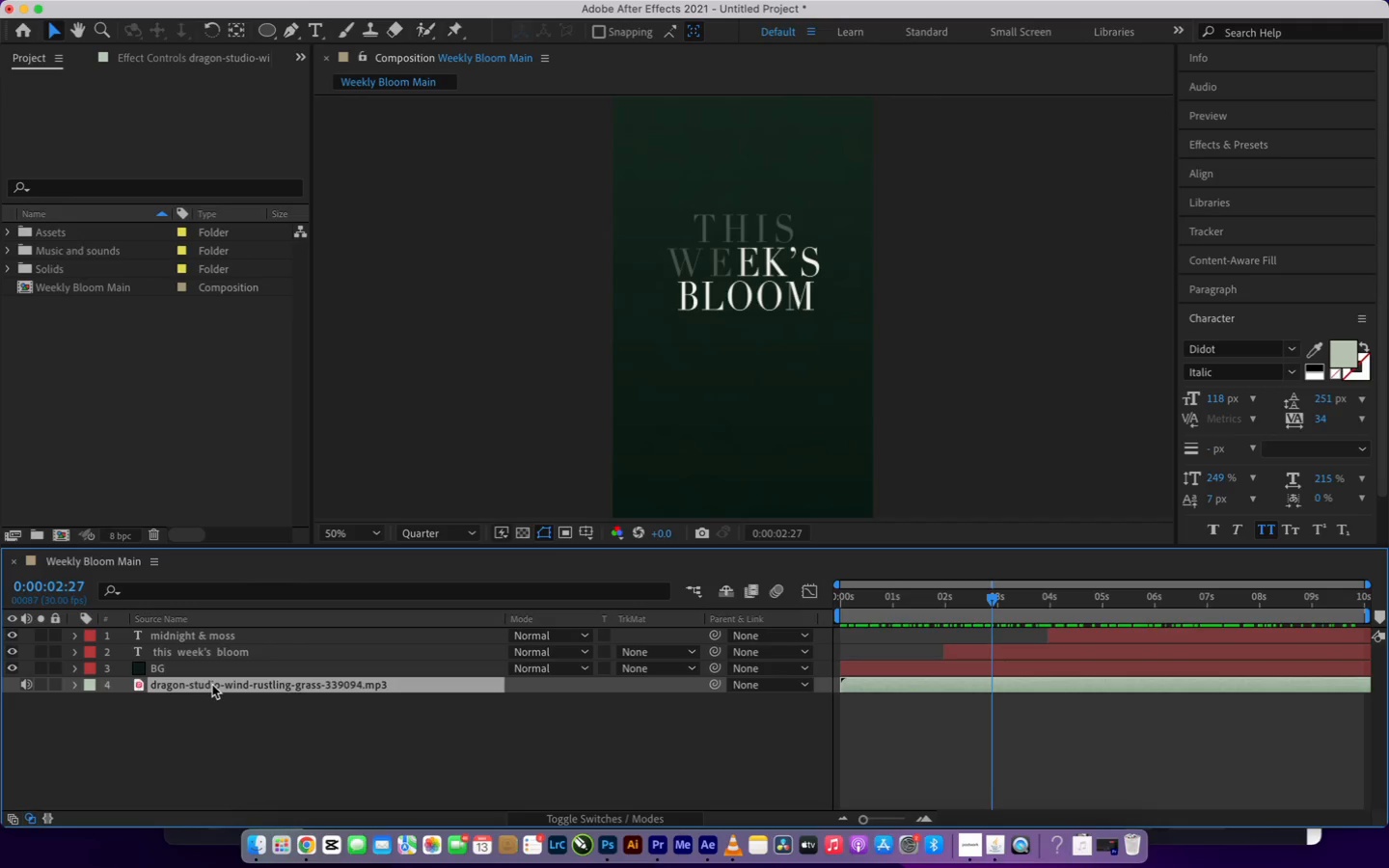 
right_click([212, 684])
 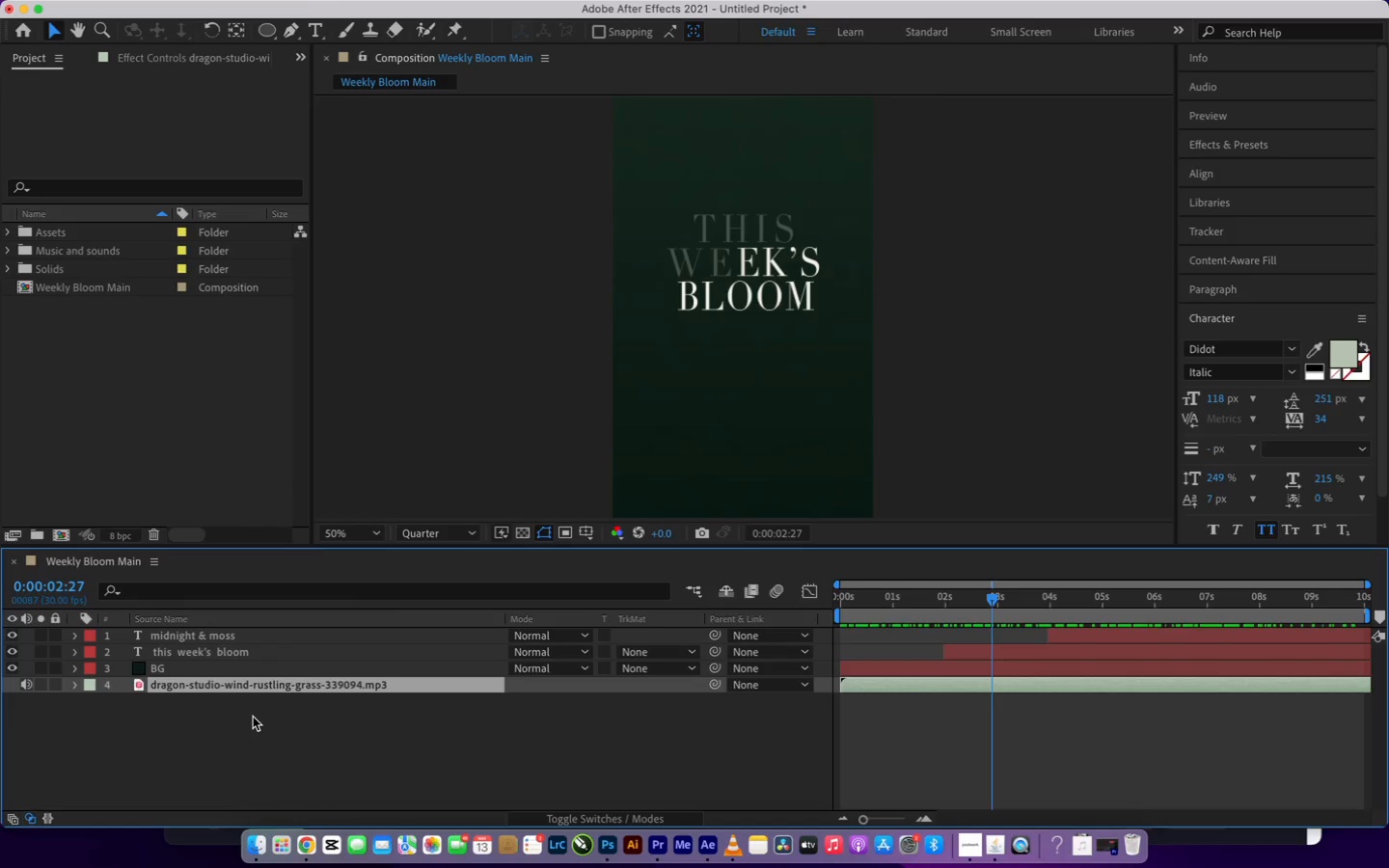 
type(SOFT WIND AUDI)
 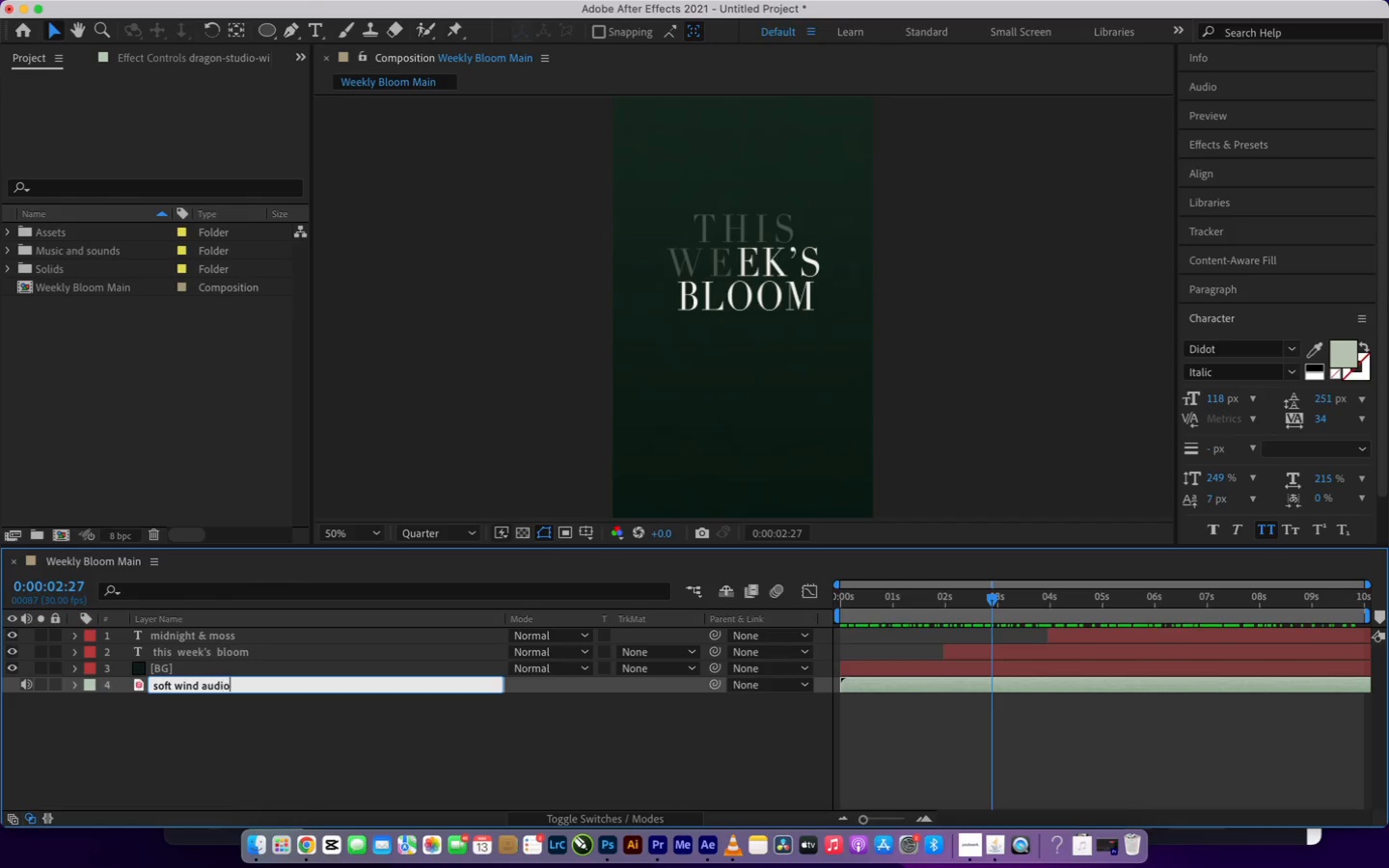 
left_click_drag(start_coordinate=[992, 600], to_coordinate=[799, 651])
 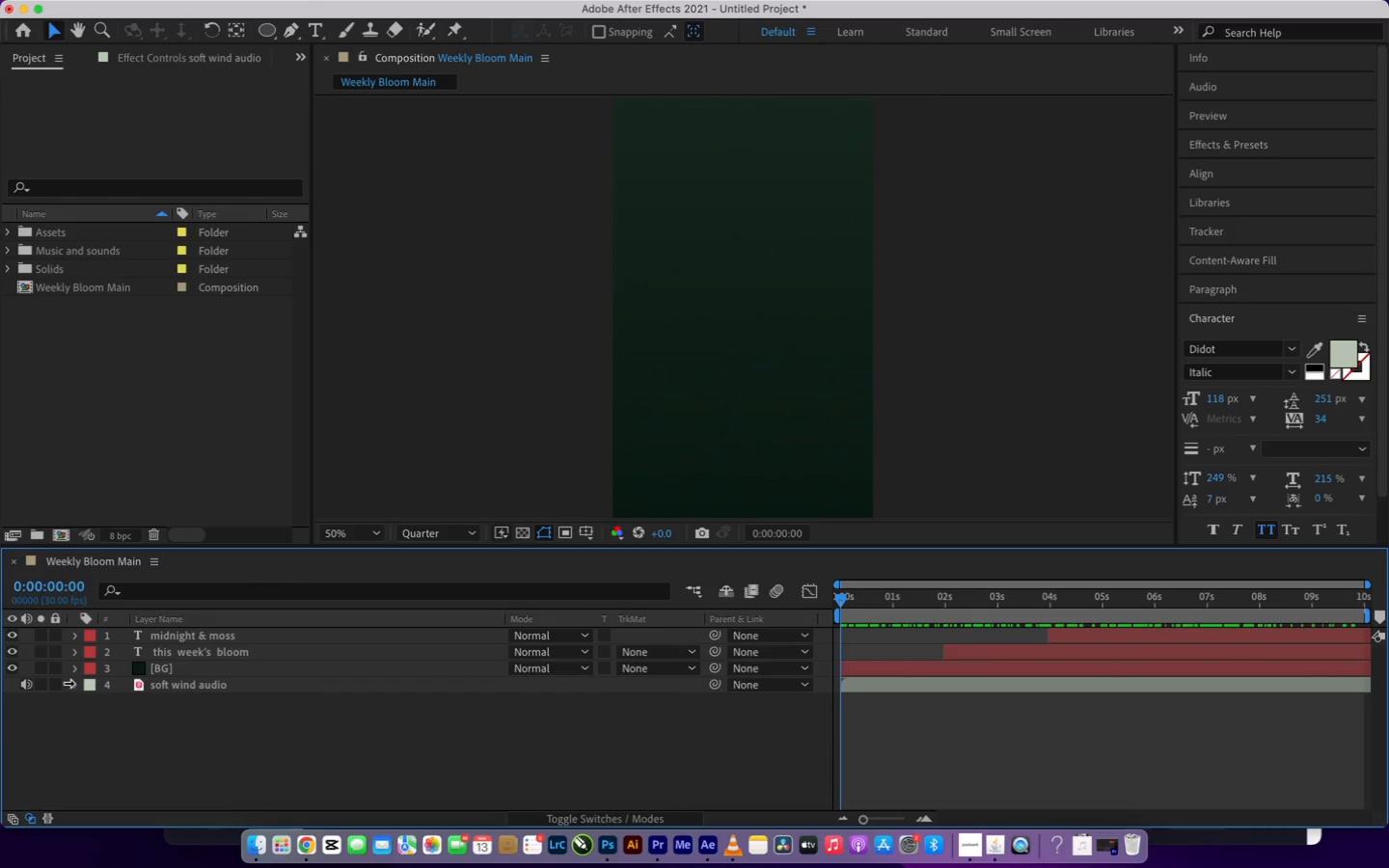 
left_click([70, 686])
 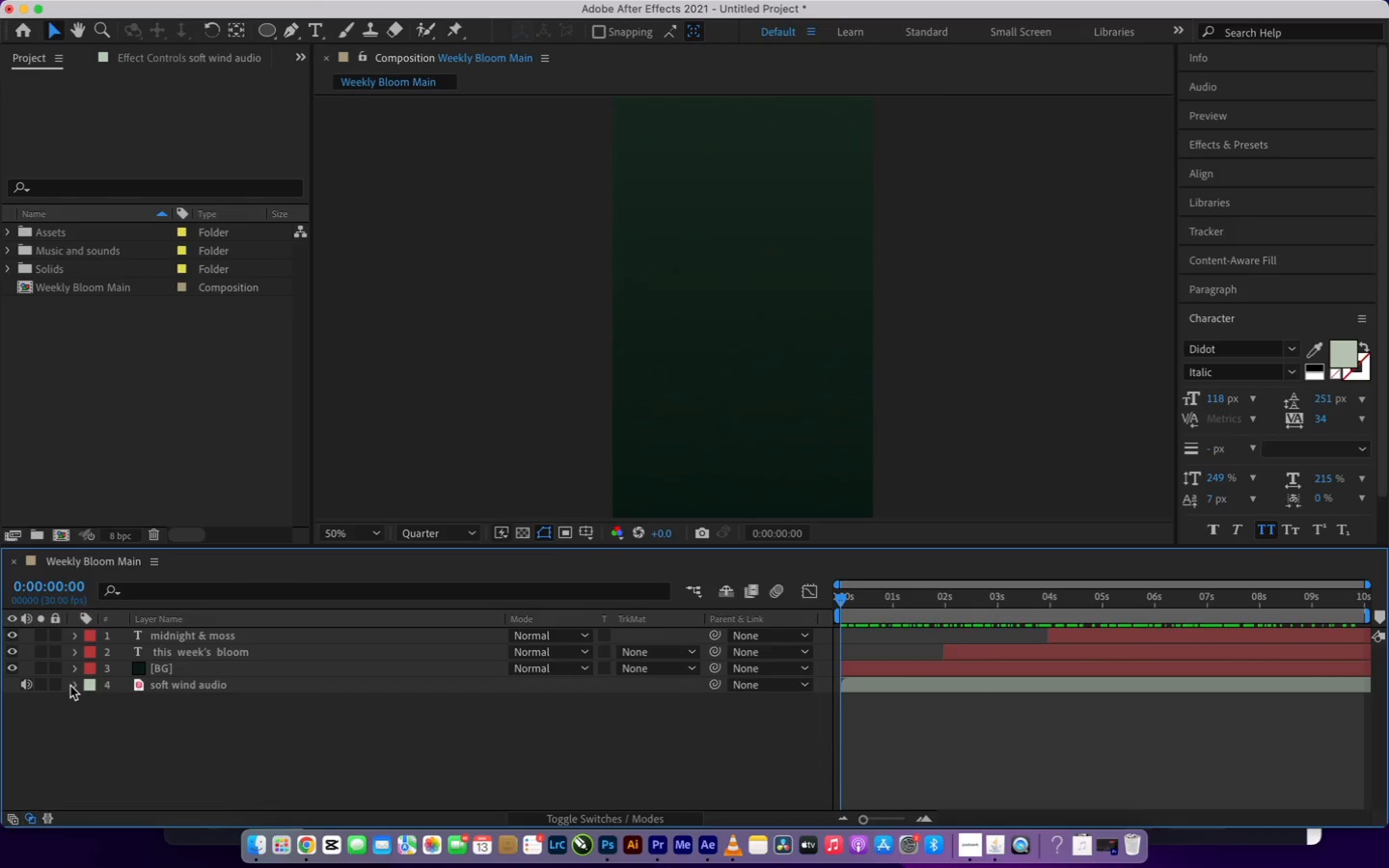 
left_click_drag(start_coordinate=[70, 686], to_coordinate=[89, 707])
 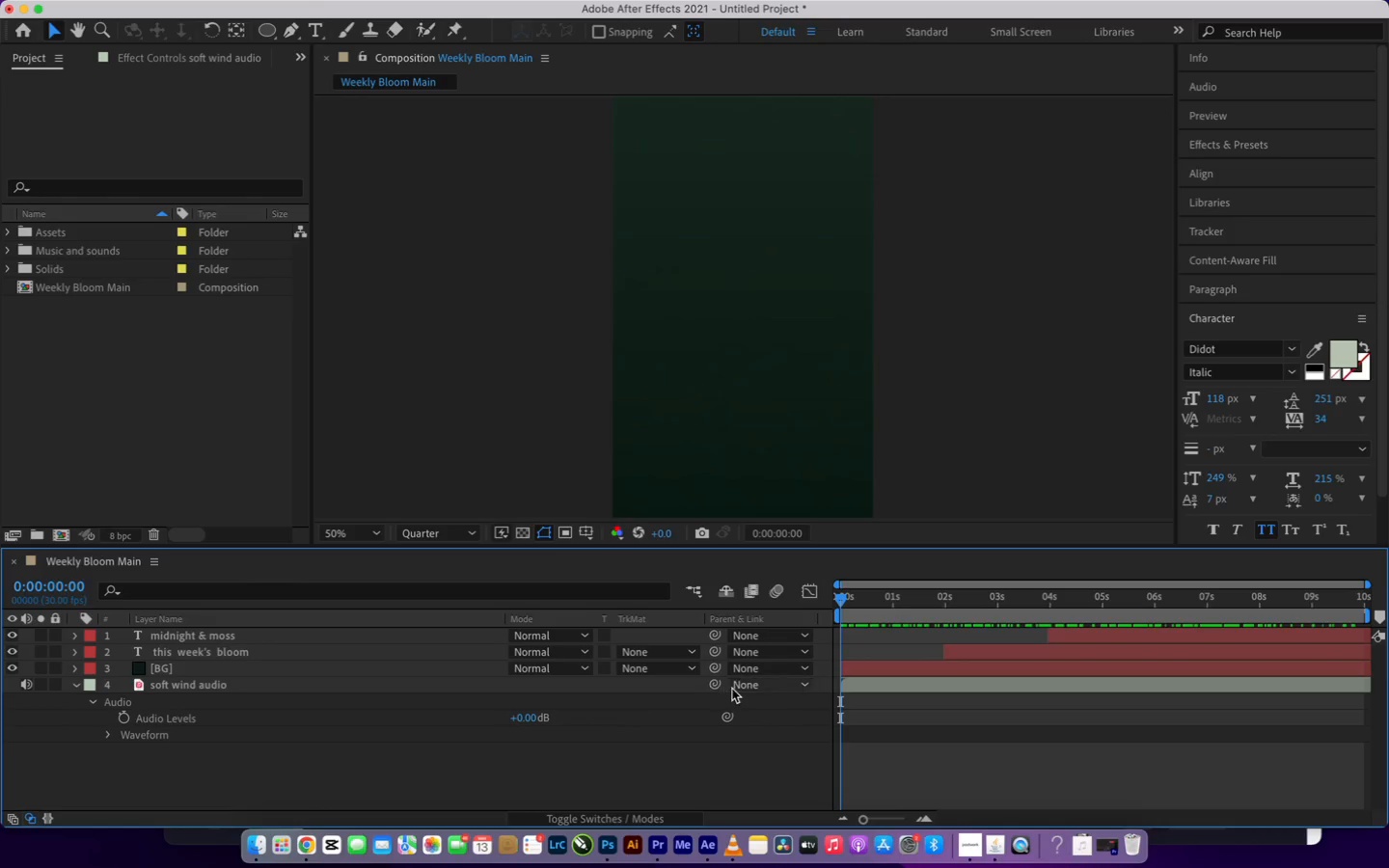 
wait(14.91)
 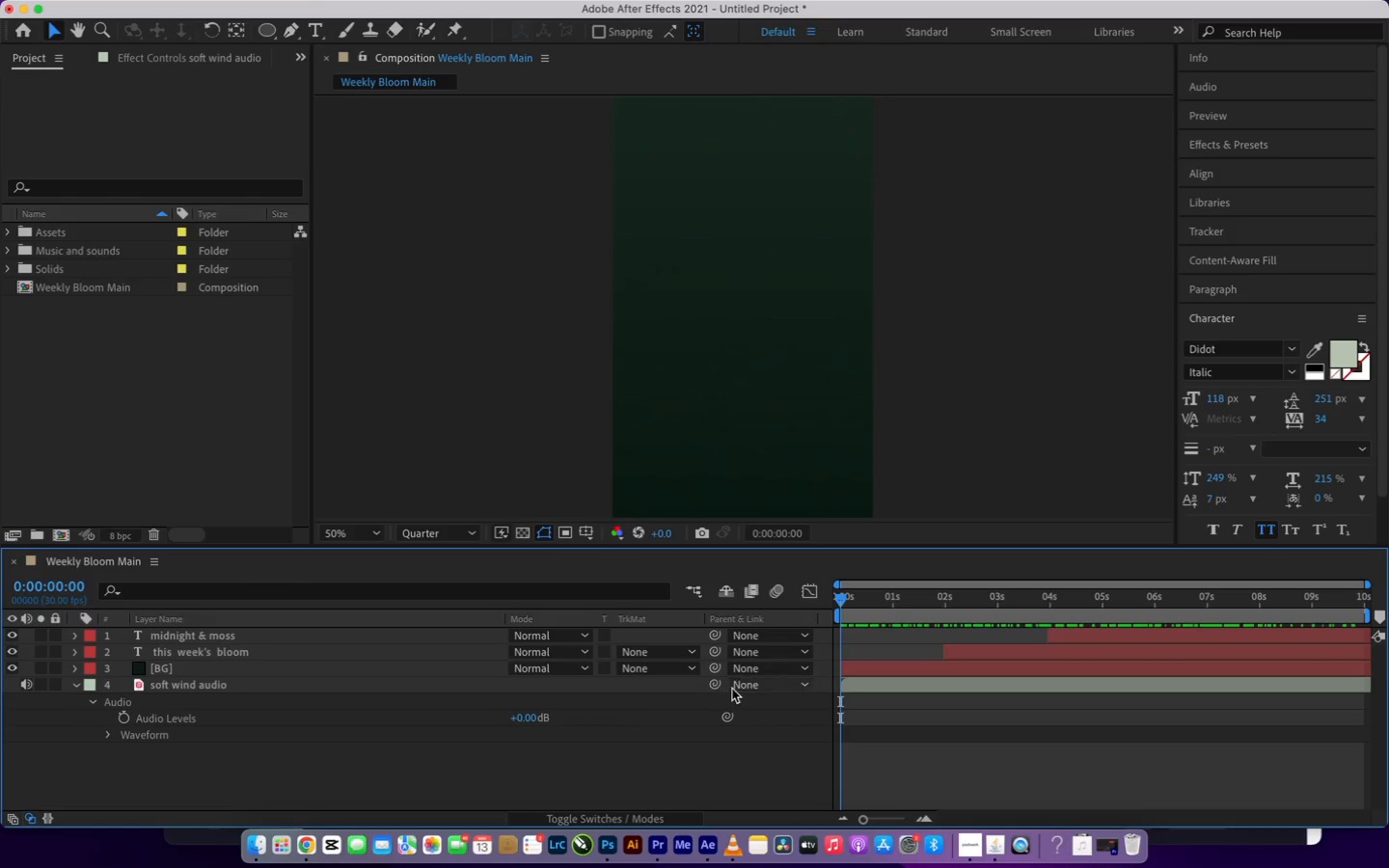 
left_click([523, 720])
 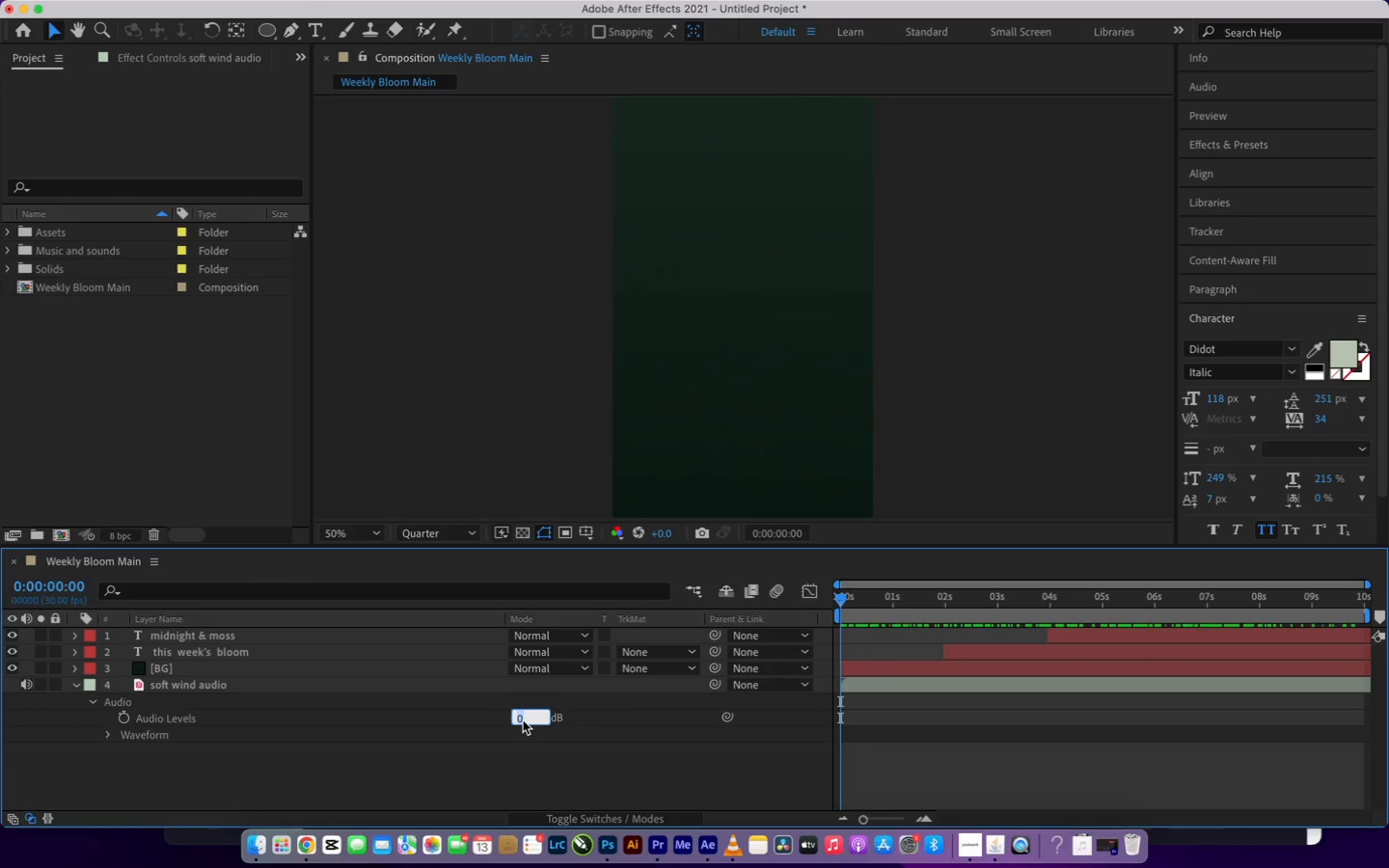 
type(-24)
 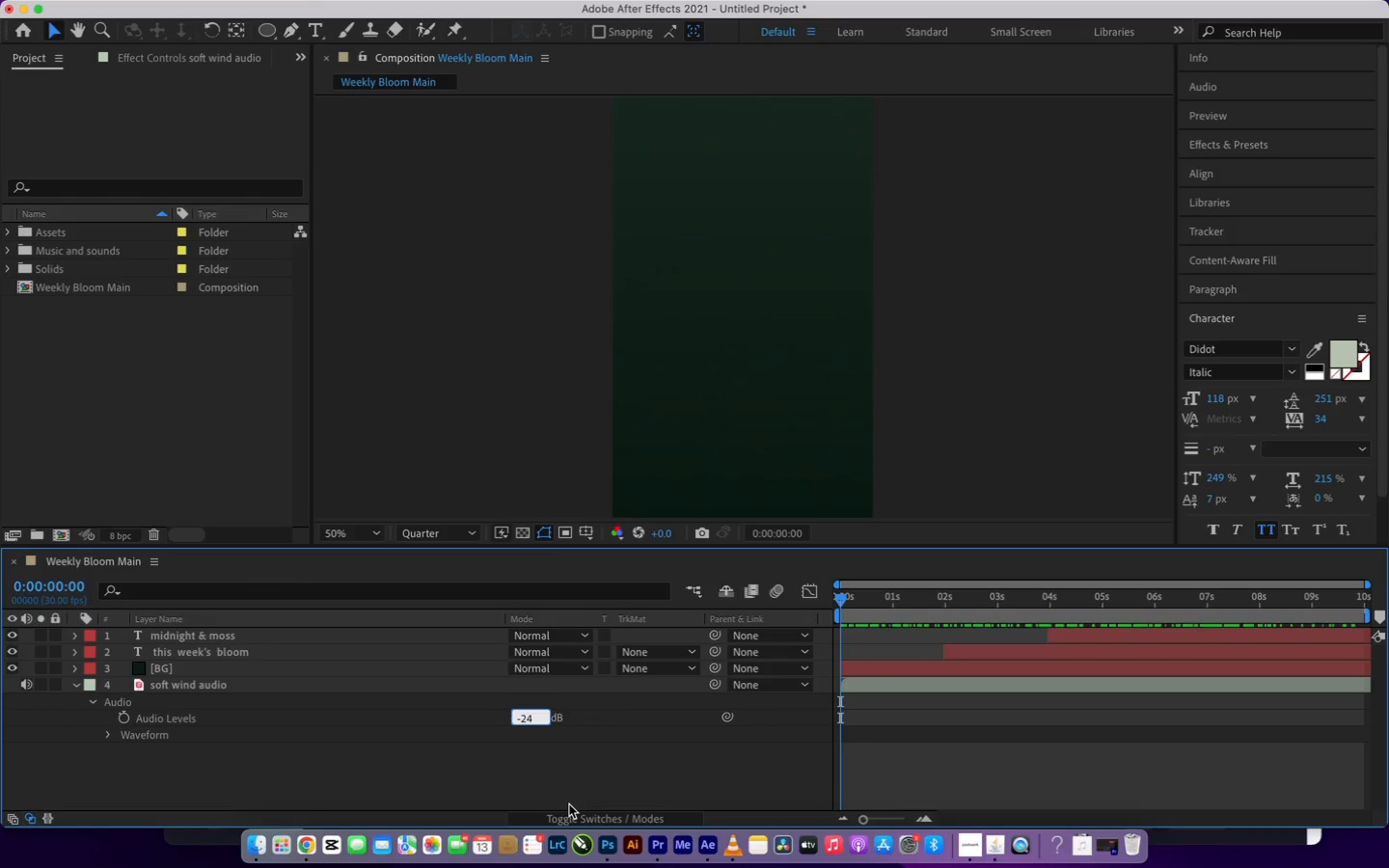 
left_click([570, 790])
 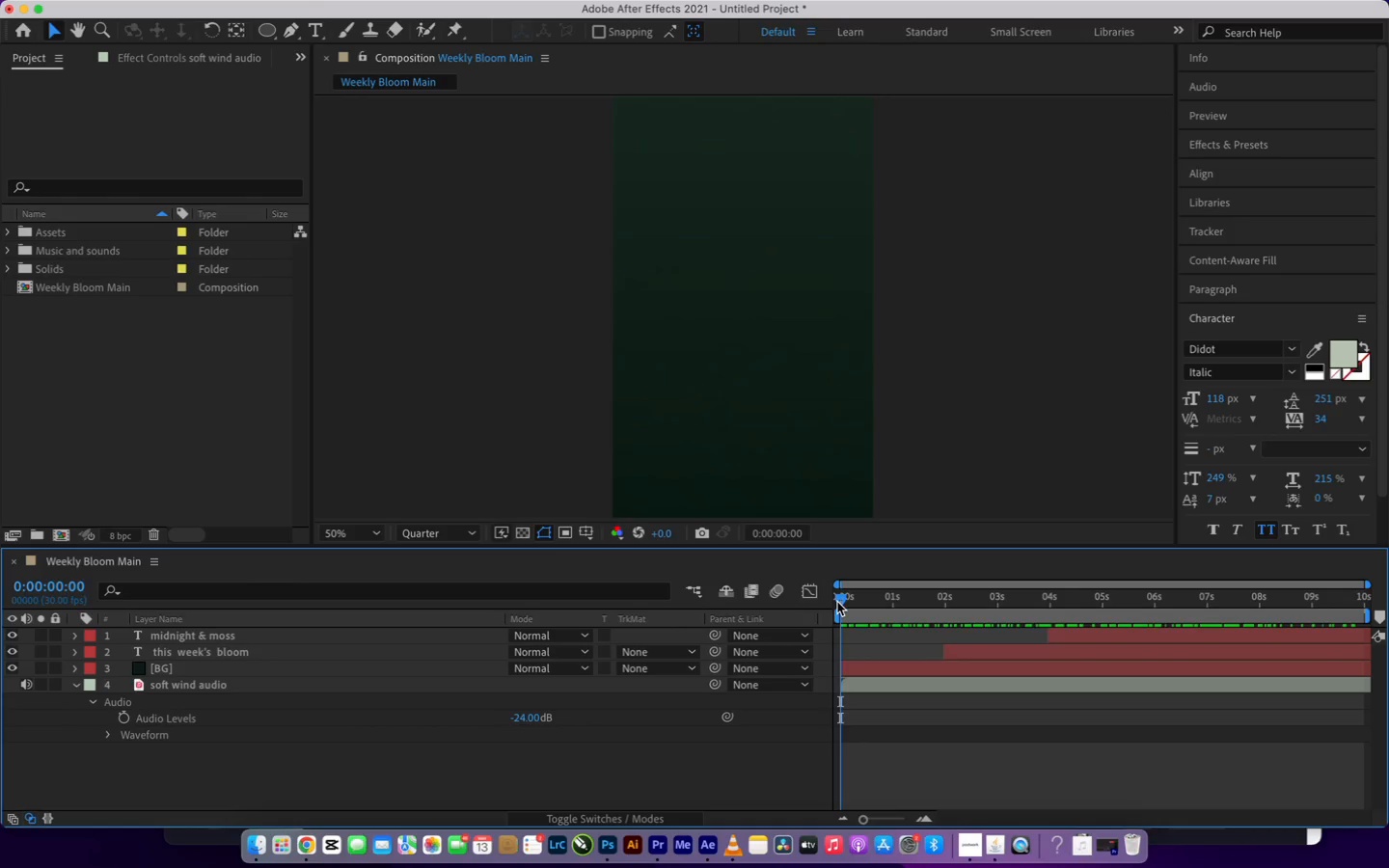 
key(Space)
 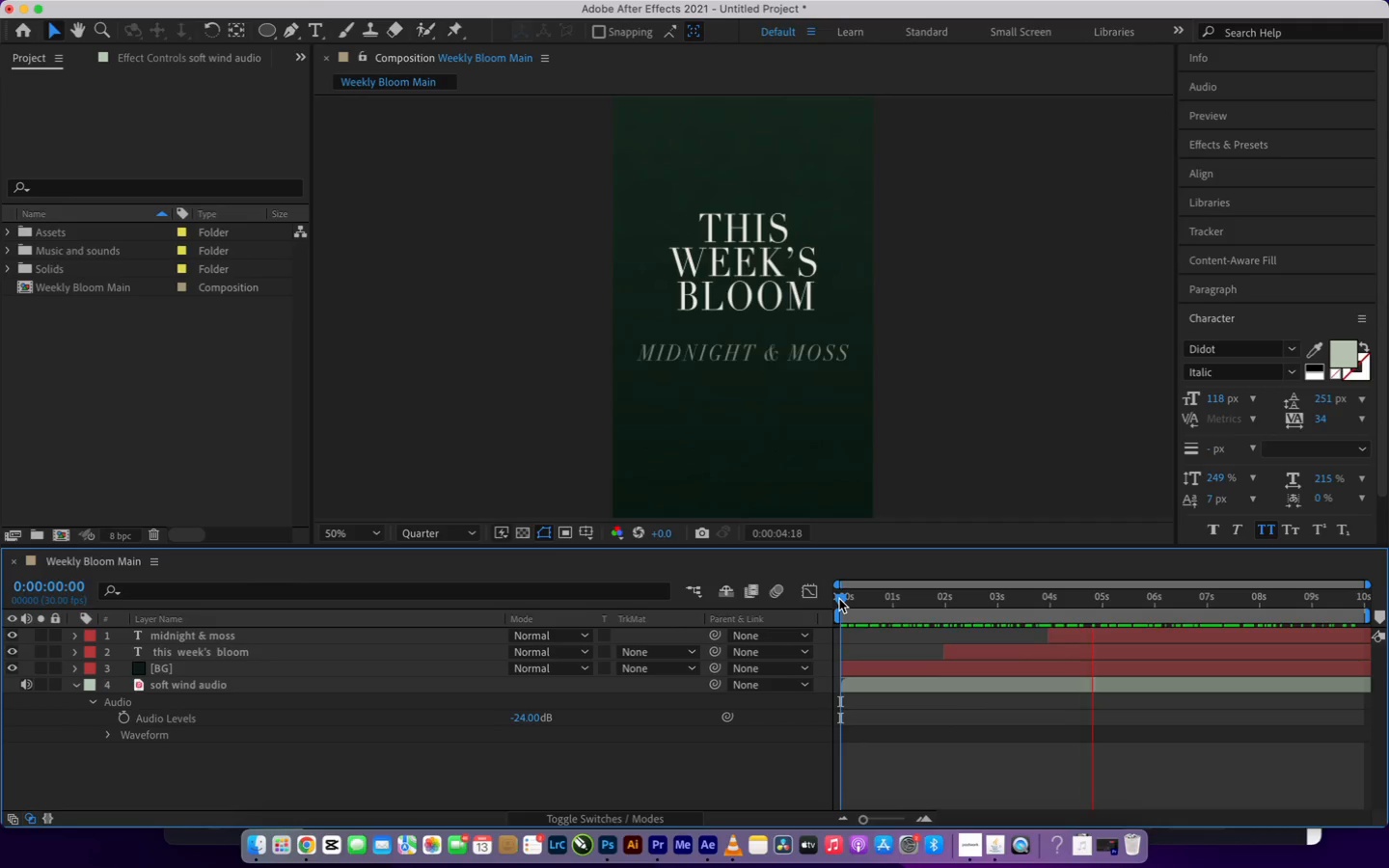 
wait(7.32)
 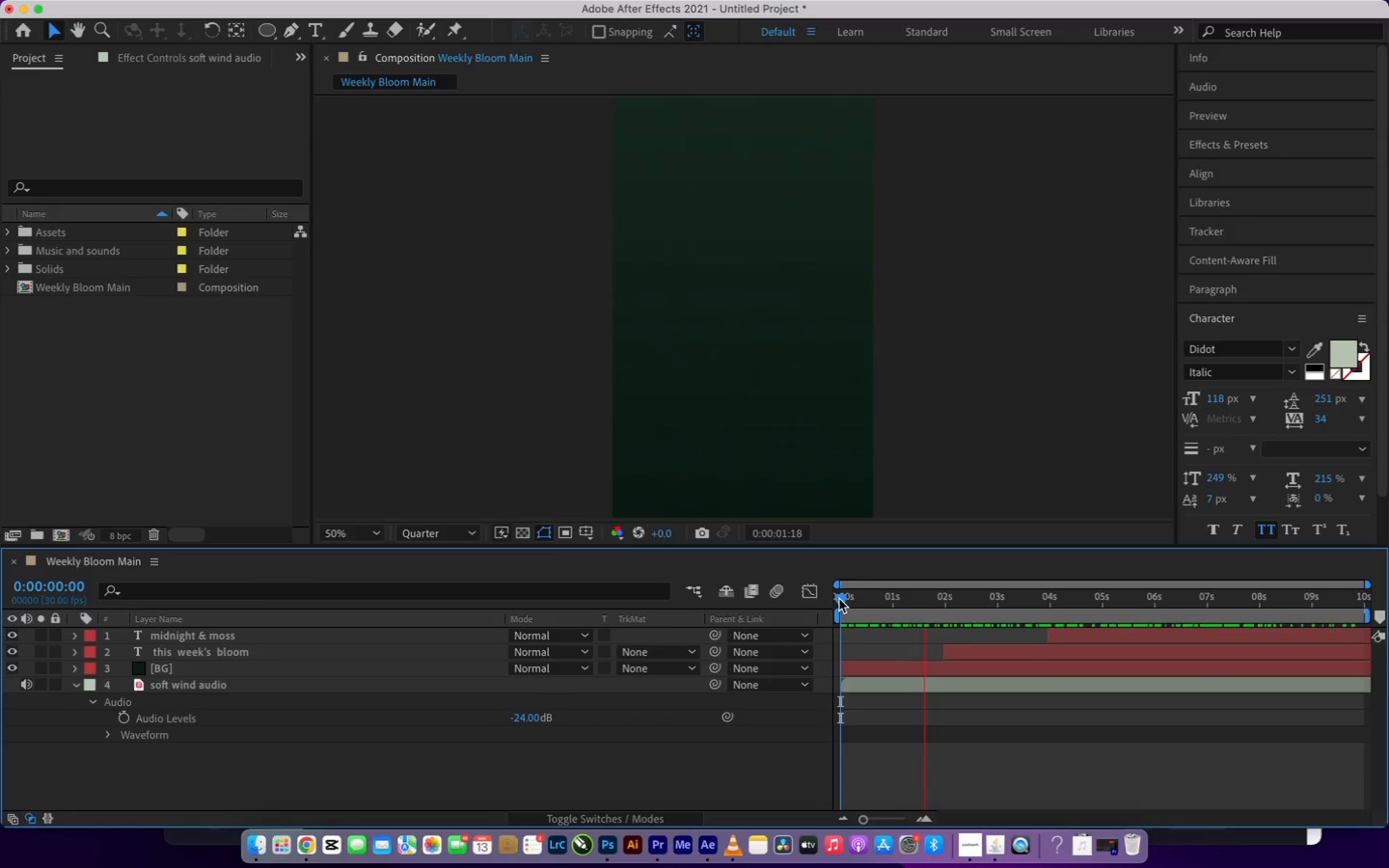 
left_click_drag(start_coordinate=[517, 720], to_coordinate=[536, 719])
 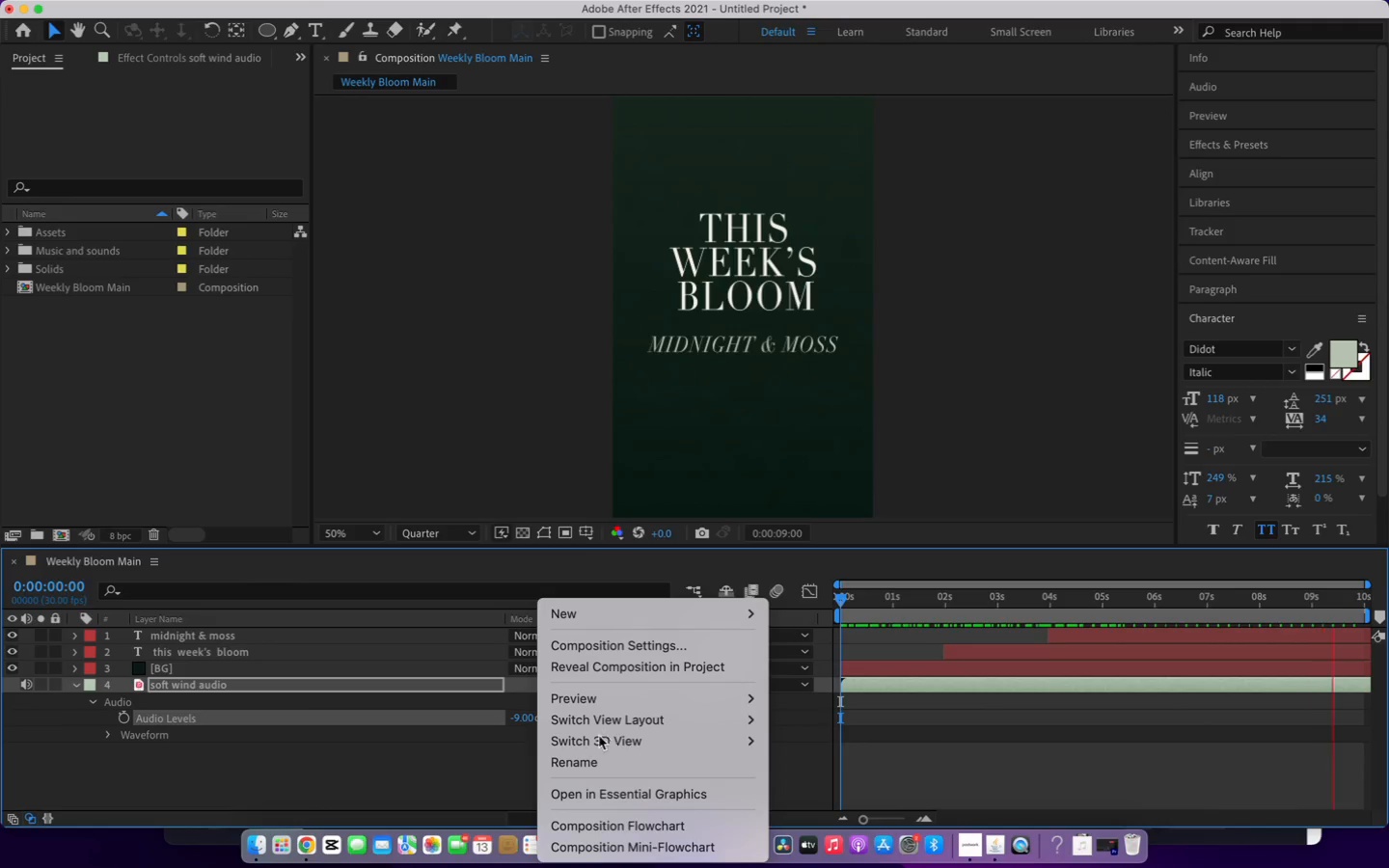 
left_click([499, 773])
 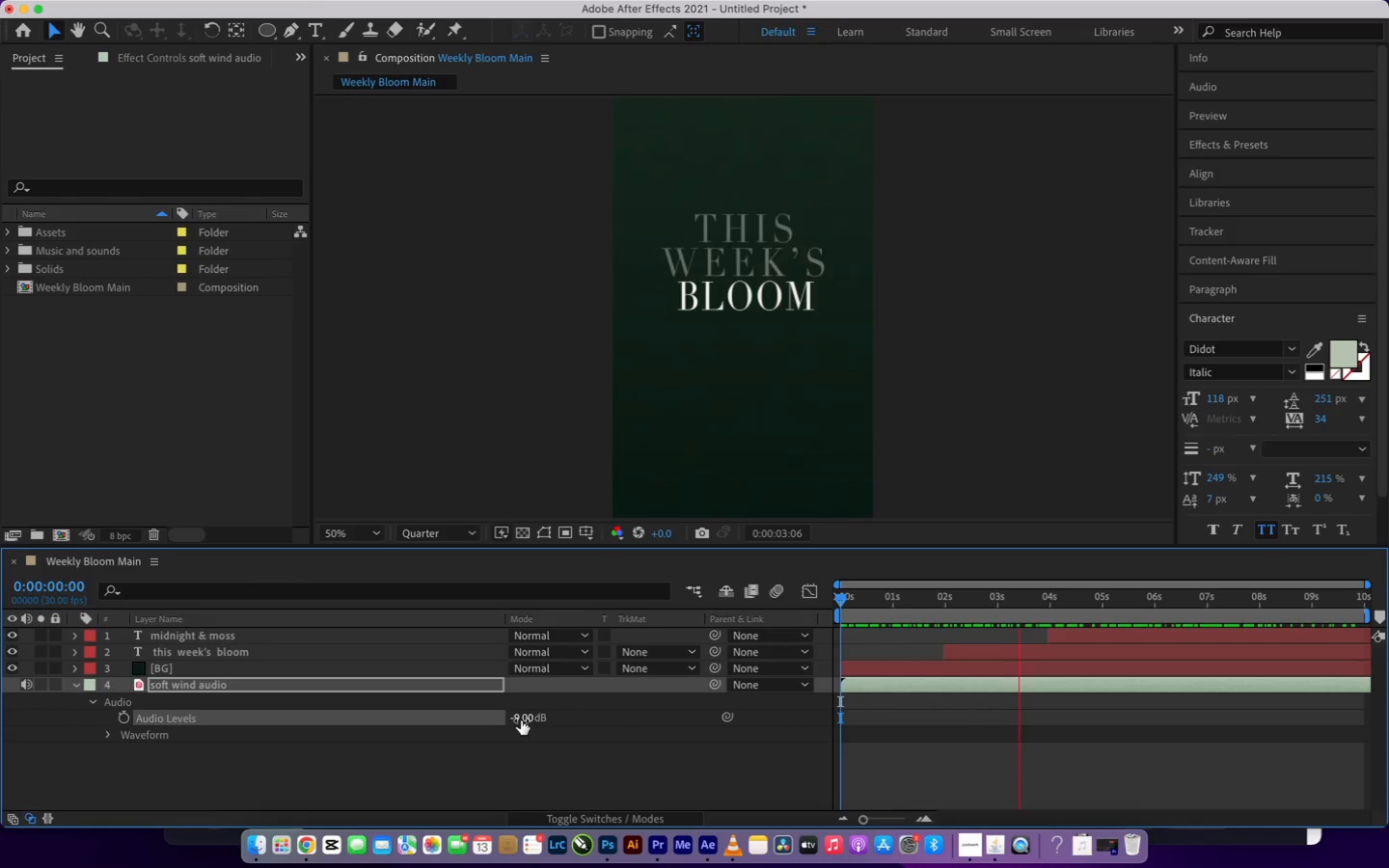 
wait(8.26)
 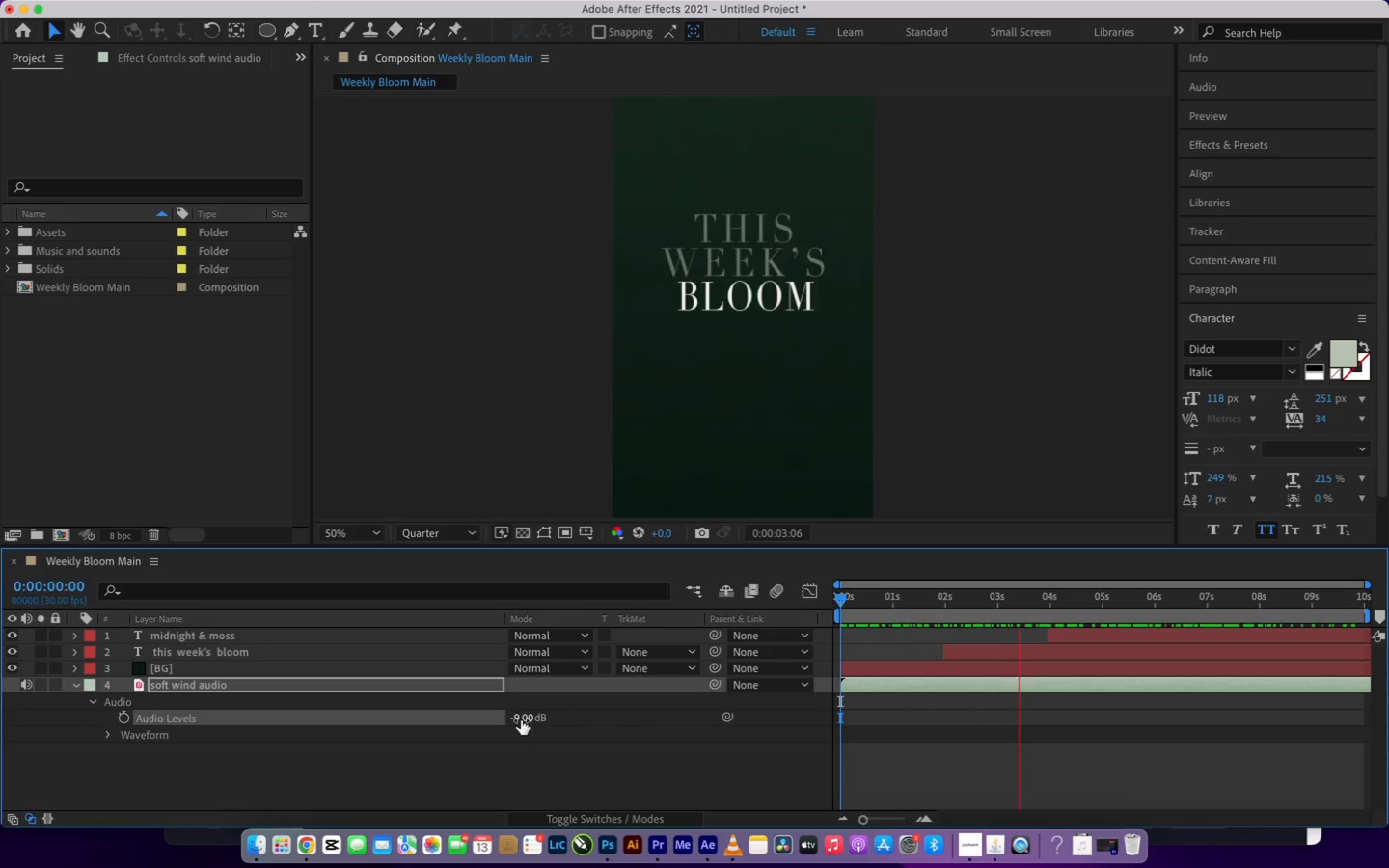 
left_click([846, 600])
 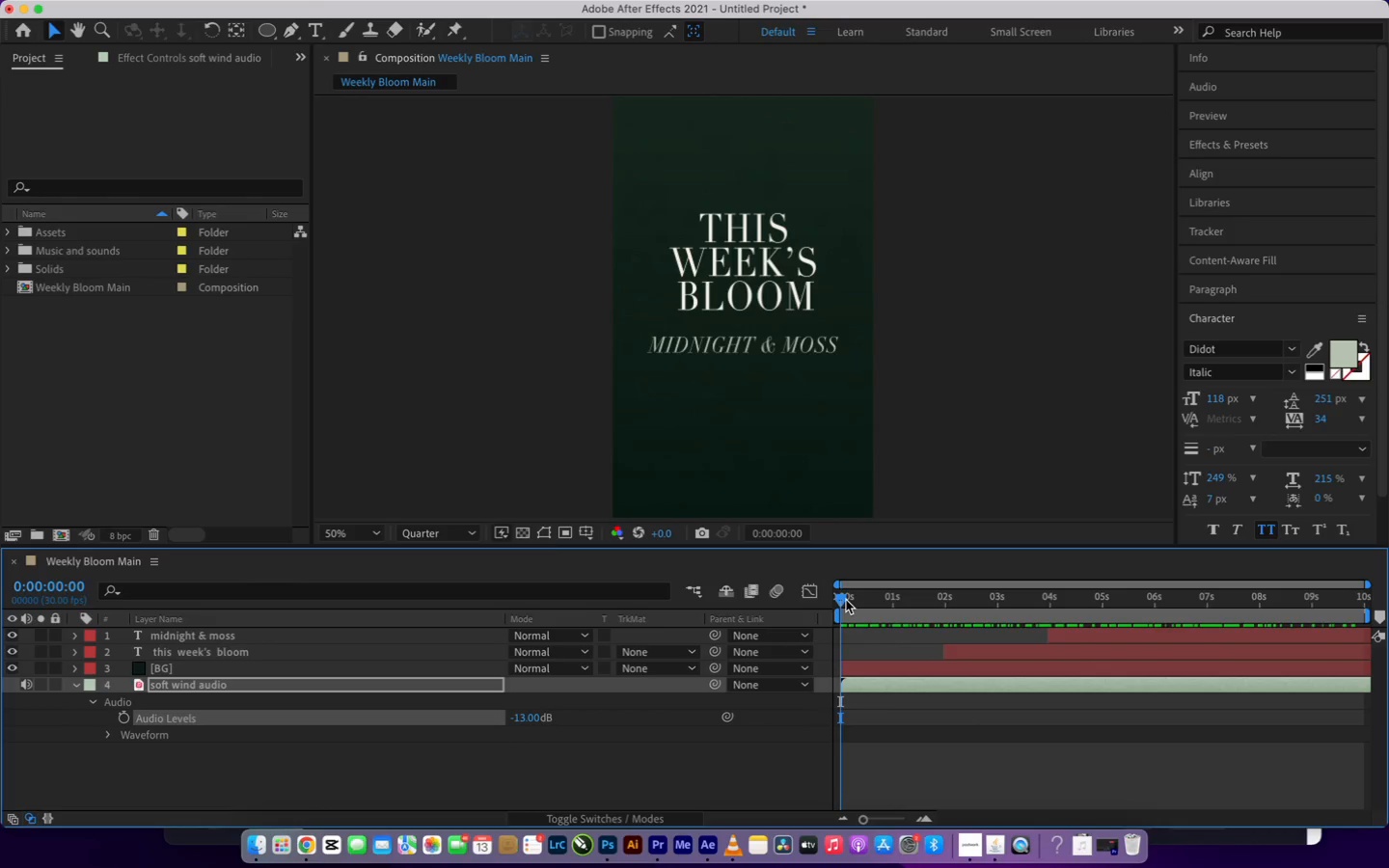 
left_click_drag(start_coordinate=[846, 600], to_coordinate=[832, 603])
 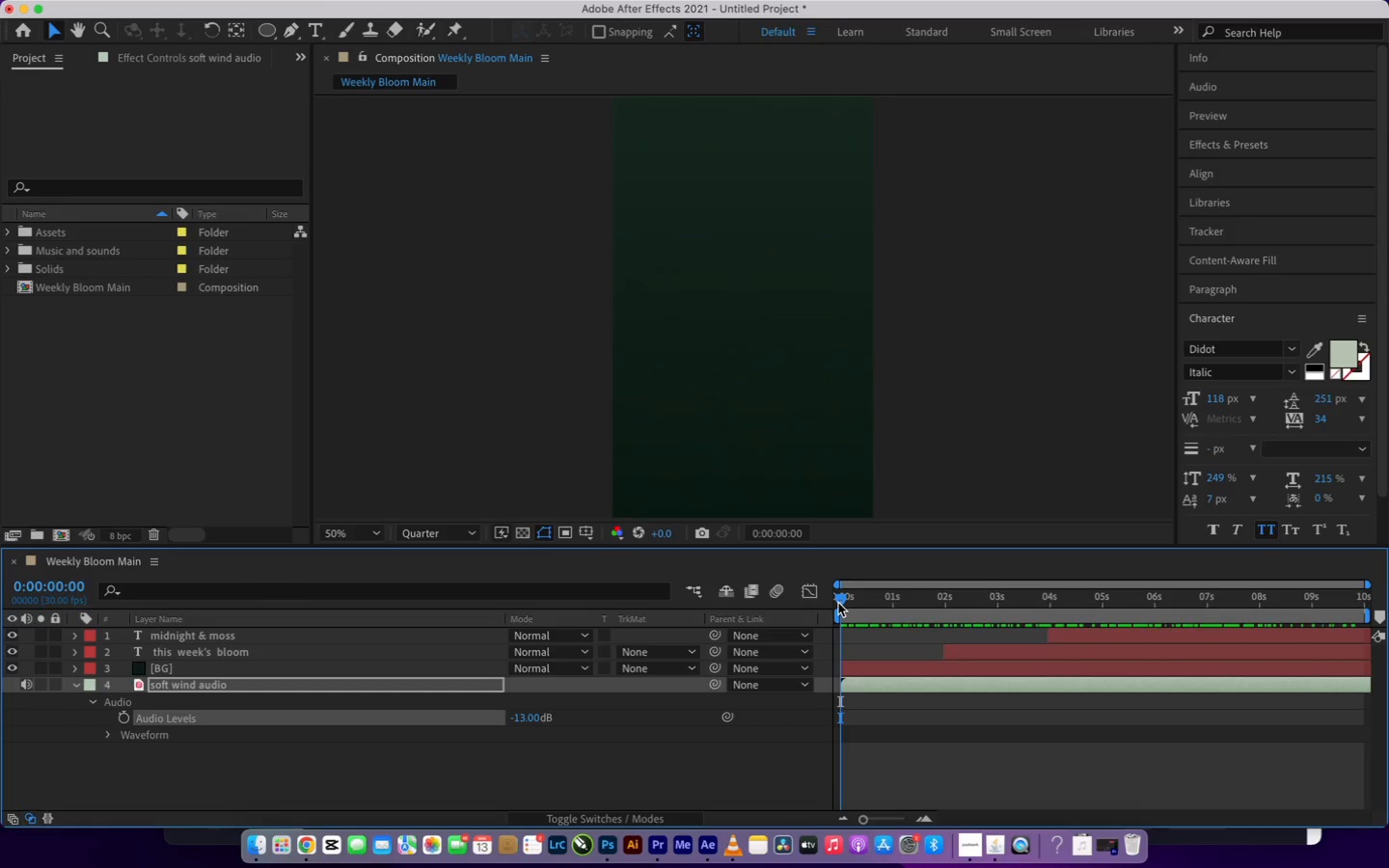 
left_click_drag(start_coordinate=[838, 603], to_coordinate=[846, 603])
 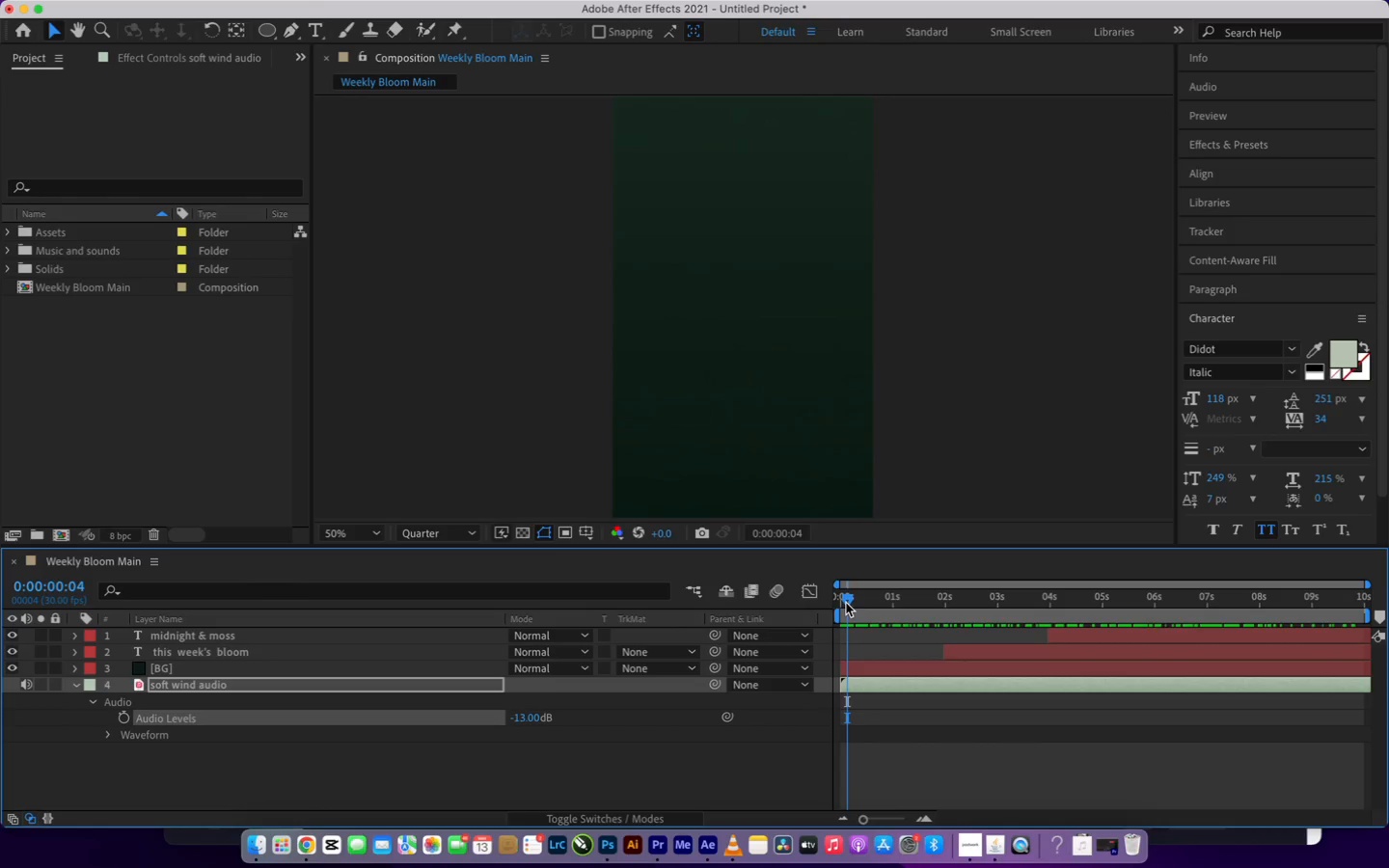 
left_click_drag(start_coordinate=[846, 603], to_coordinate=[832, 605])
 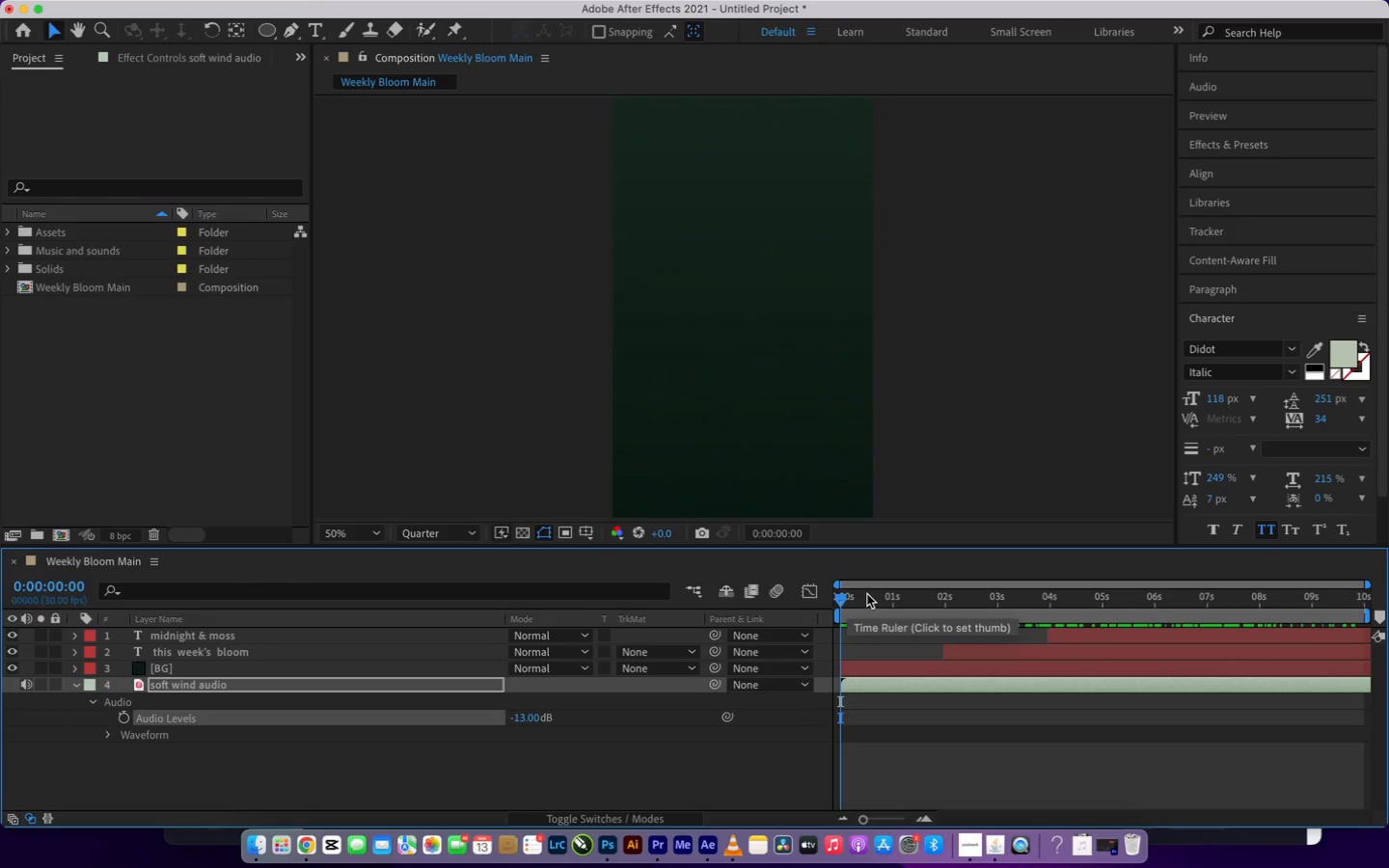 
left_click_drag(start_coordinate=[841, 601], to_coordinate=[818, 686])
 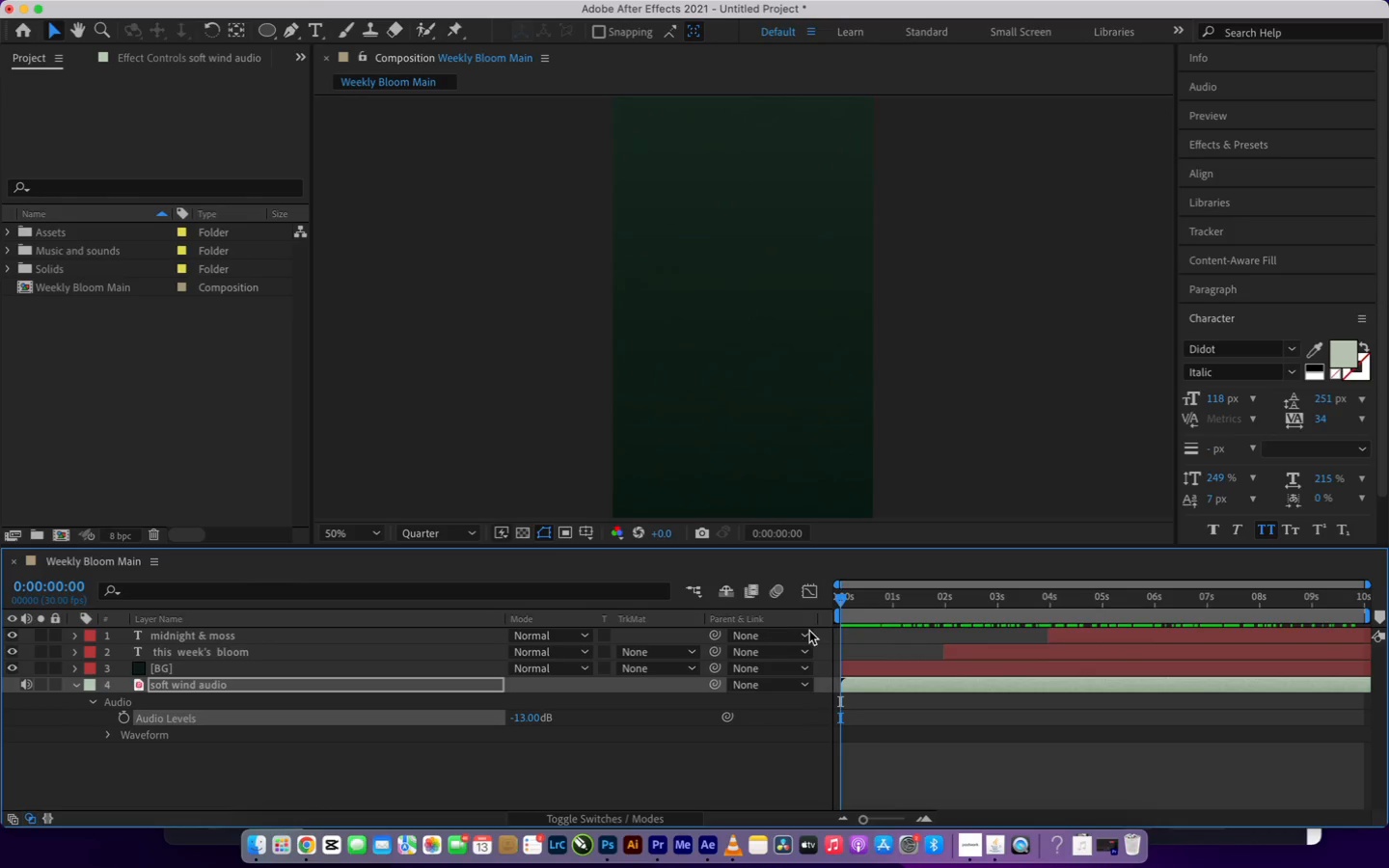 
key(Space)
 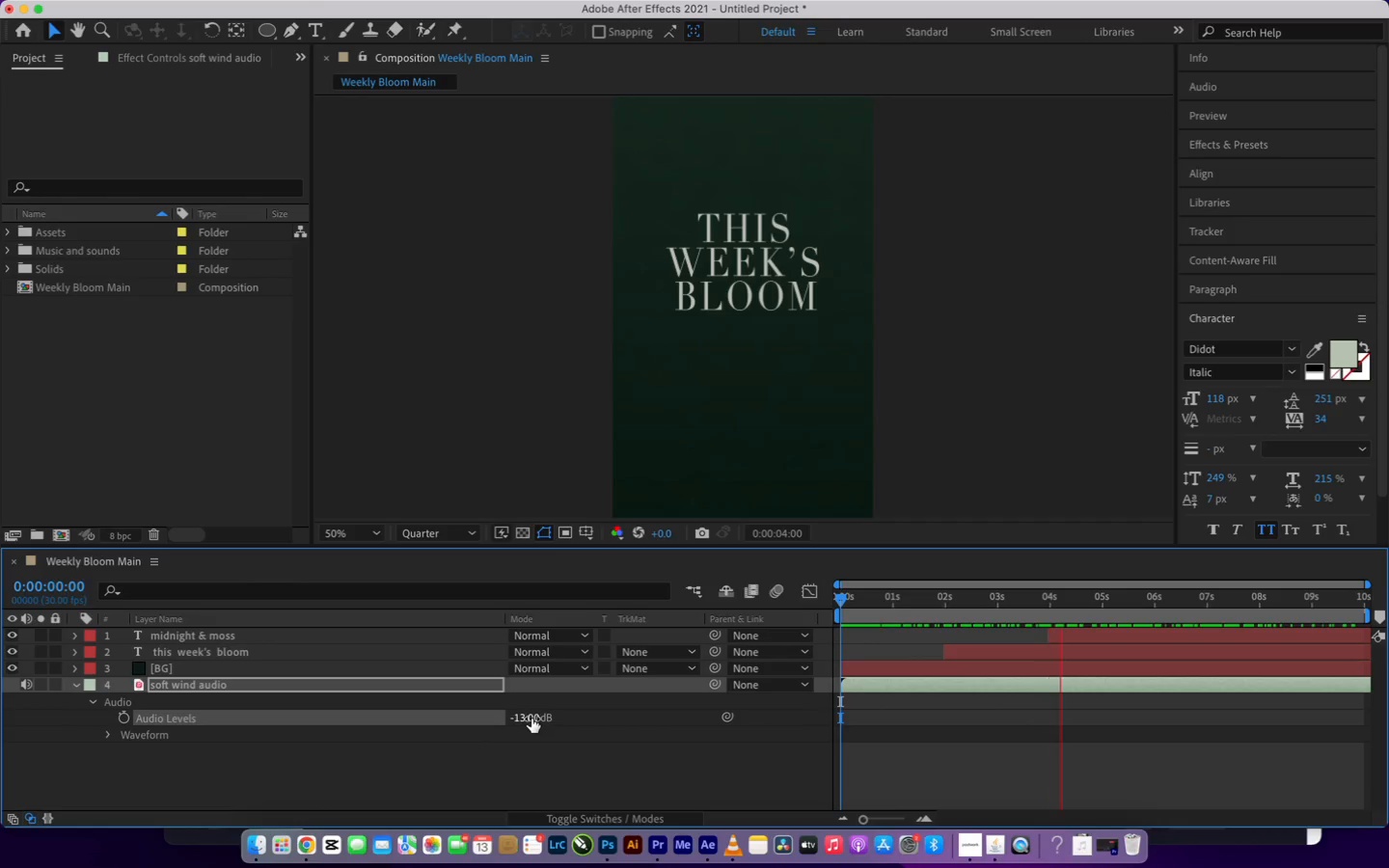 
wait(11.14)
 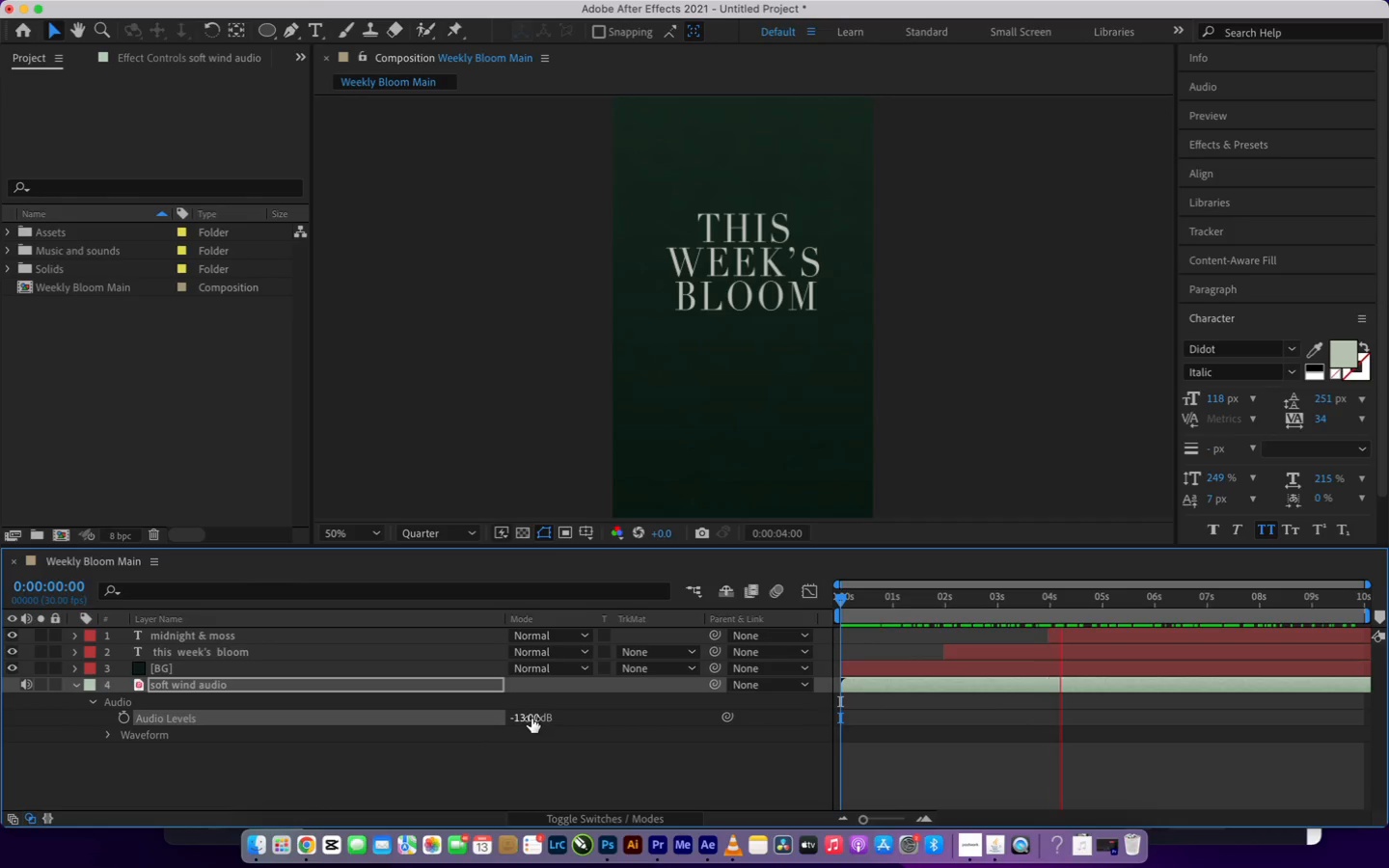 
left_click([79, 685])
 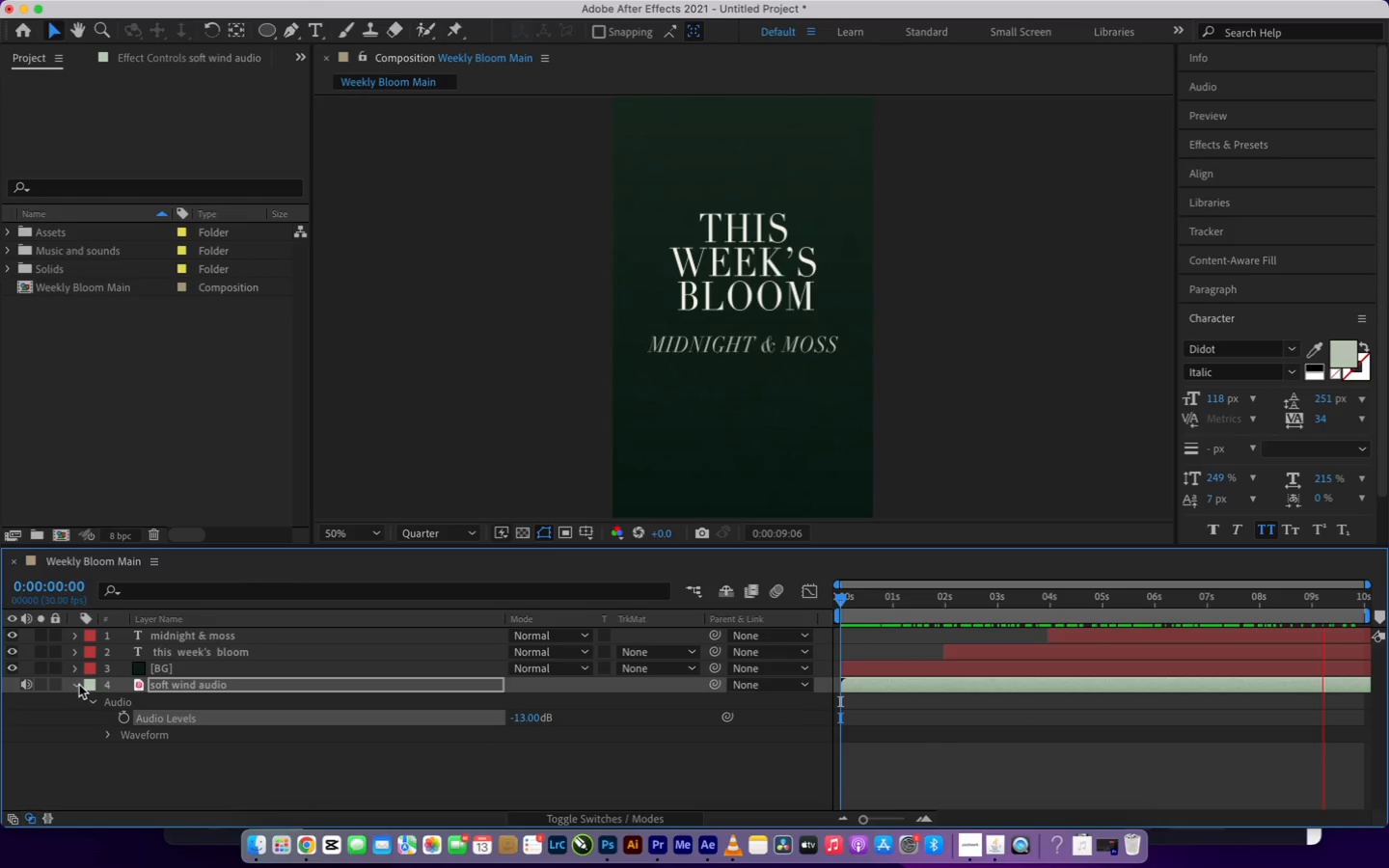 
left_click_drag(start_coordinate=[79, 685], to_coordinate=[845, 601])
 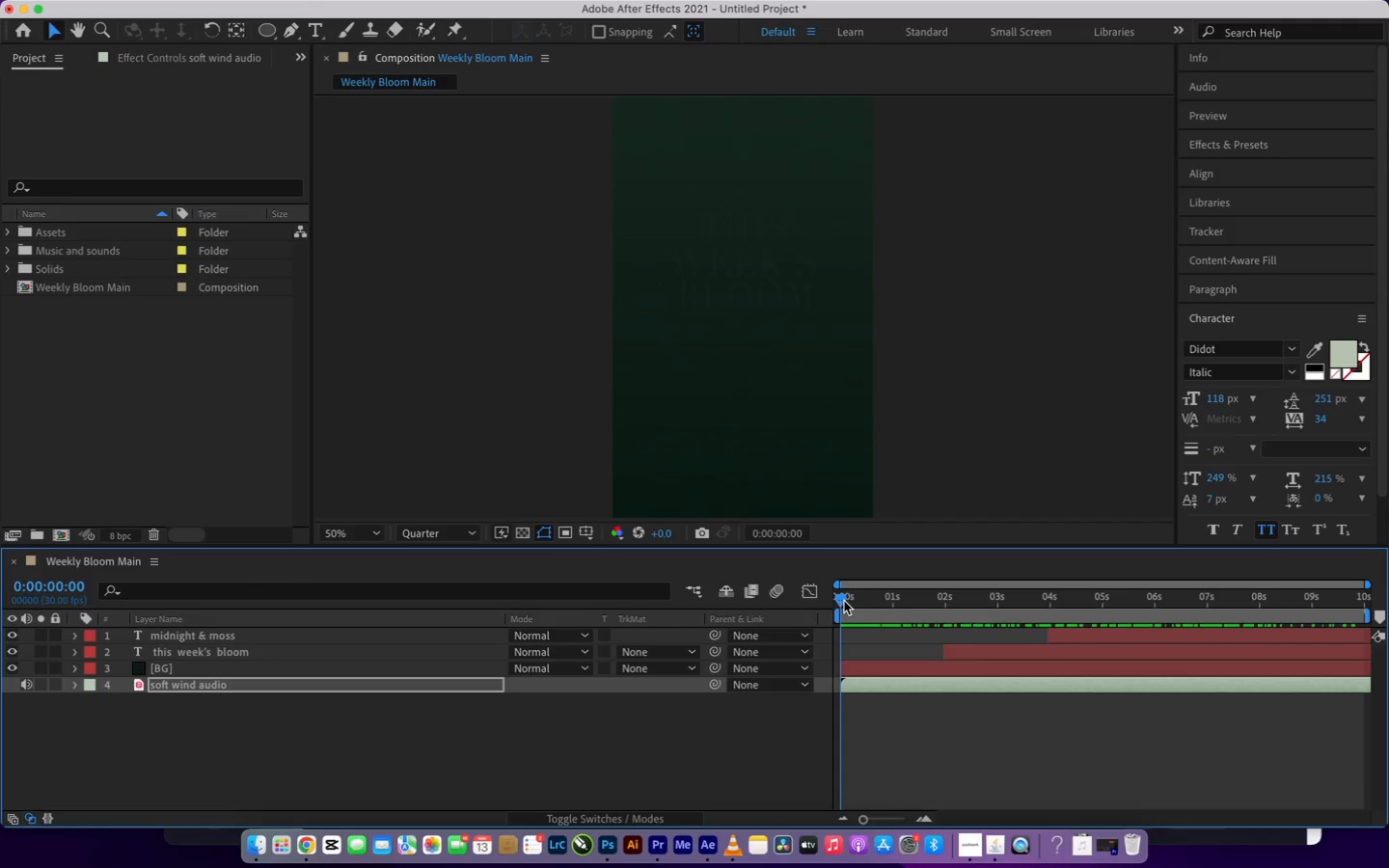 
left_click([845, 601])
 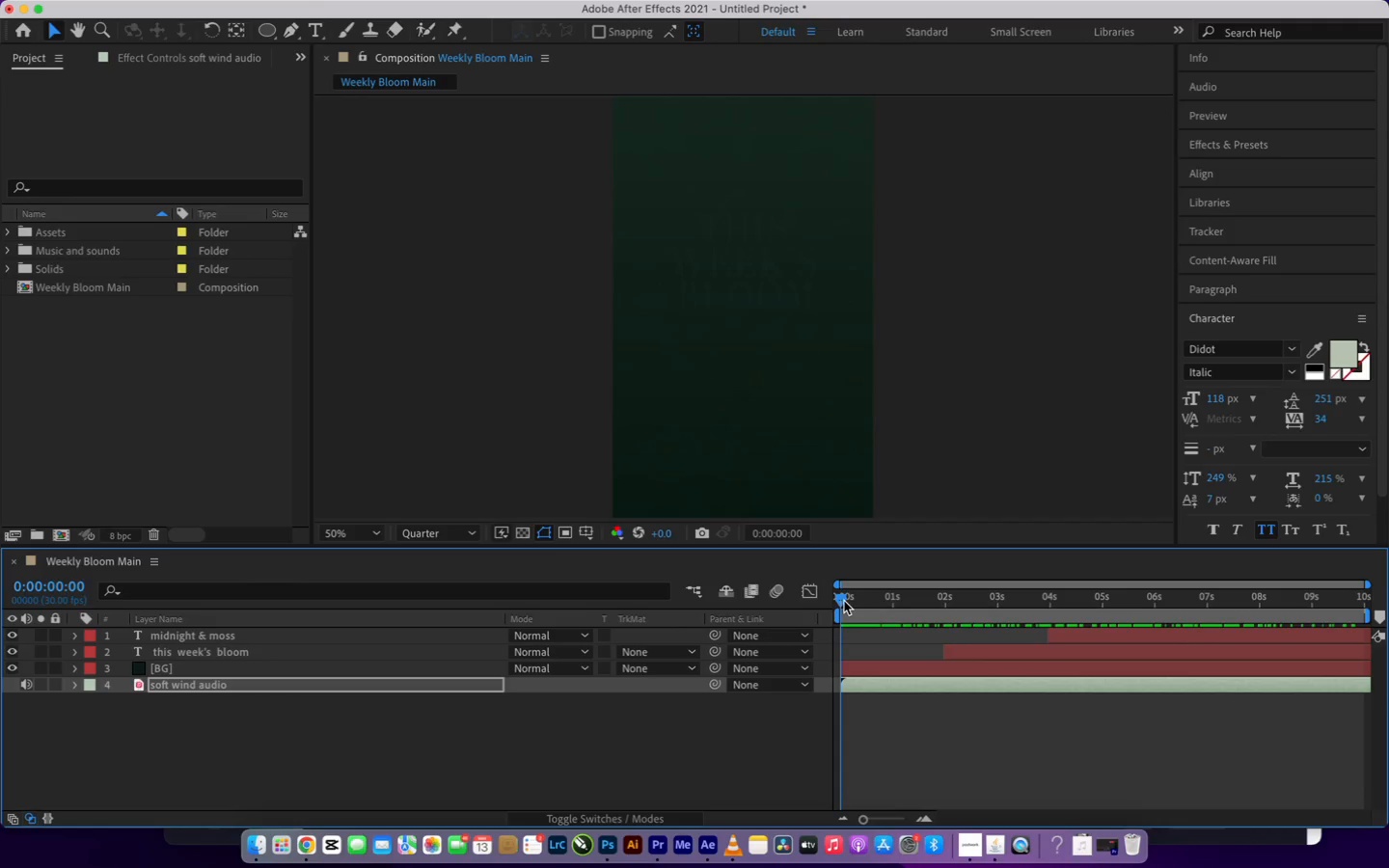 
left_click_drag(start_coordinate=[844, 601], to_coordinate=[1265, 614])
 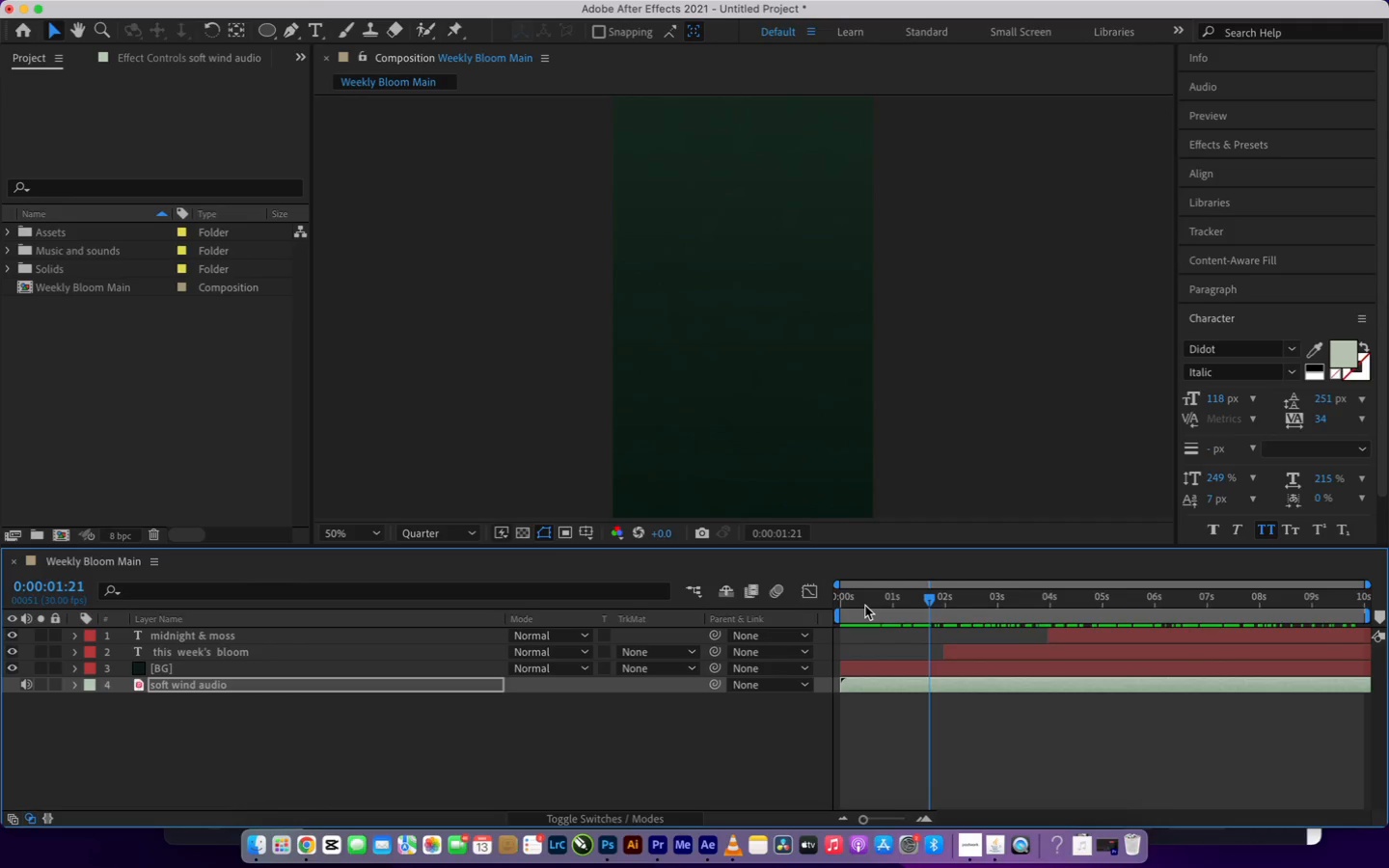 
left_click([871, 609])
 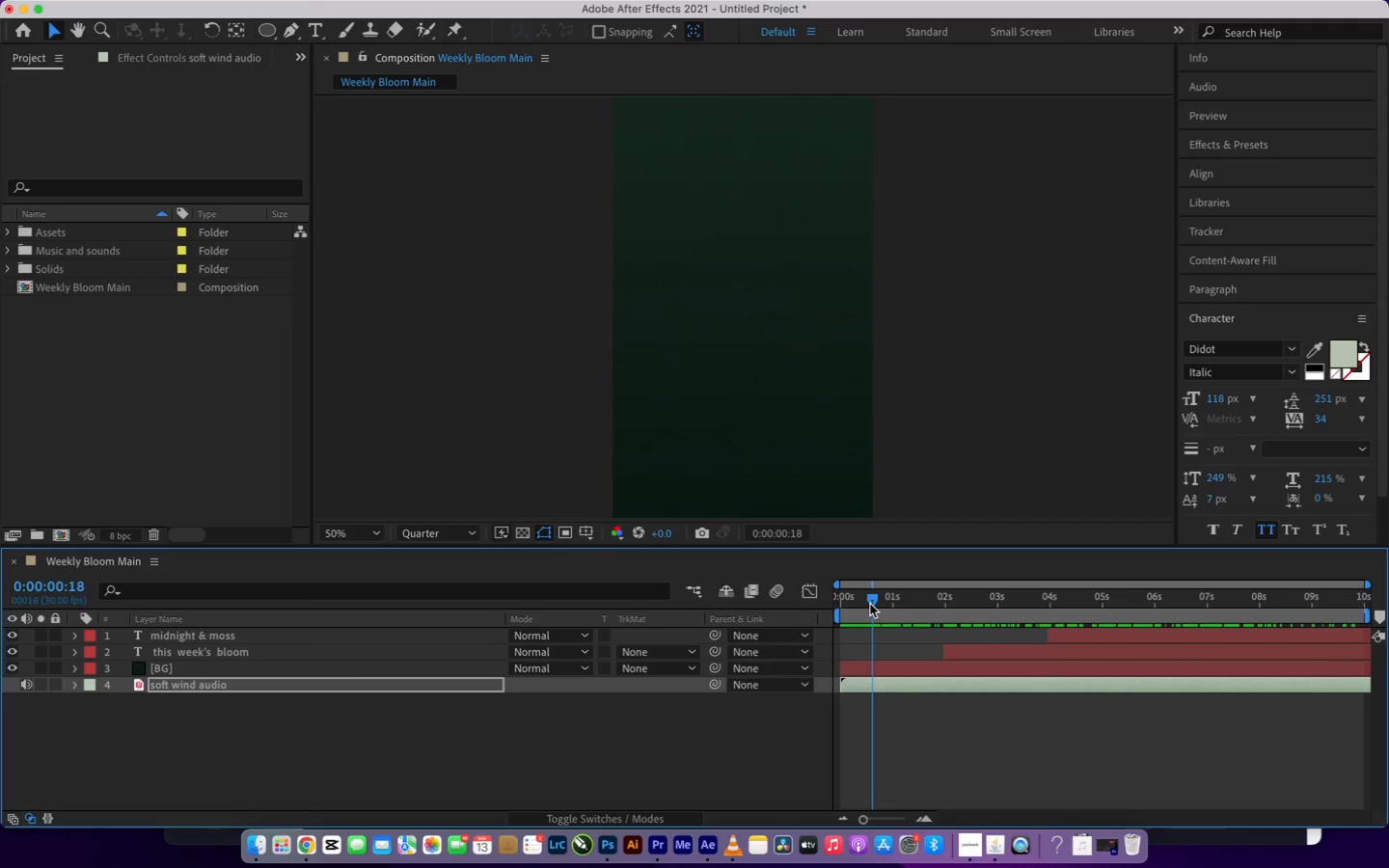 
left_click_drag(start_coordinate=[870, 604], to_coordinate=[813, 620])
 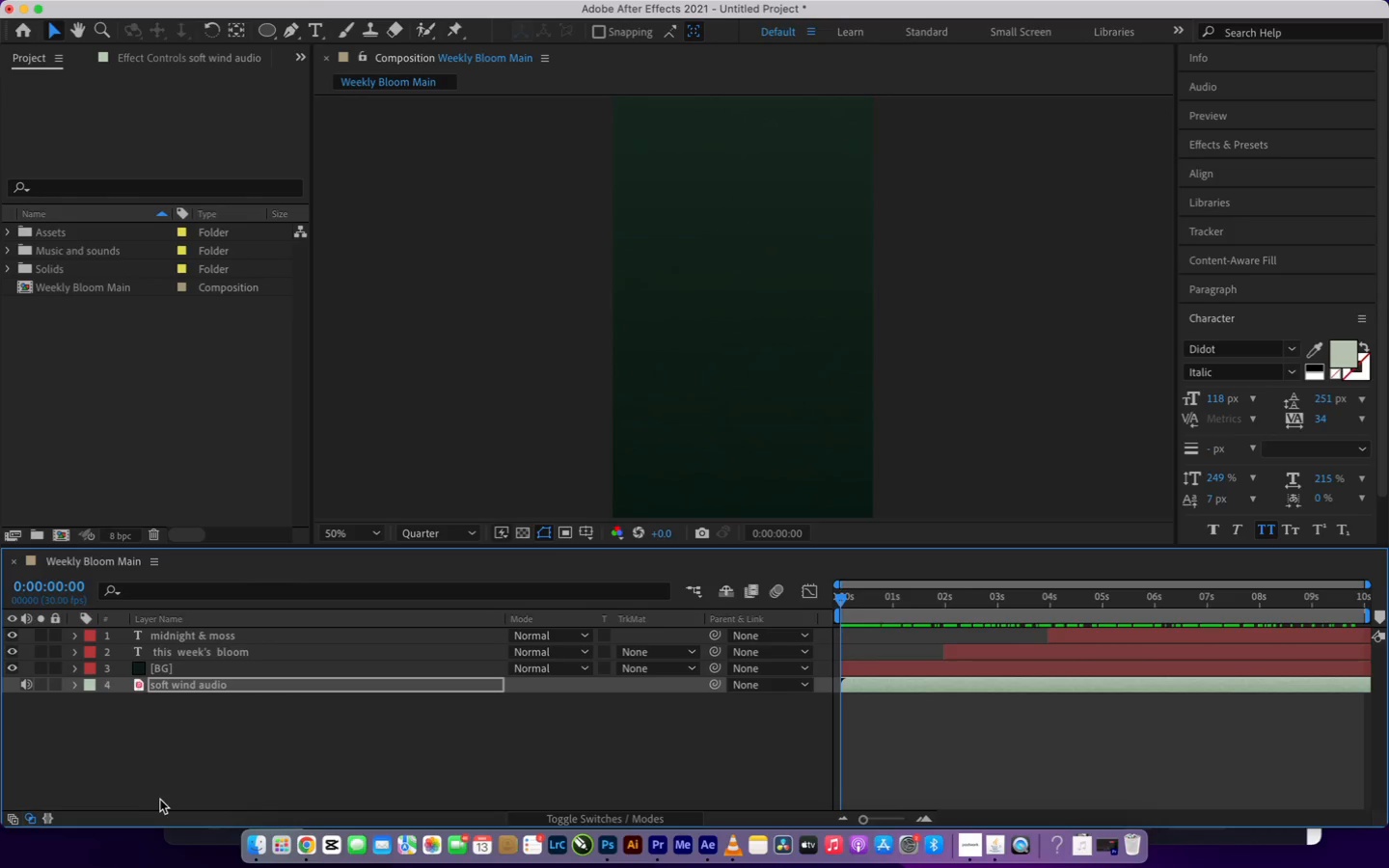 
wait(5.61)
 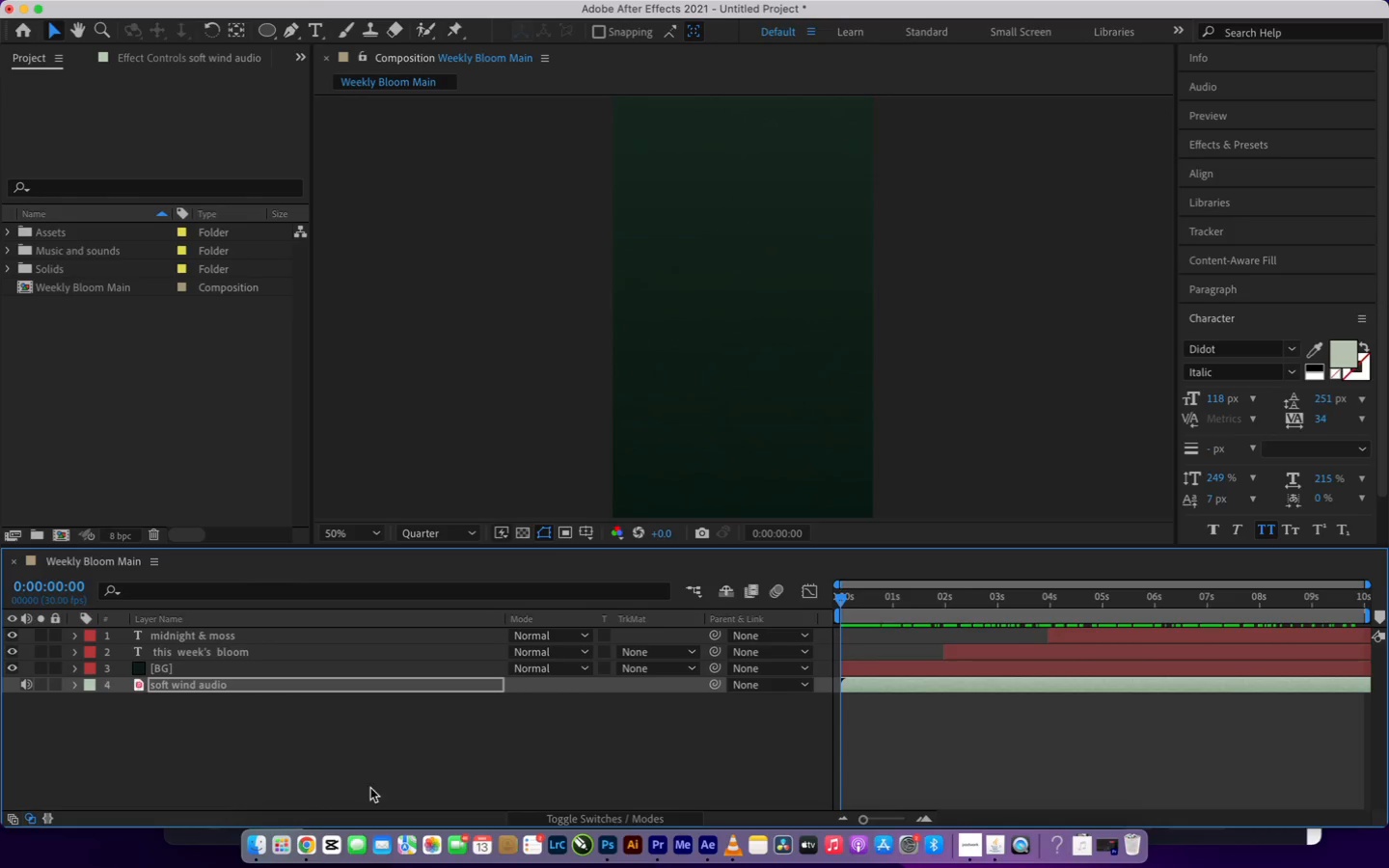 
left_click([112, 770])
 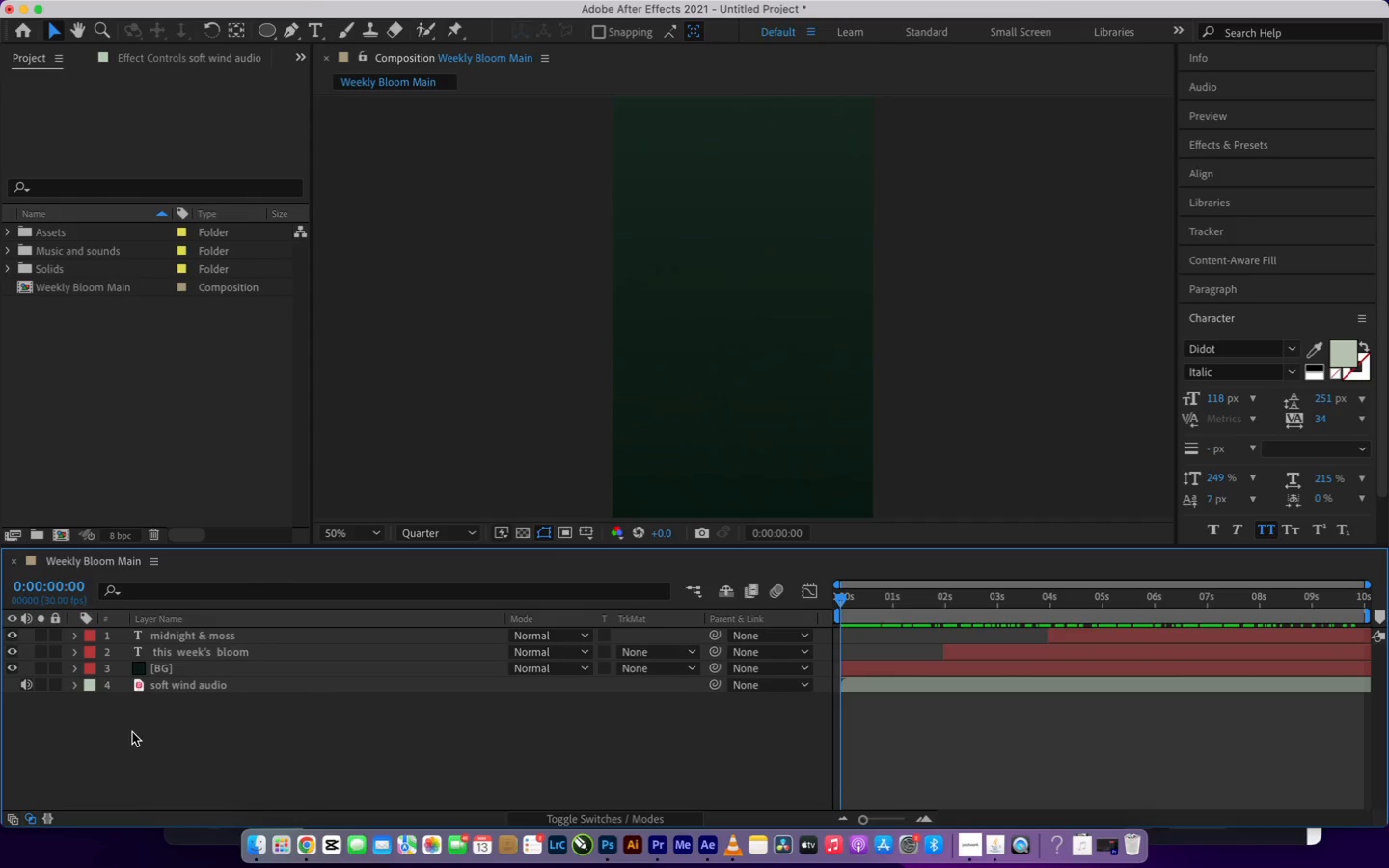 
left_click([280, 759])
 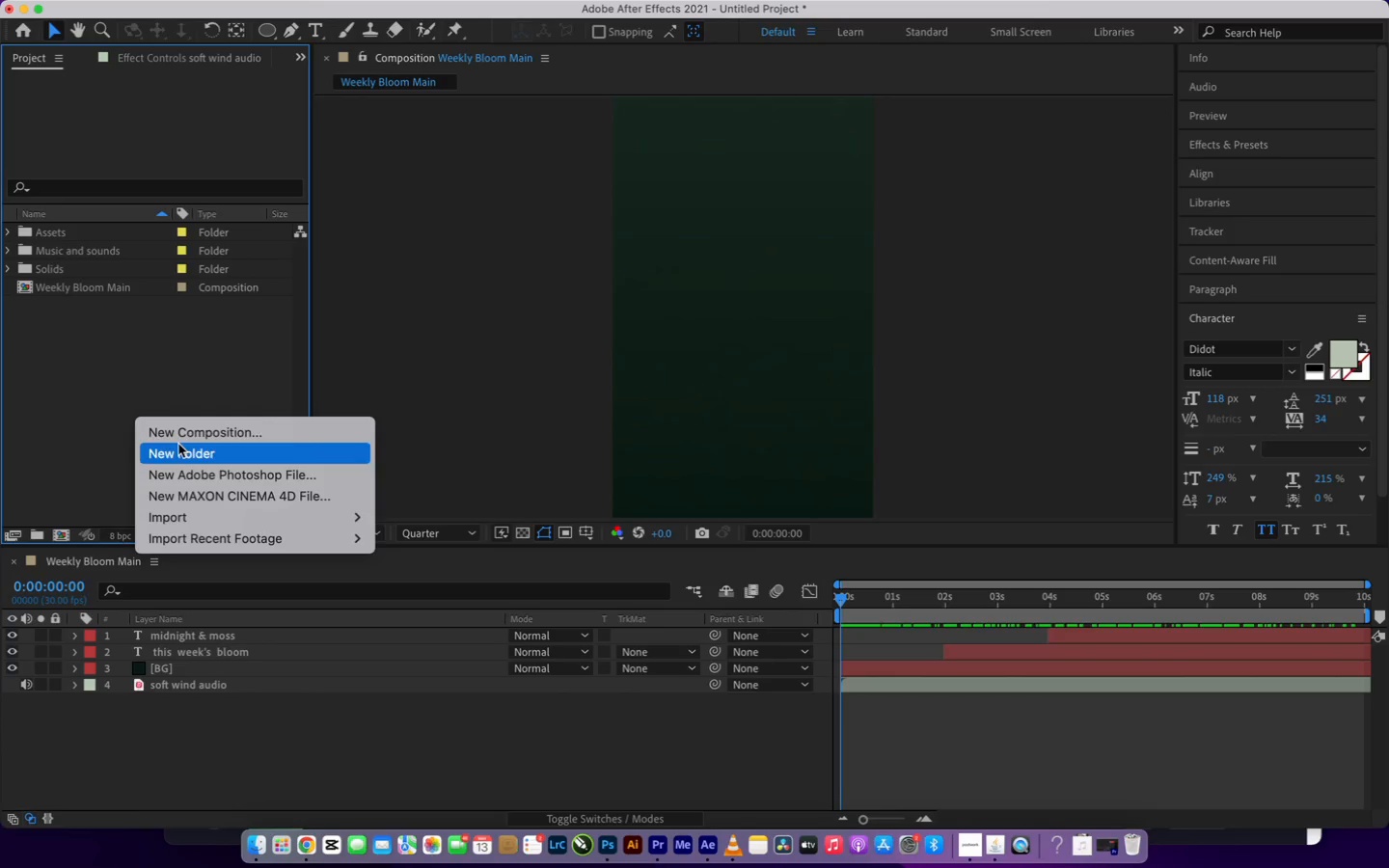 
wait(5.19)
 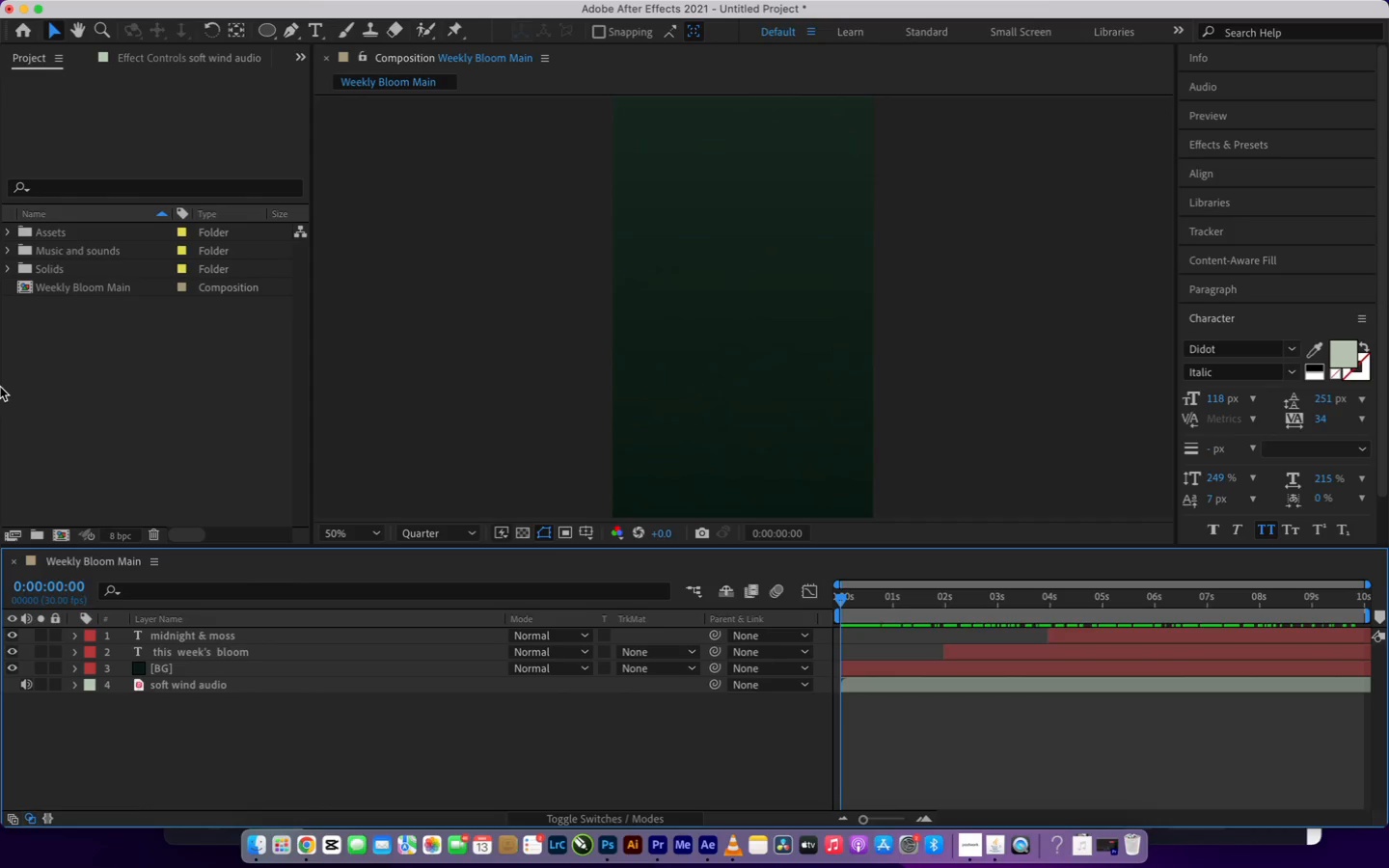 
left_click([321, 717])
 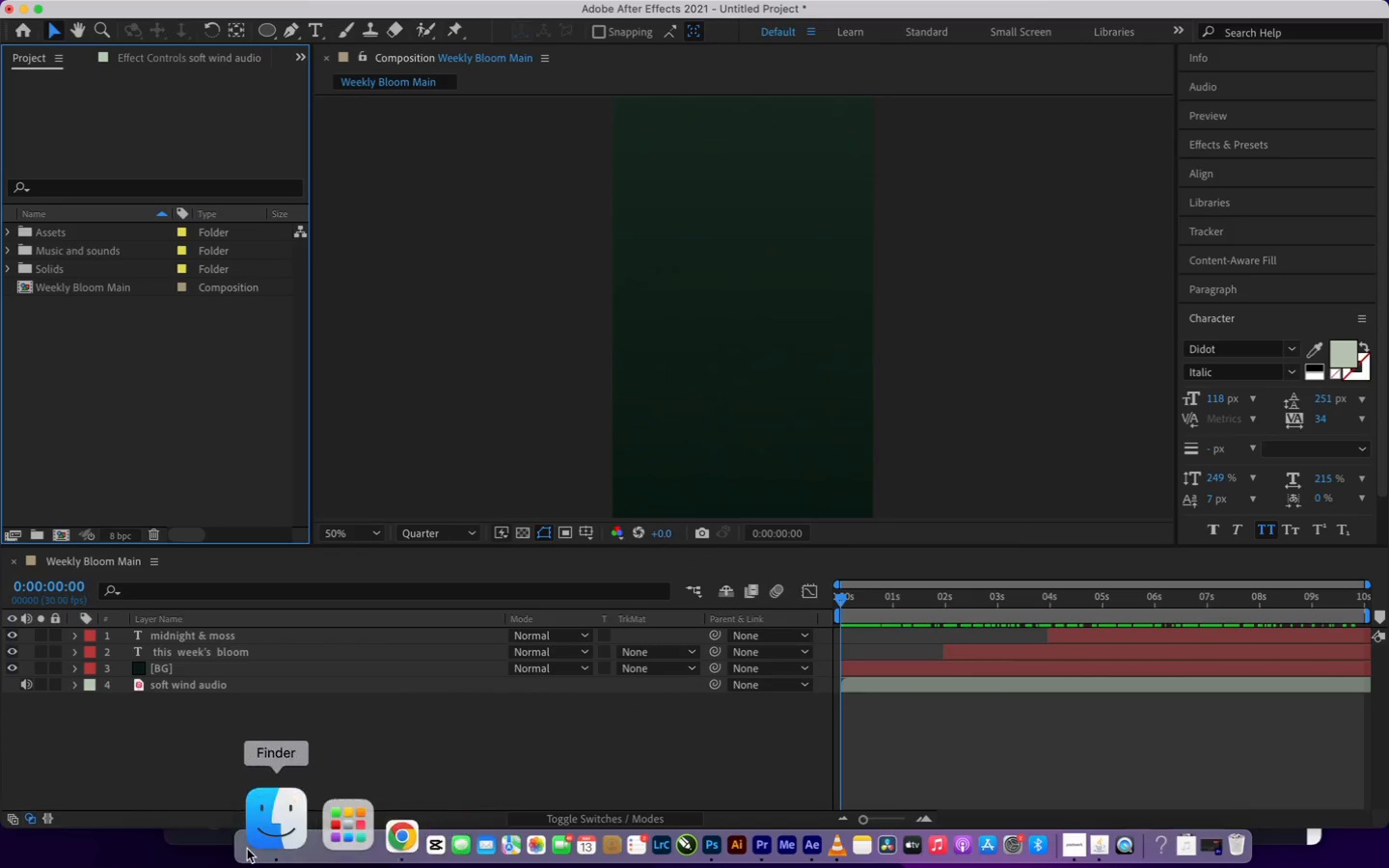 
left_click([257, 848])
 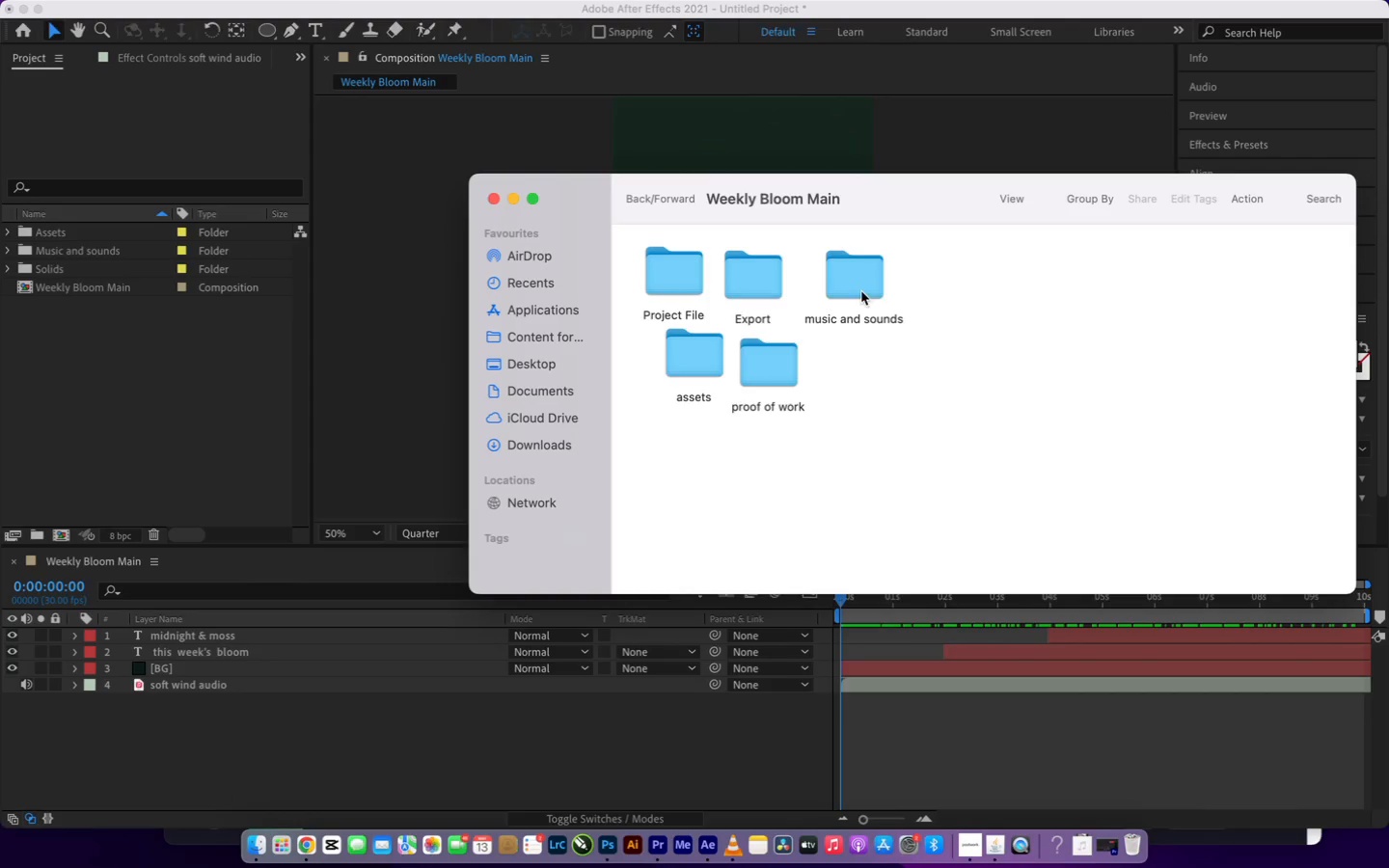 
double_click([862, 287])
 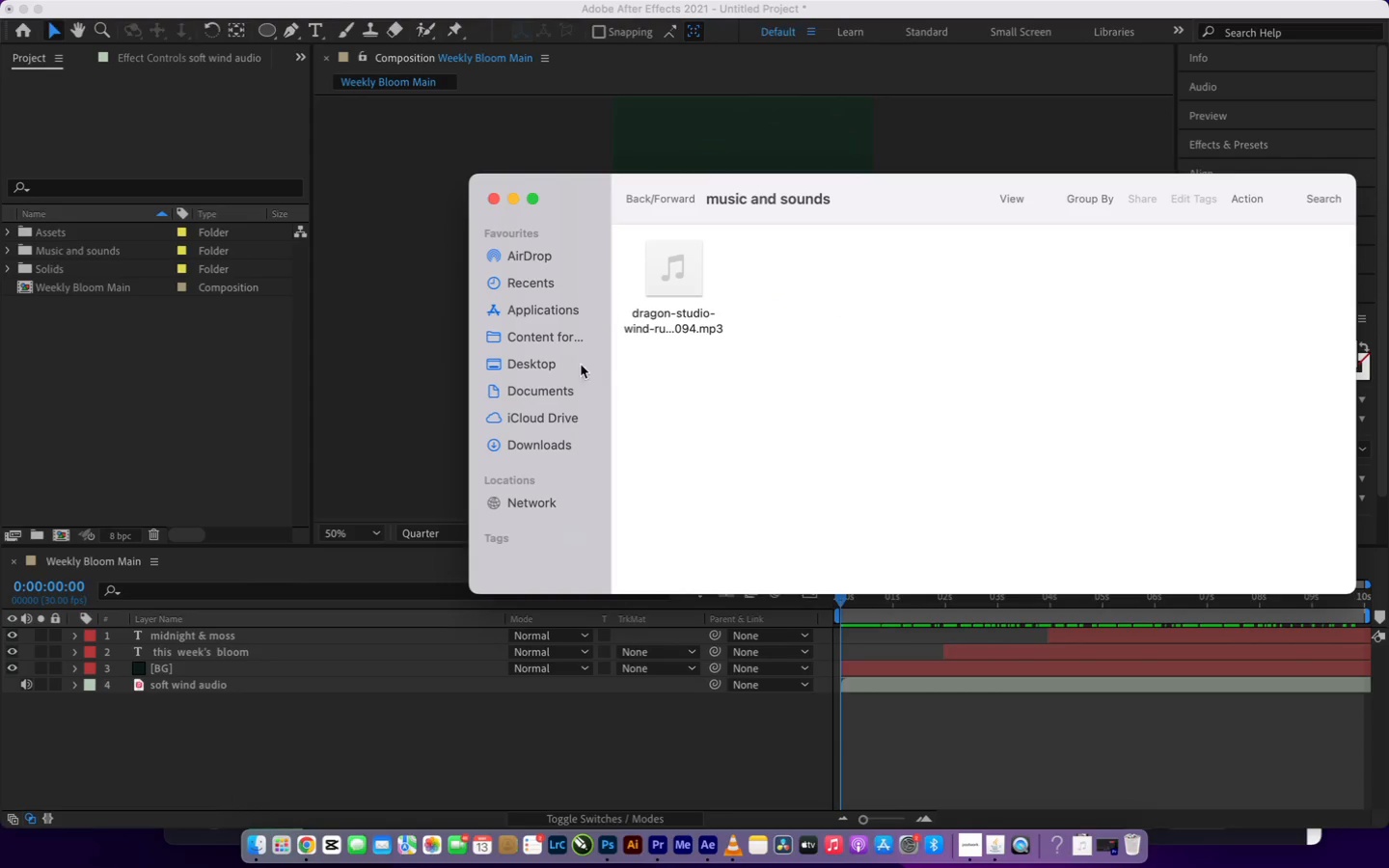 
left_click([543, 446])
 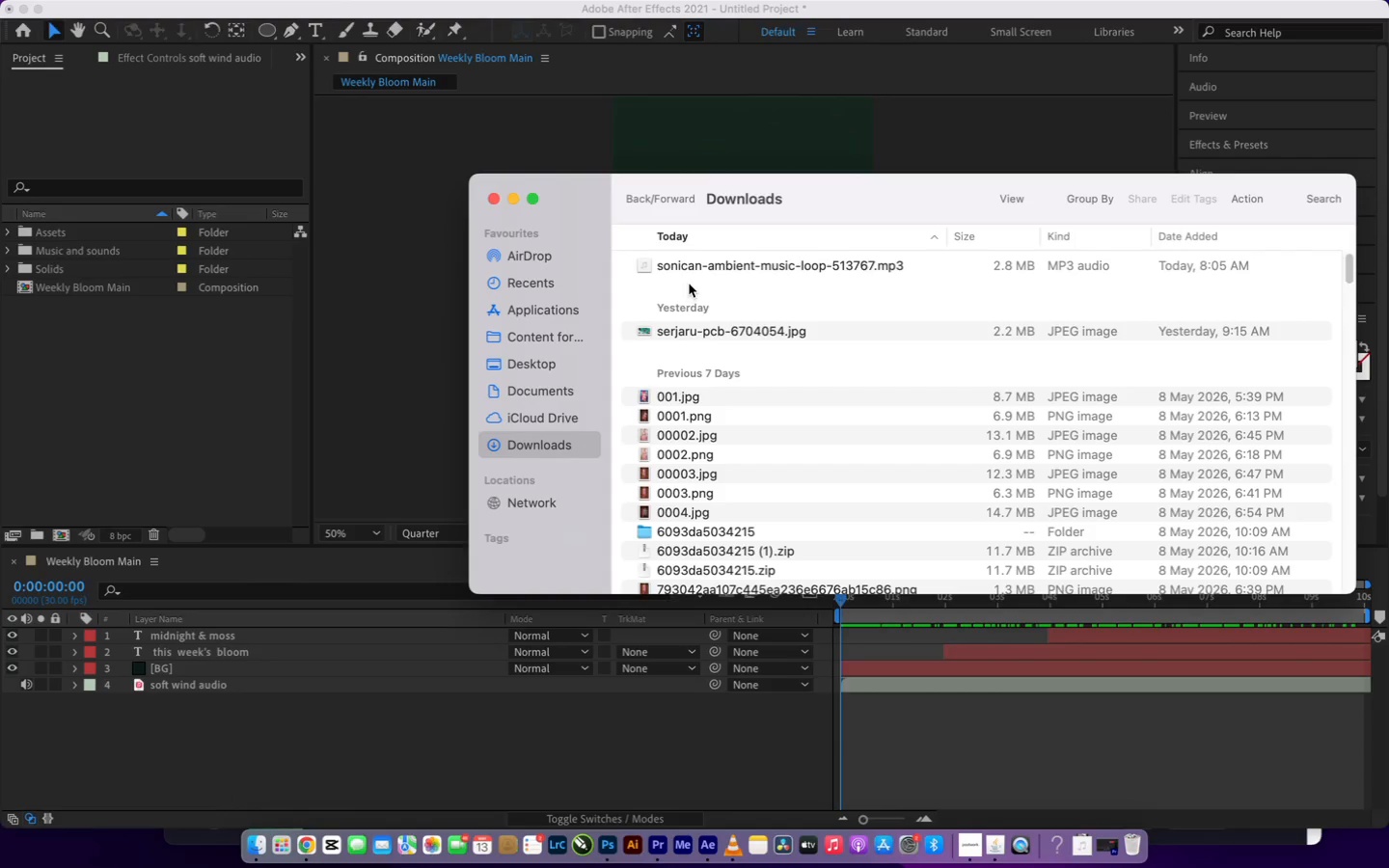 
left_click([692, 271])
 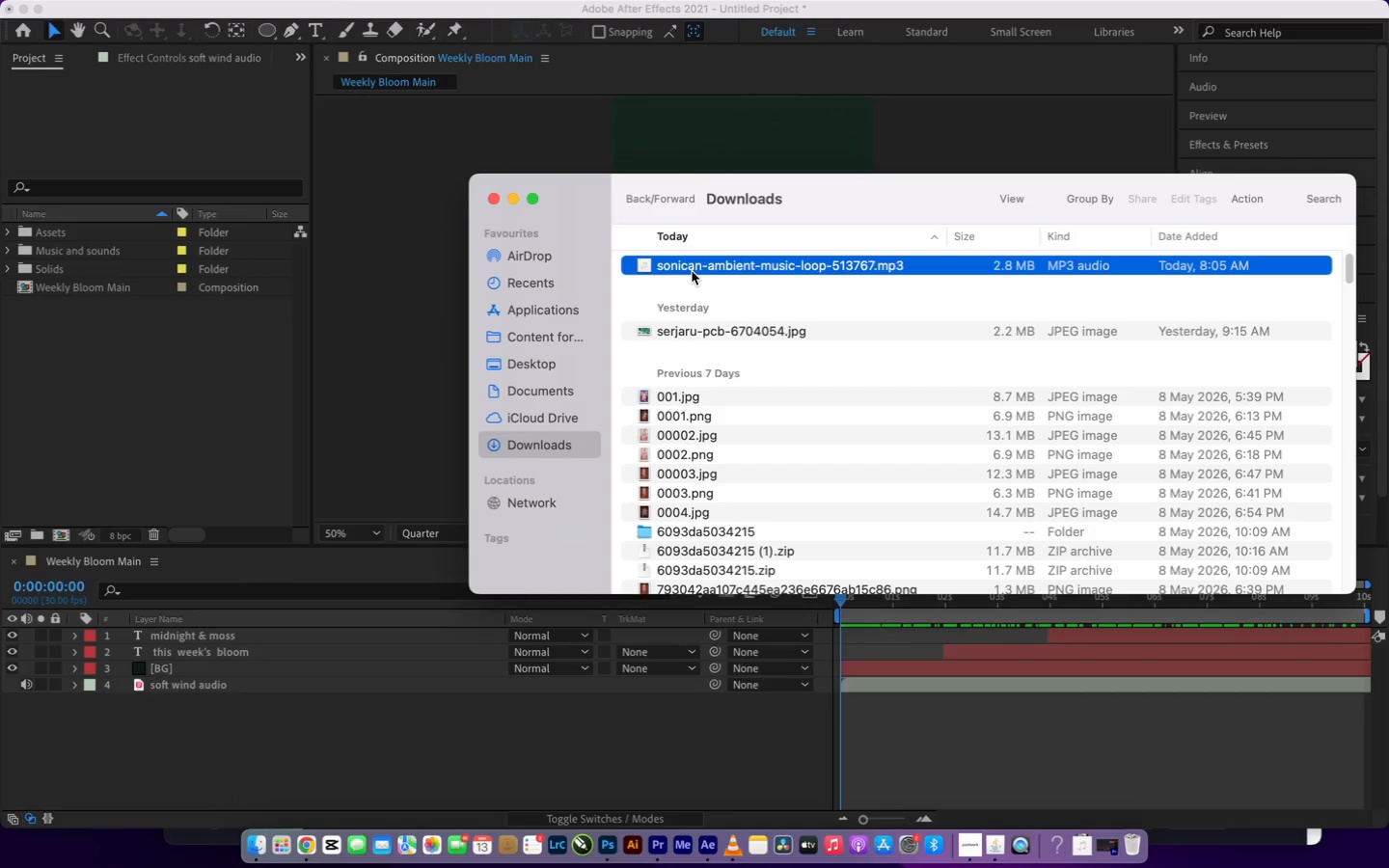 
hold_key(key=CommandLeft, duration=1.65)
 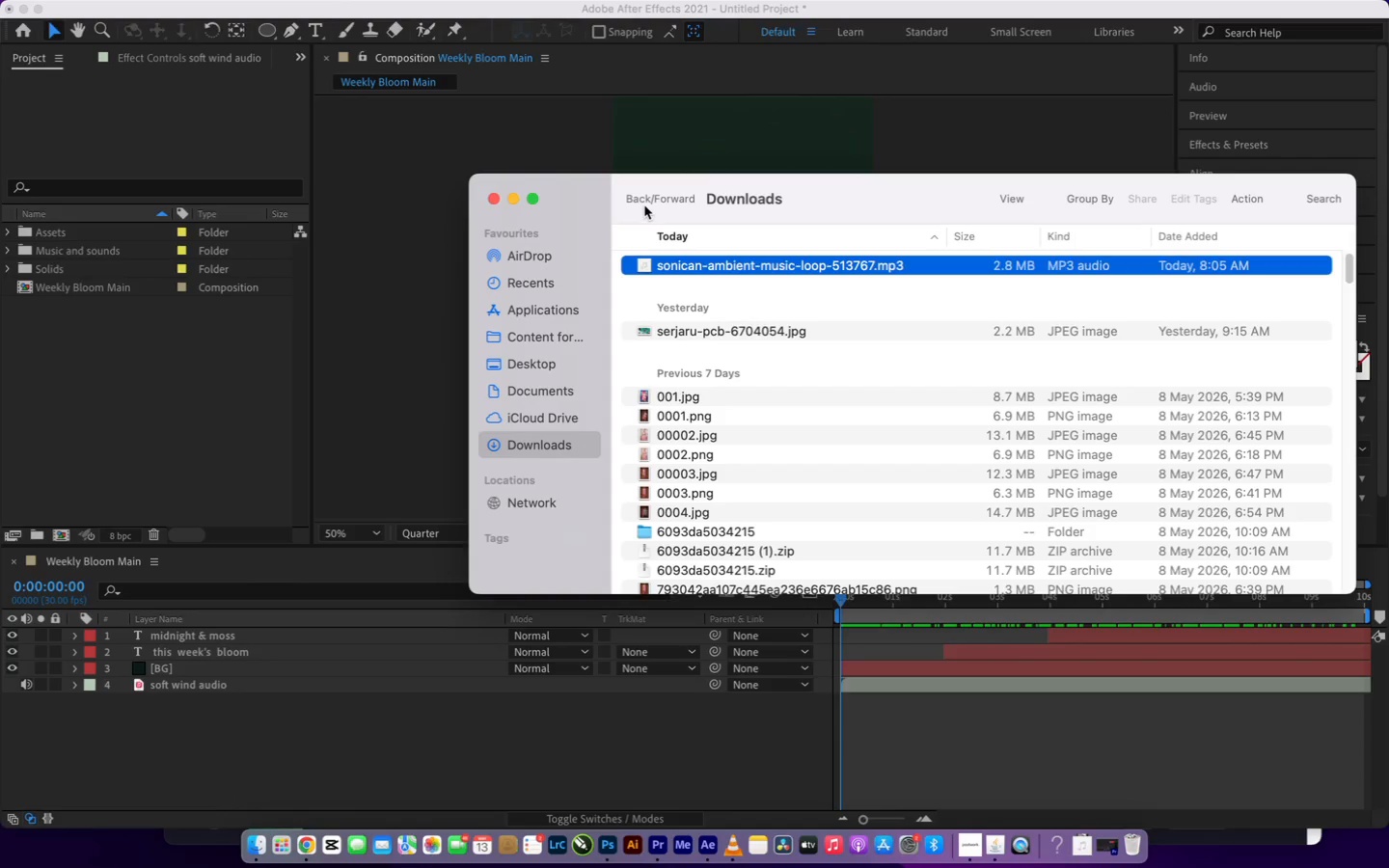 
hold_key(key=C, duration=0.39)
 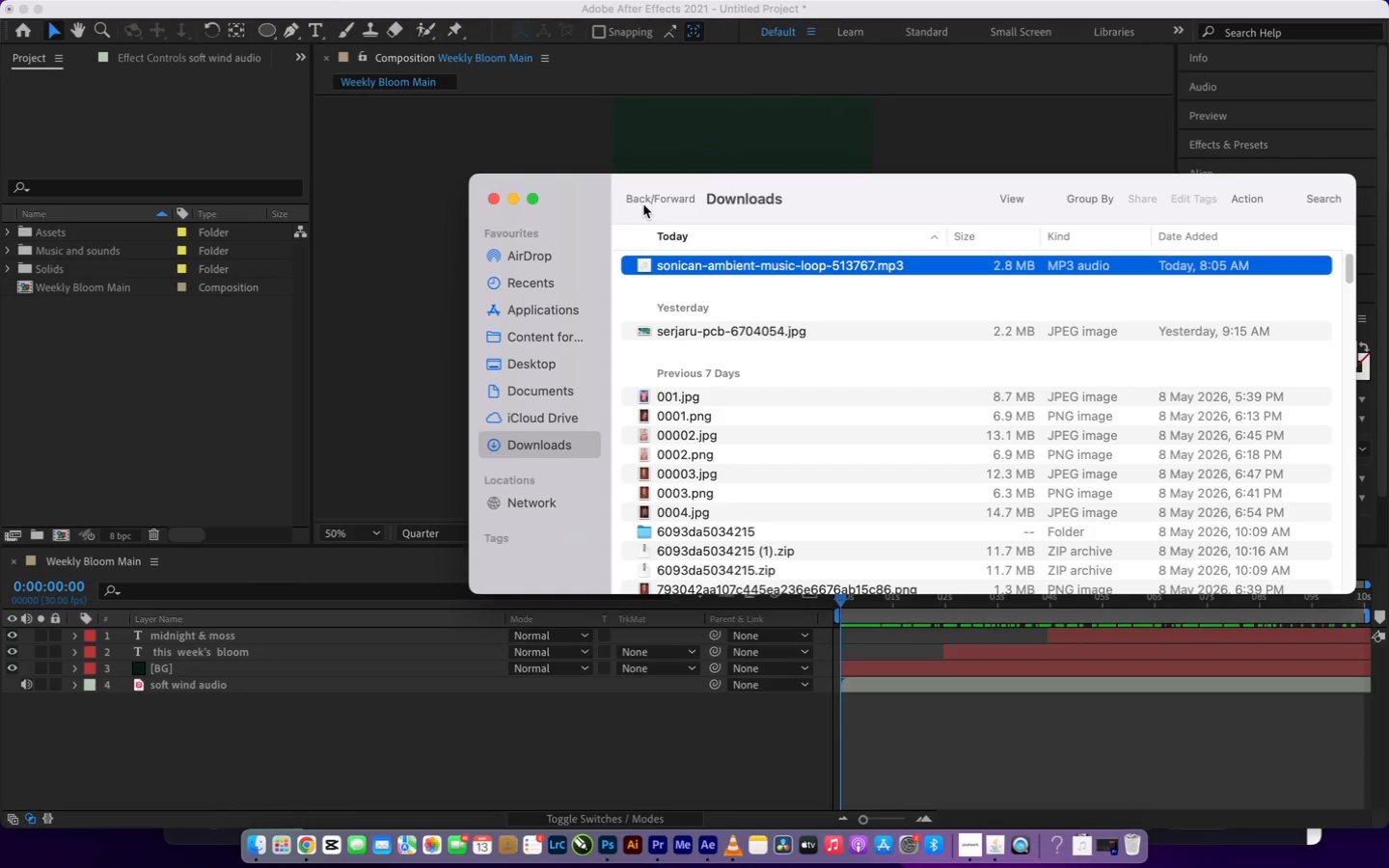 
left_click([642, 203])
 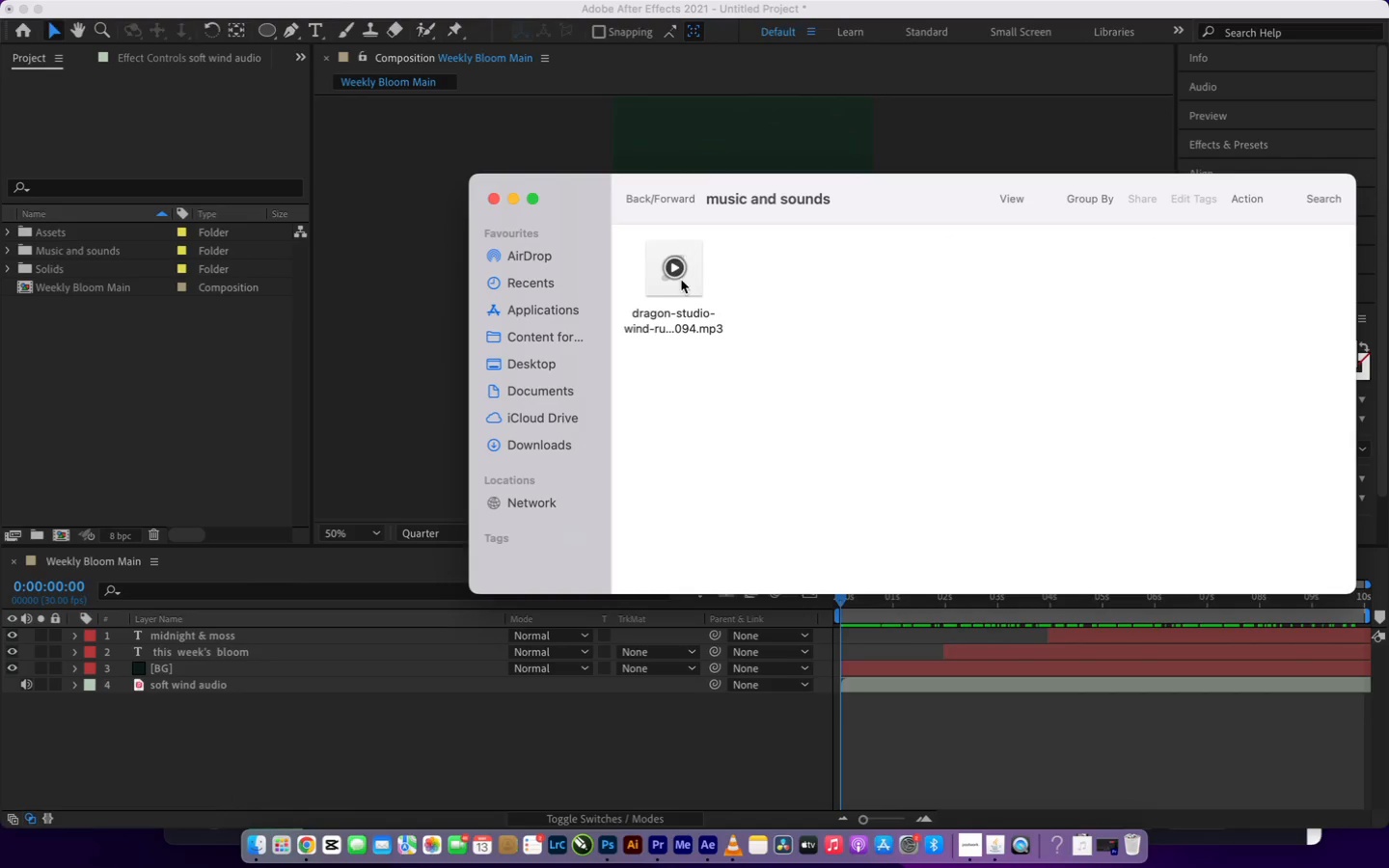 
left_click([812, 328])
 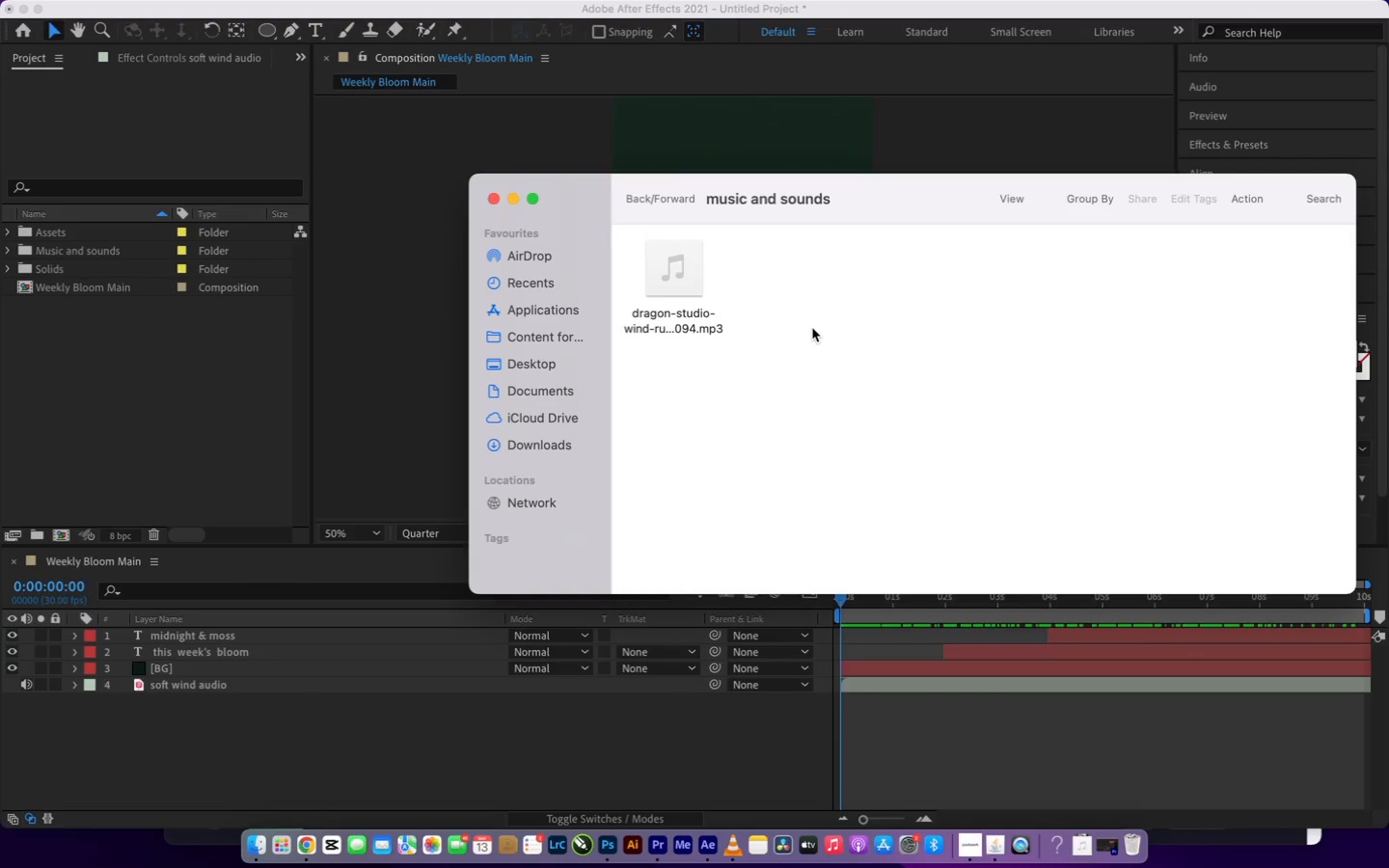 
key(Meta+V)
 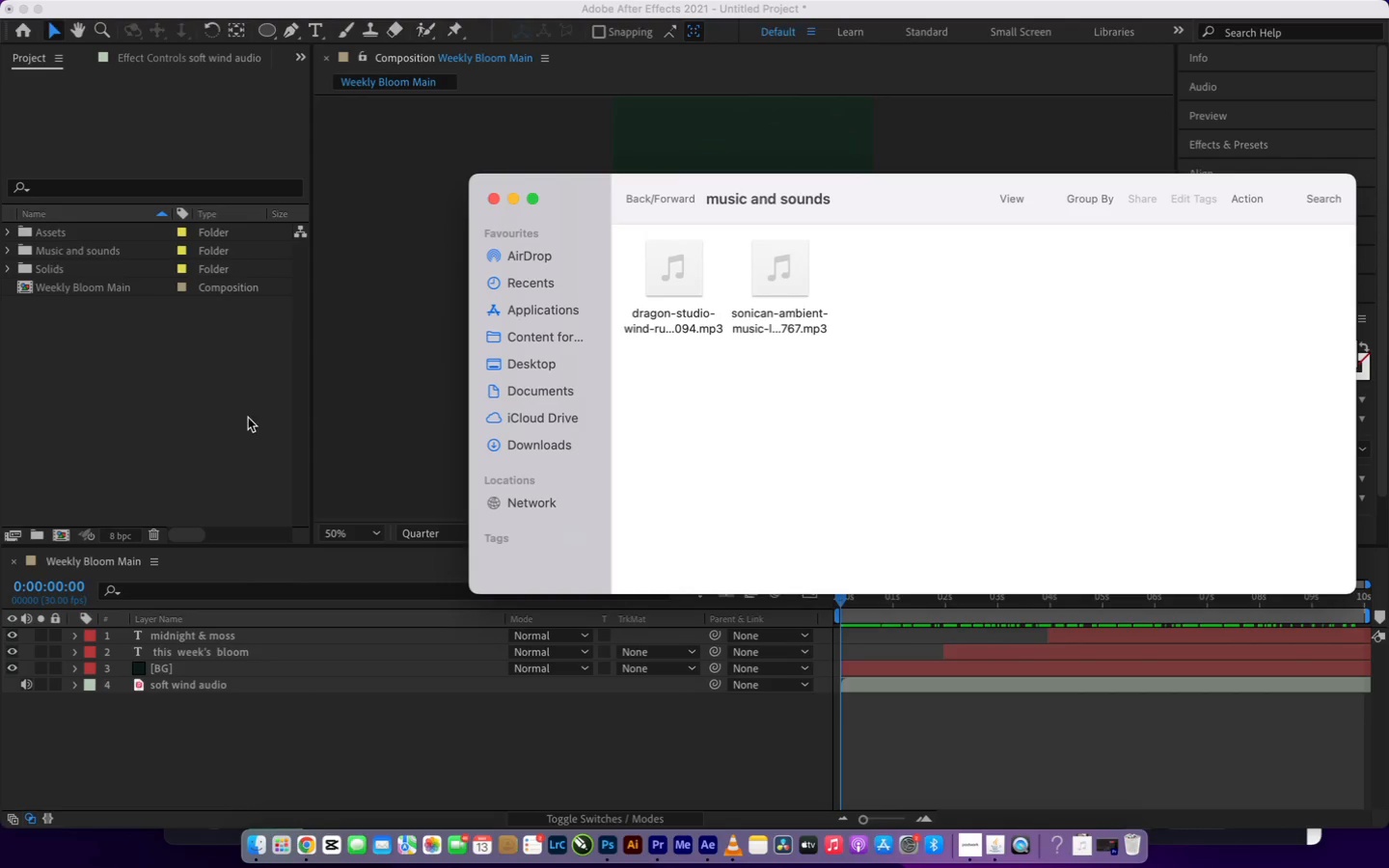 
left_click([137, 410])
 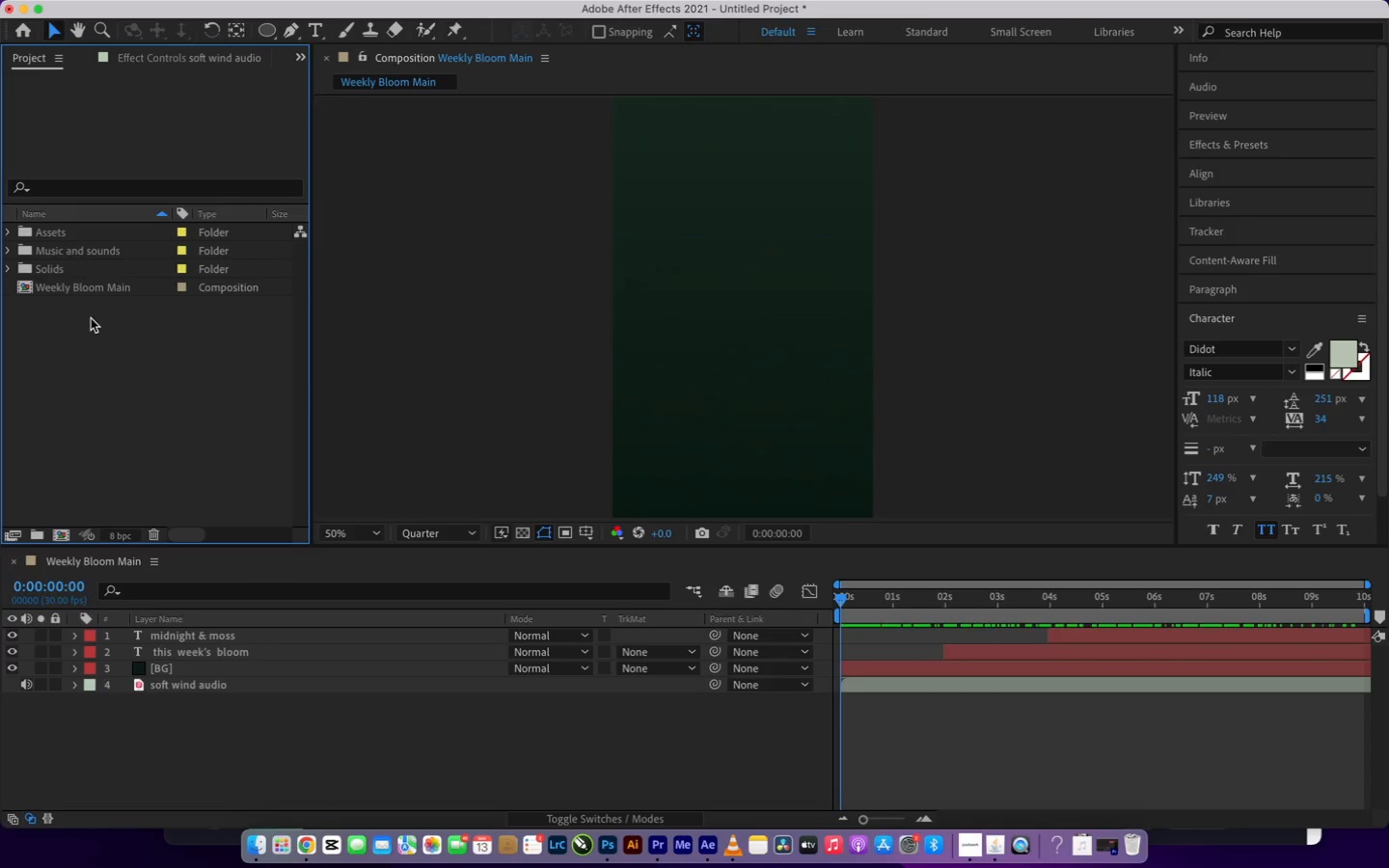 
right_click([95, 326])
 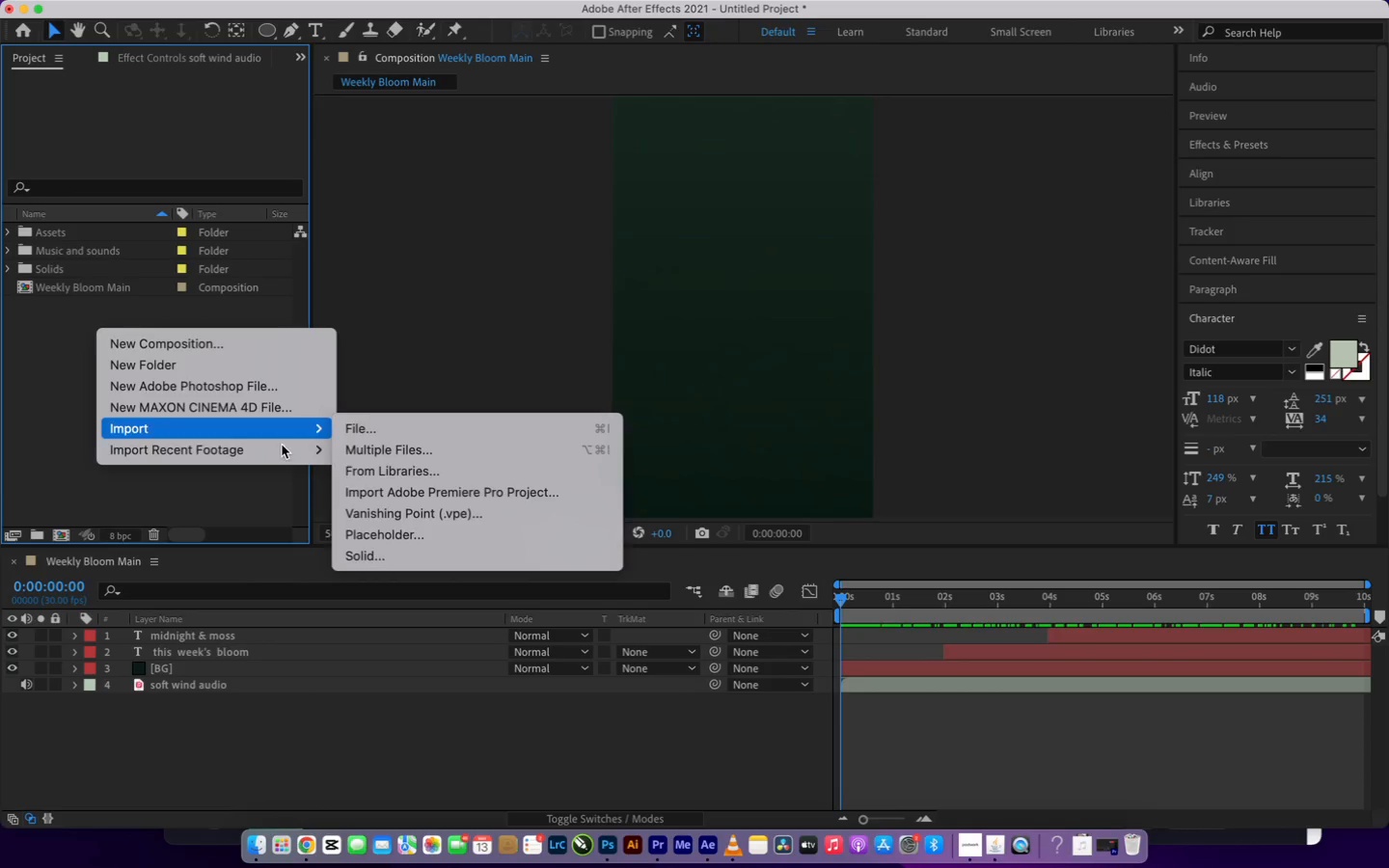 
left_click([415, 428])
 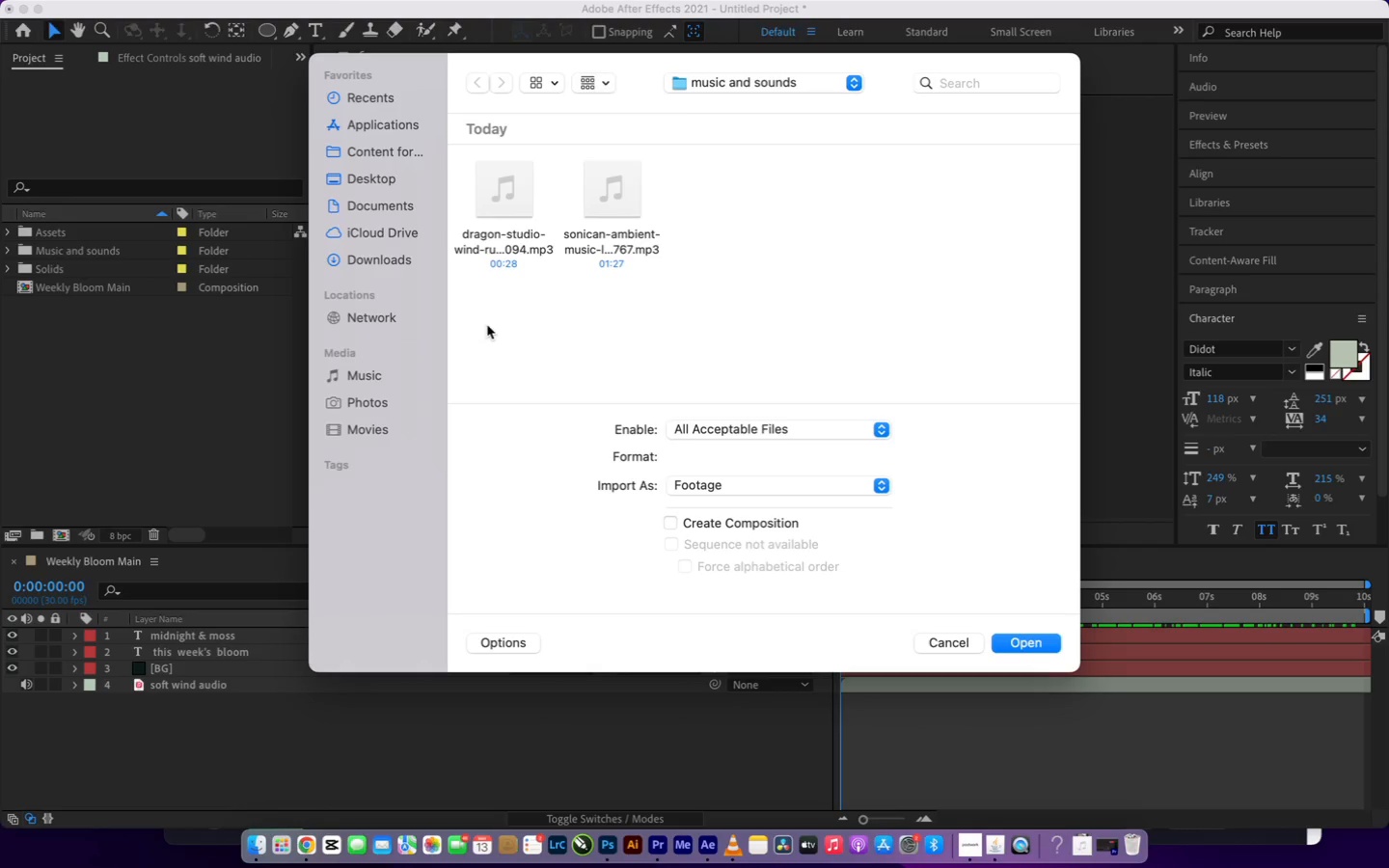 
left_click([607, 206])
 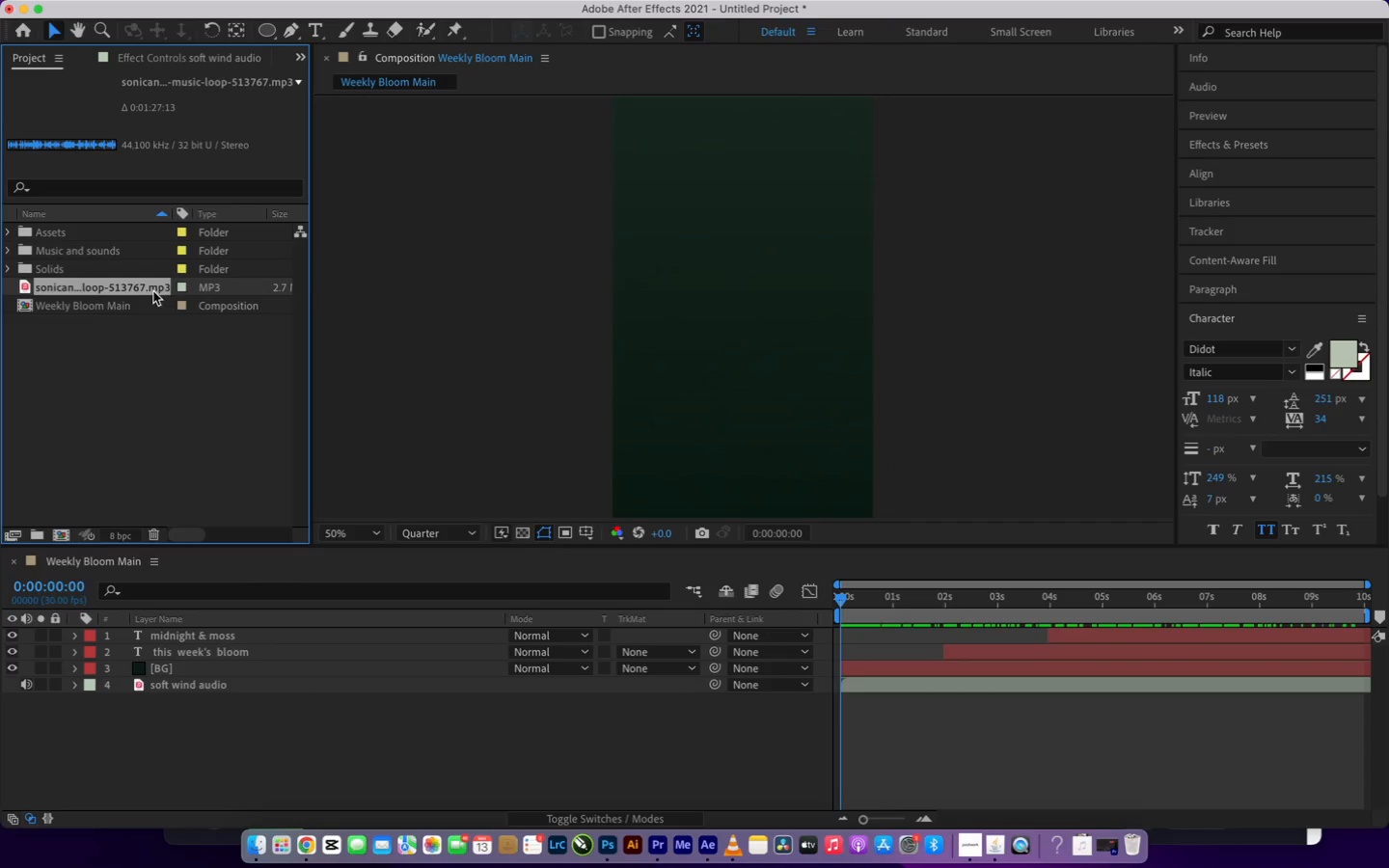 
left_click_drag(start_coordinate=[150, 287], to_coordinate=[136, 254])
 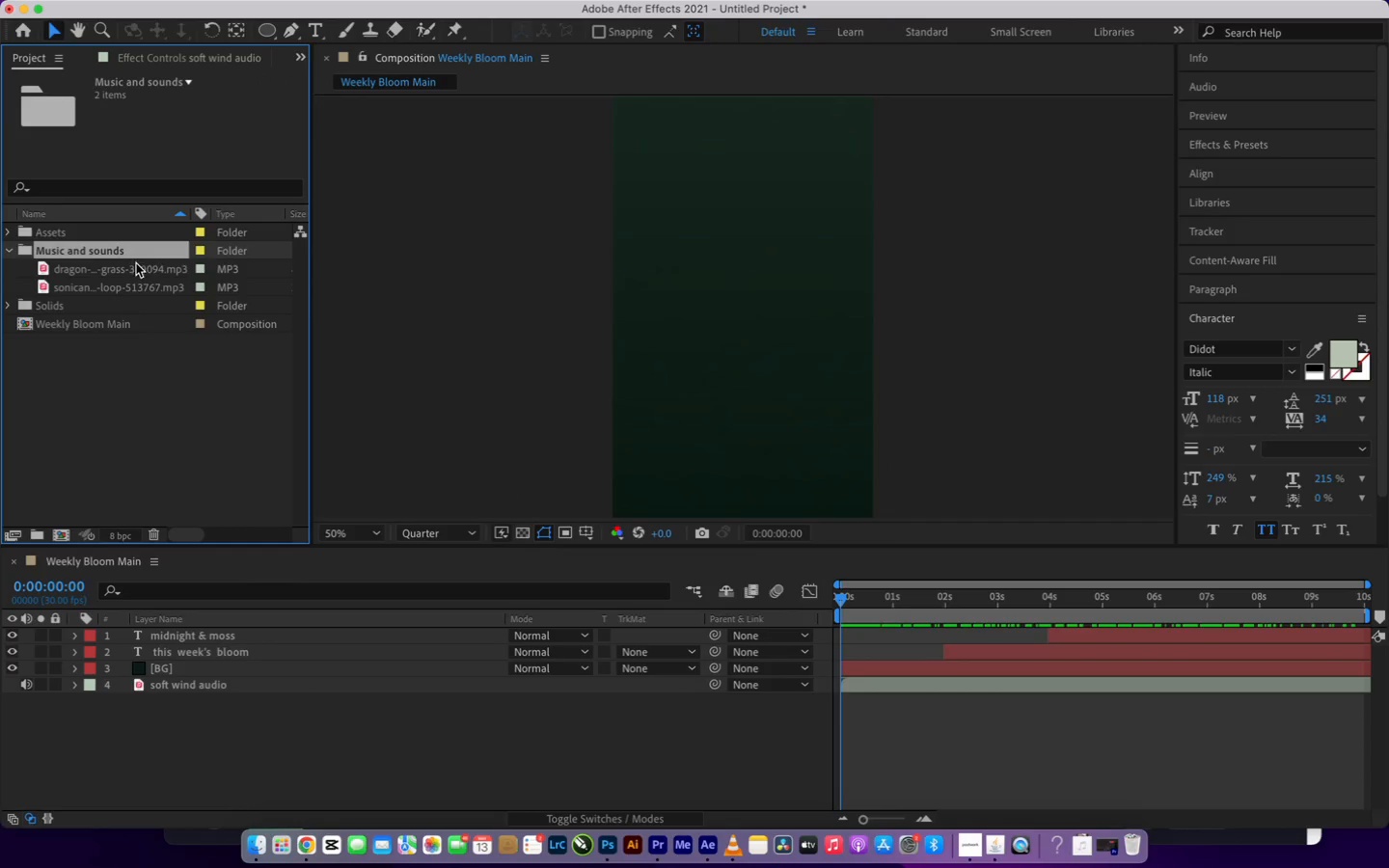 
left_click([141, 281])
 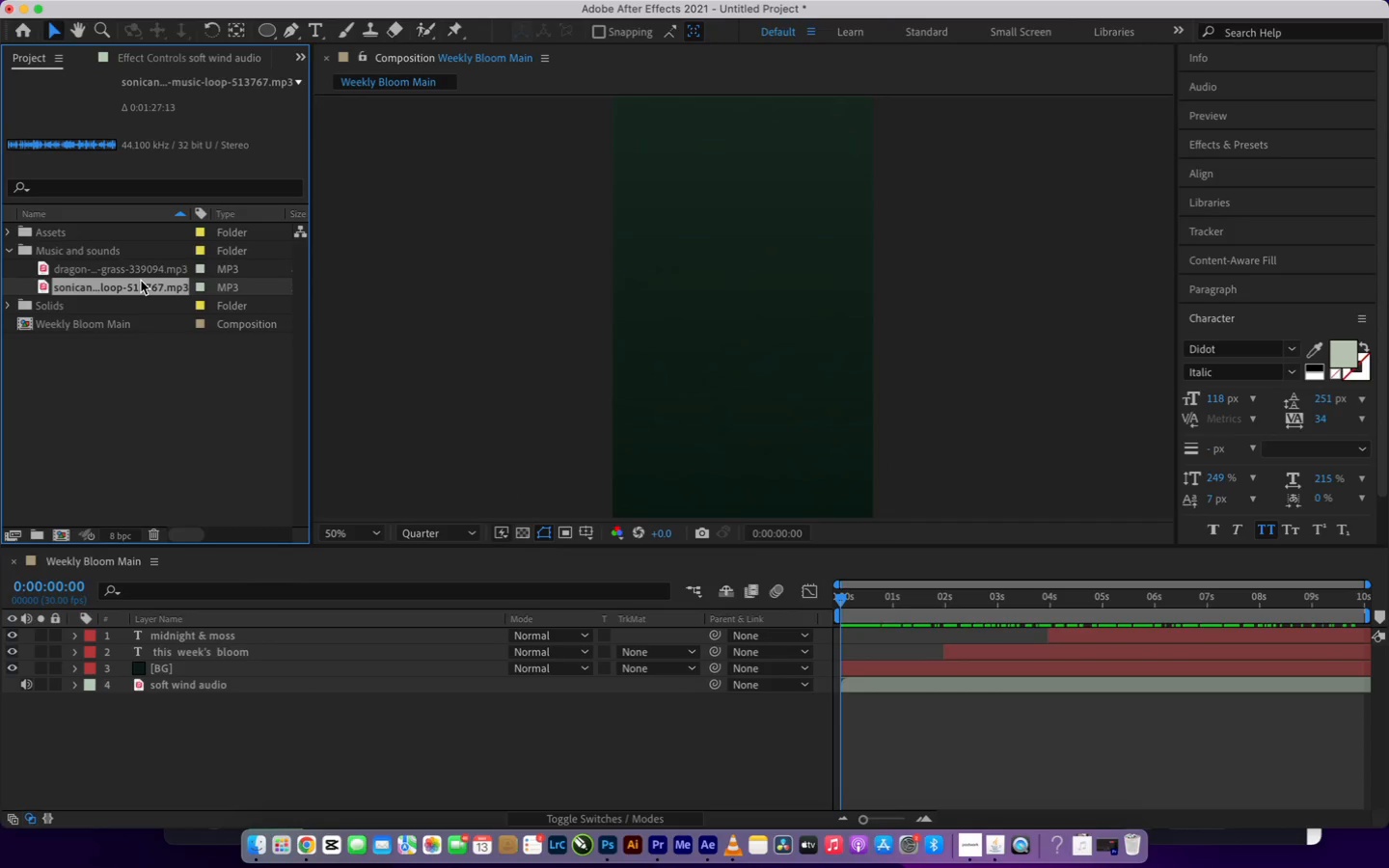 
left_click_drag(start_coordinate=[141, 281], to_coordinate=[210, 713])
 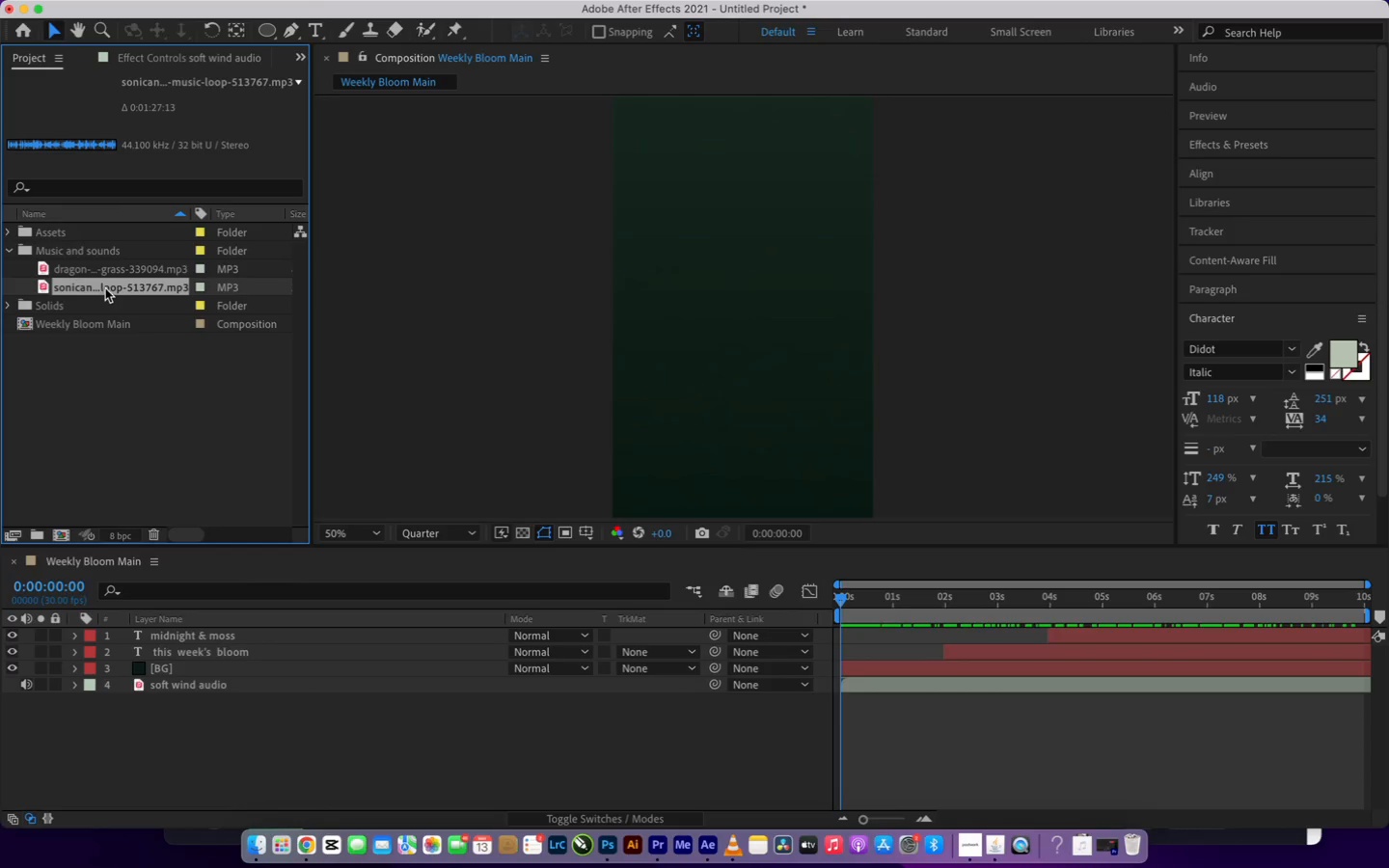 
left_click_drag(start_coordinate=[105, 288], to_coordinate=[179, 716])
 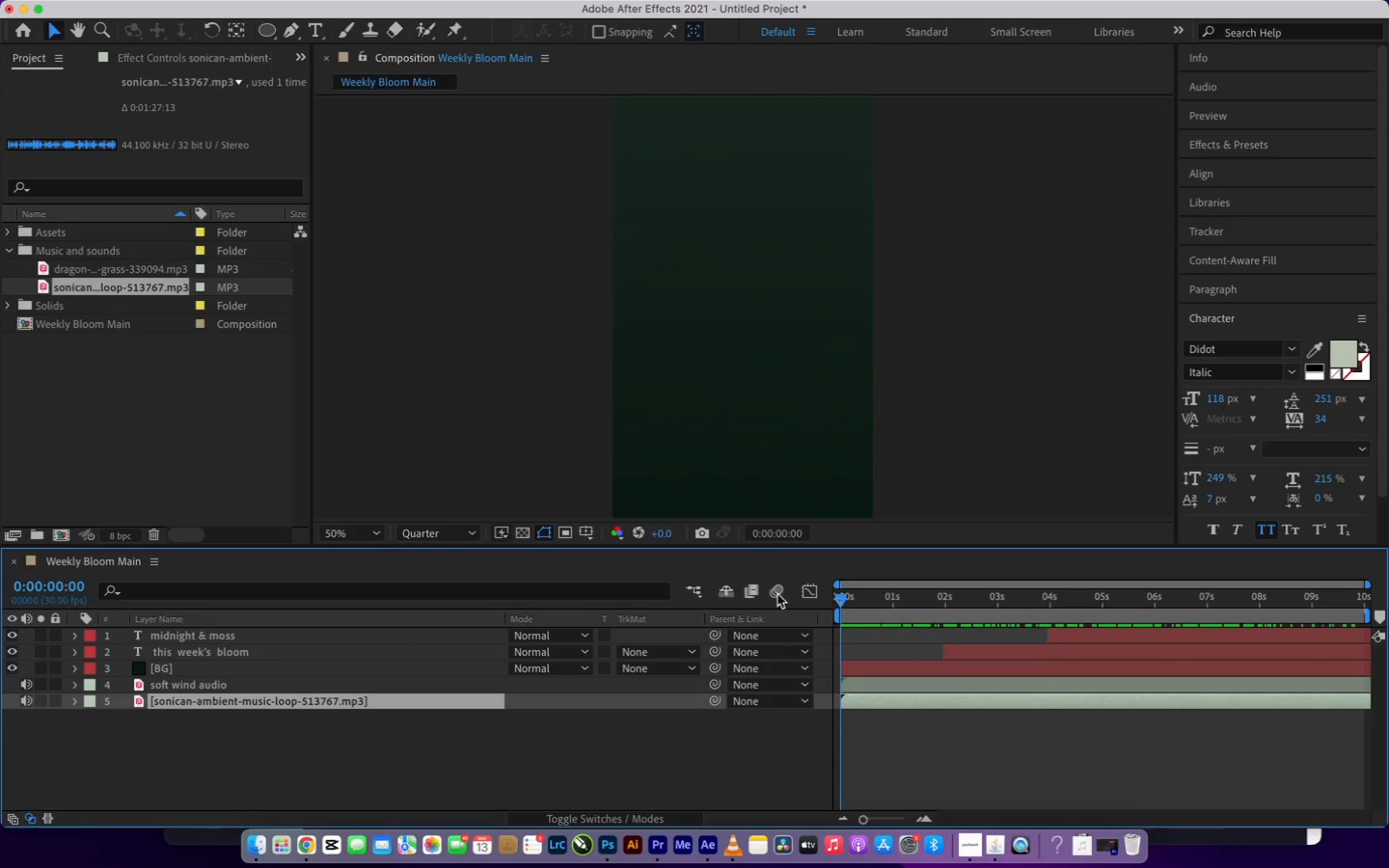 
key(Space)
 